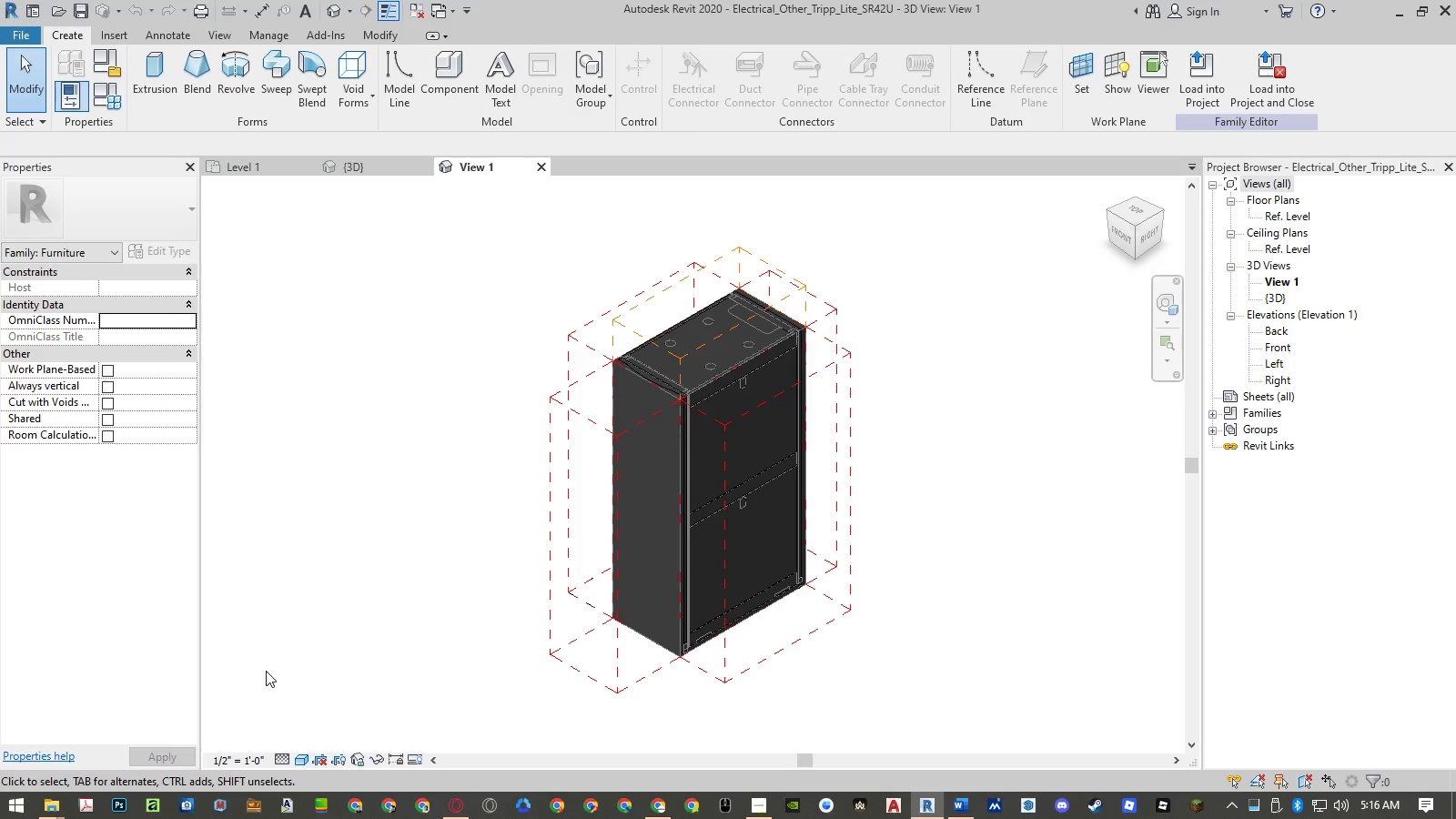 
wait(12.56)
 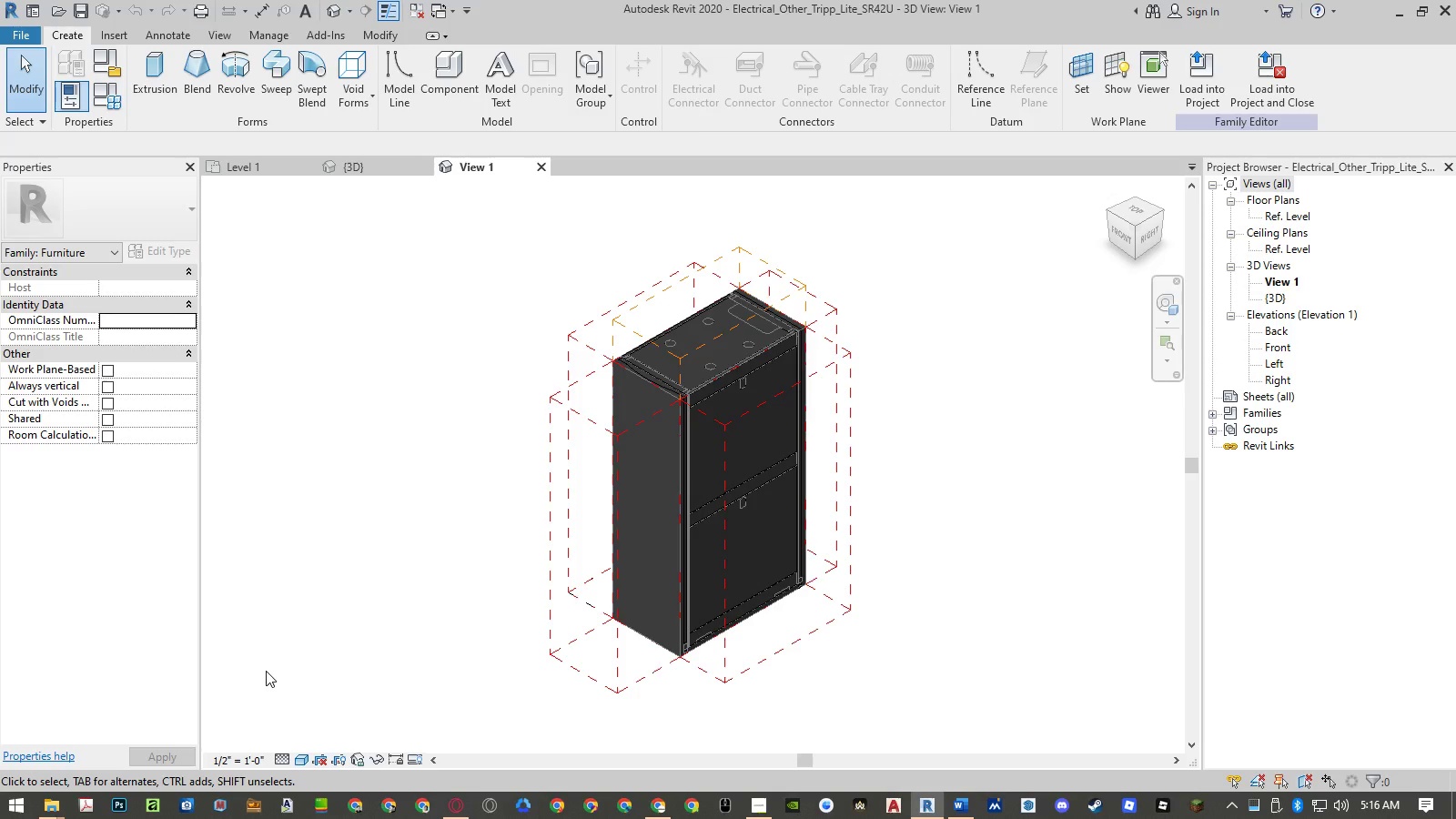 
left_click([1161, 213])
 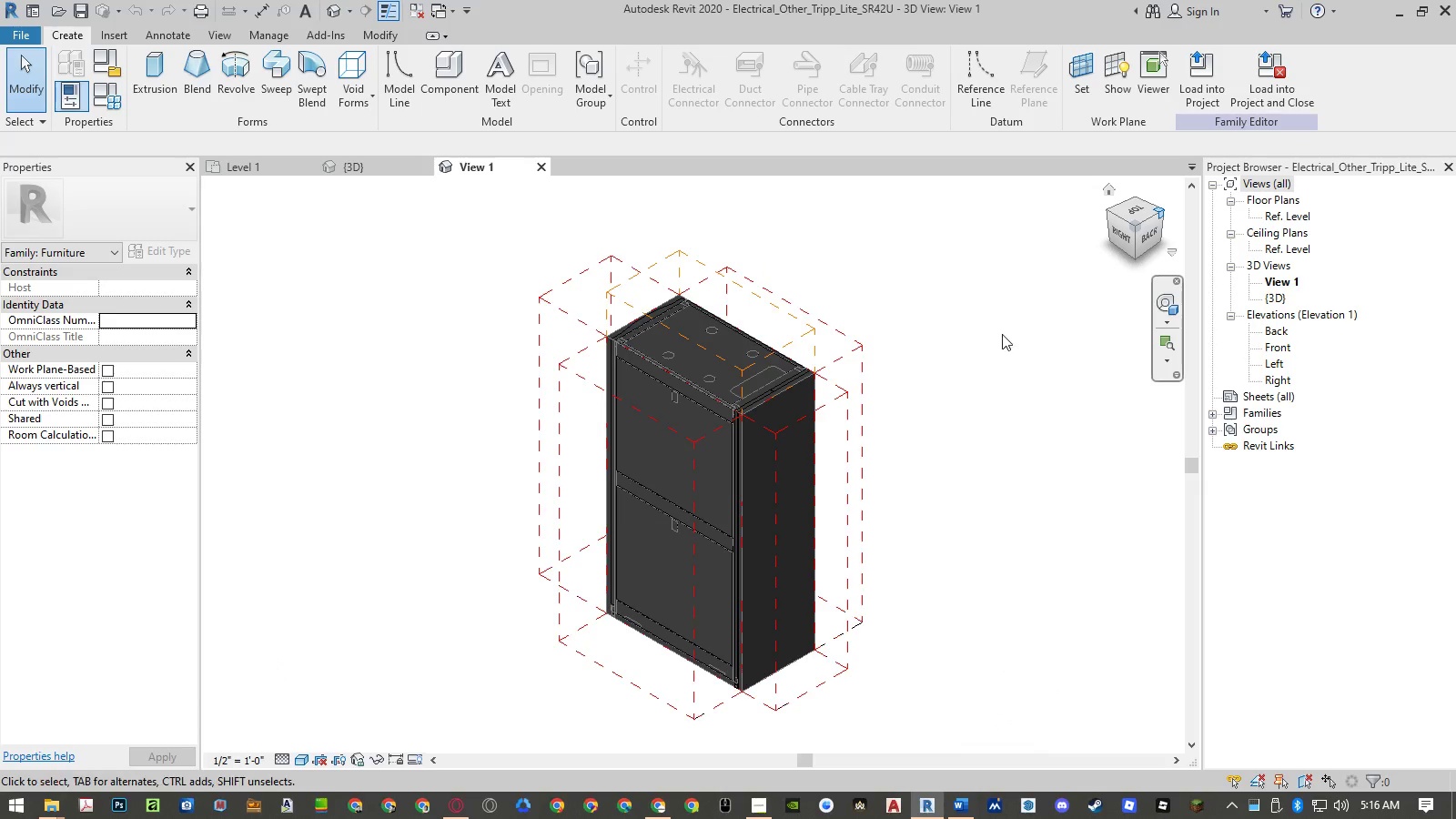 
left_click([833, 404])
 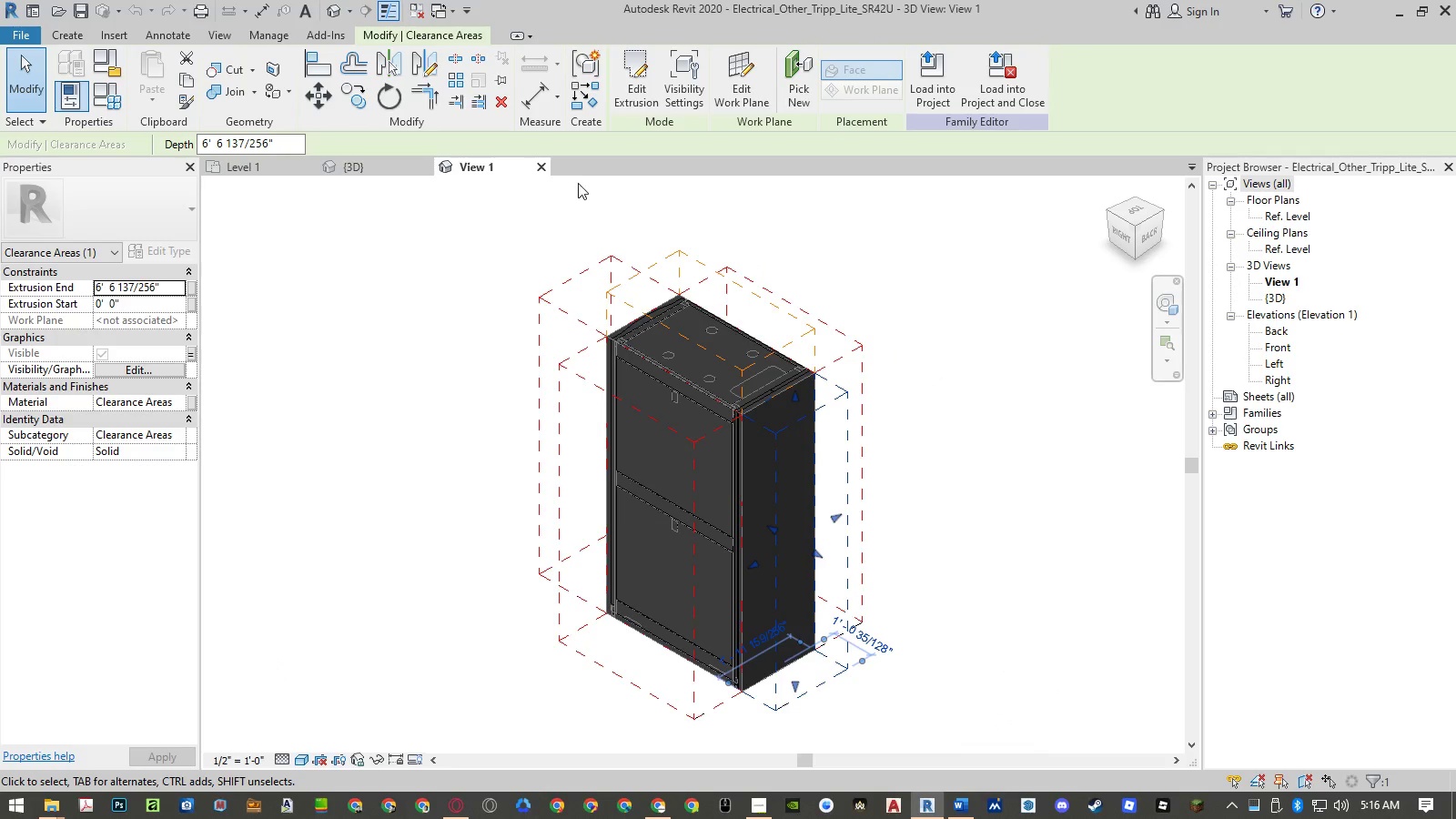 
left_click([547, 168])
 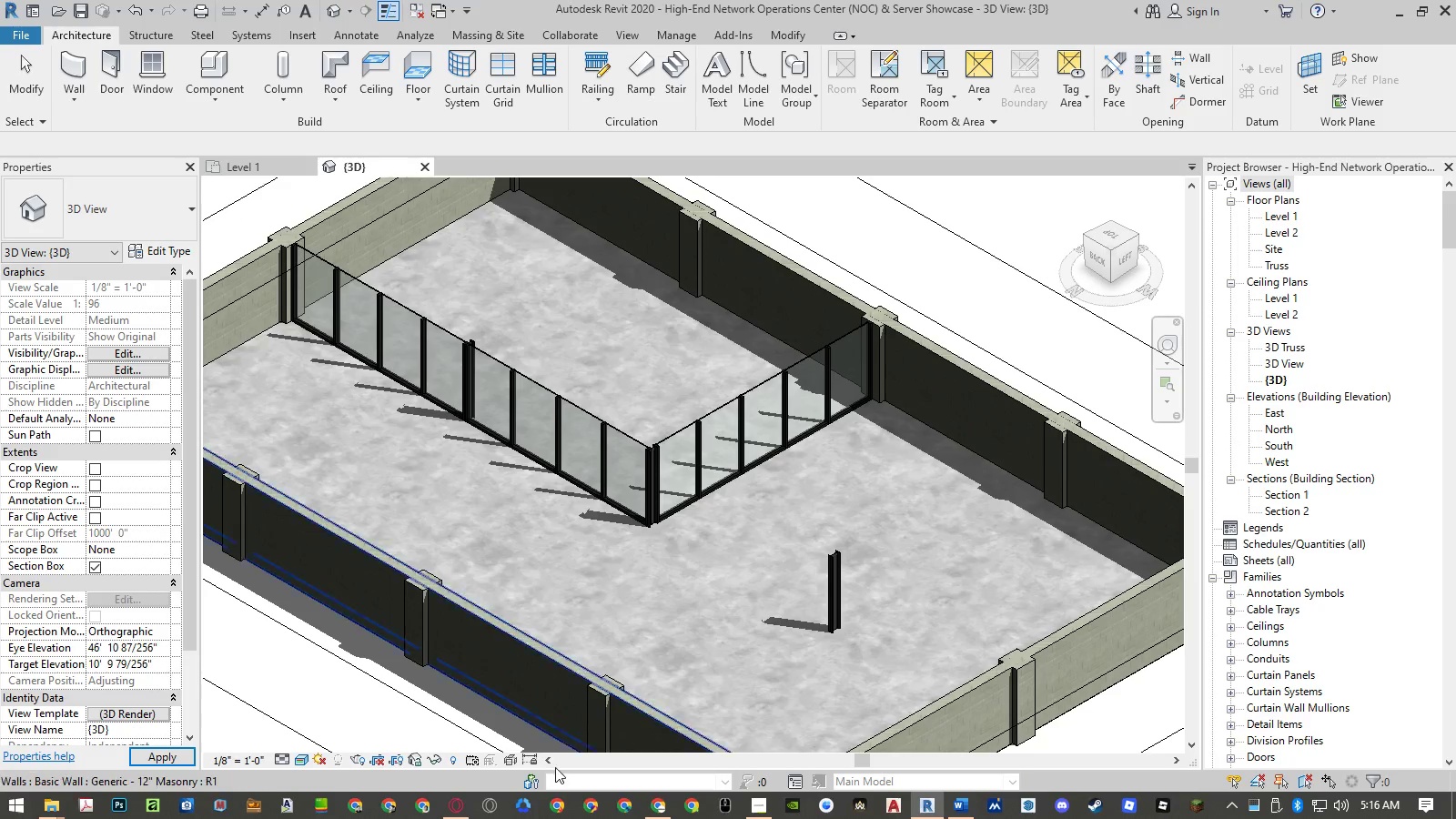 
left_click([62, 811])
 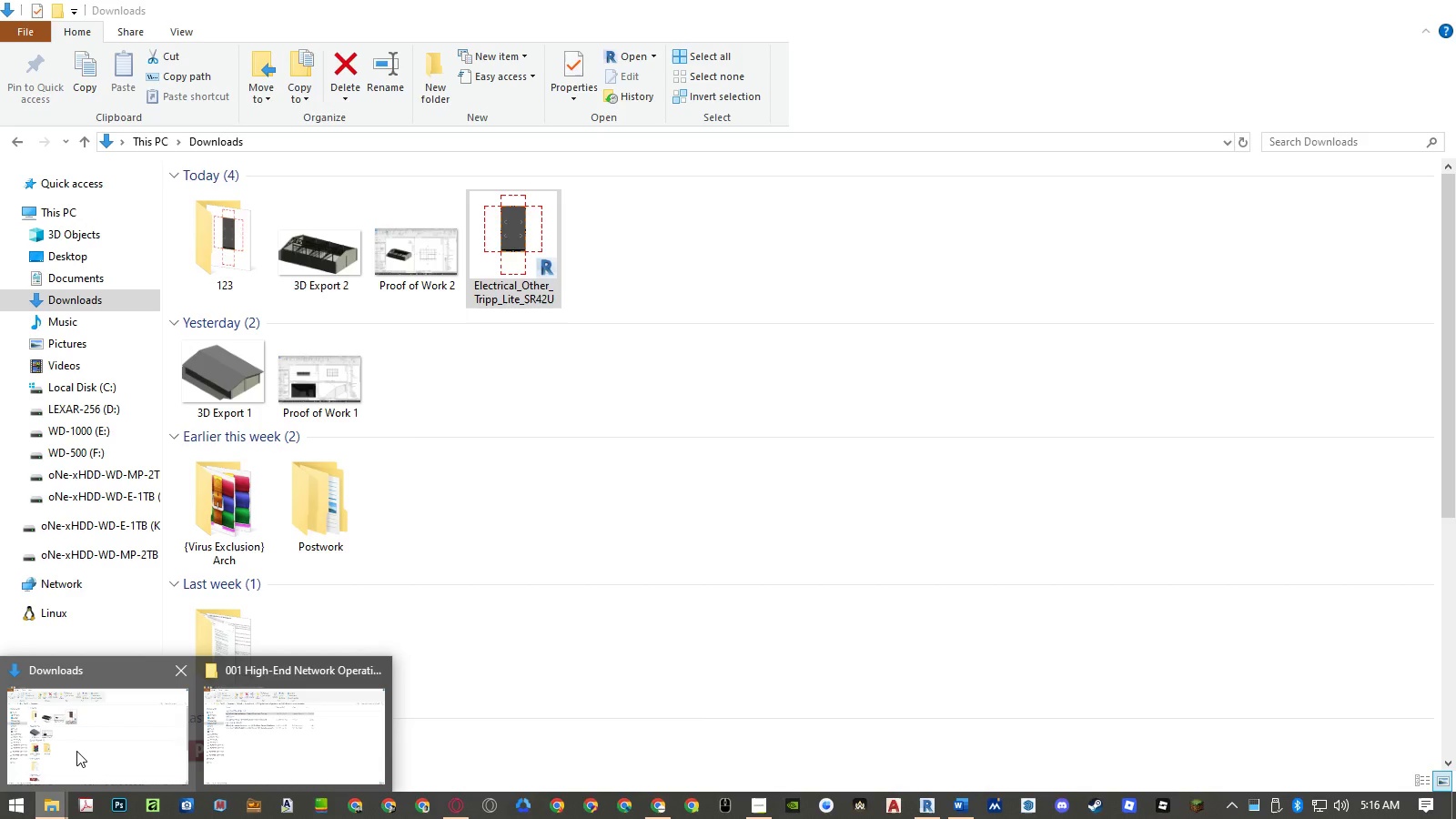 
left_click([76, 751])
 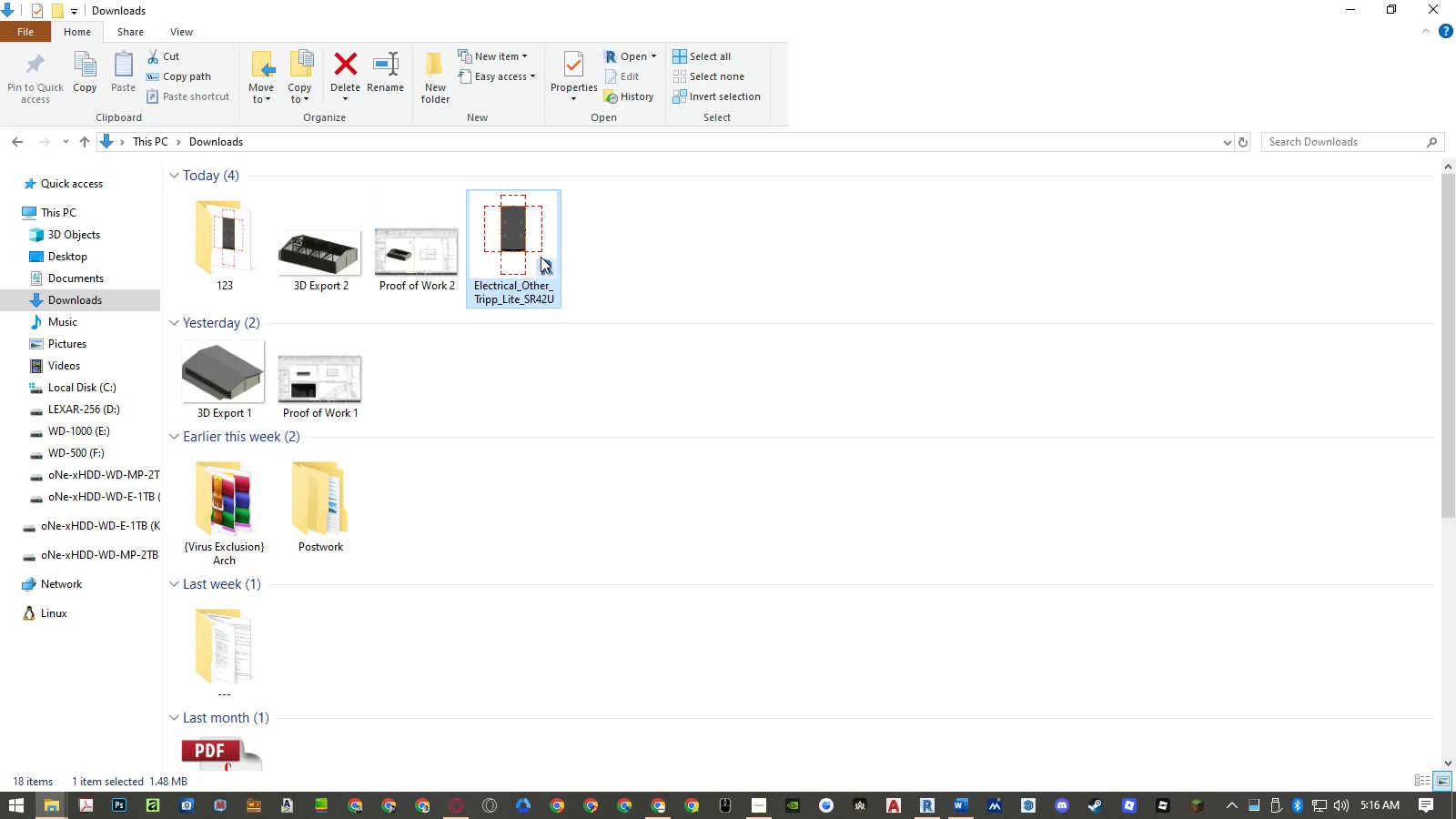 
left_click([541, 257])
 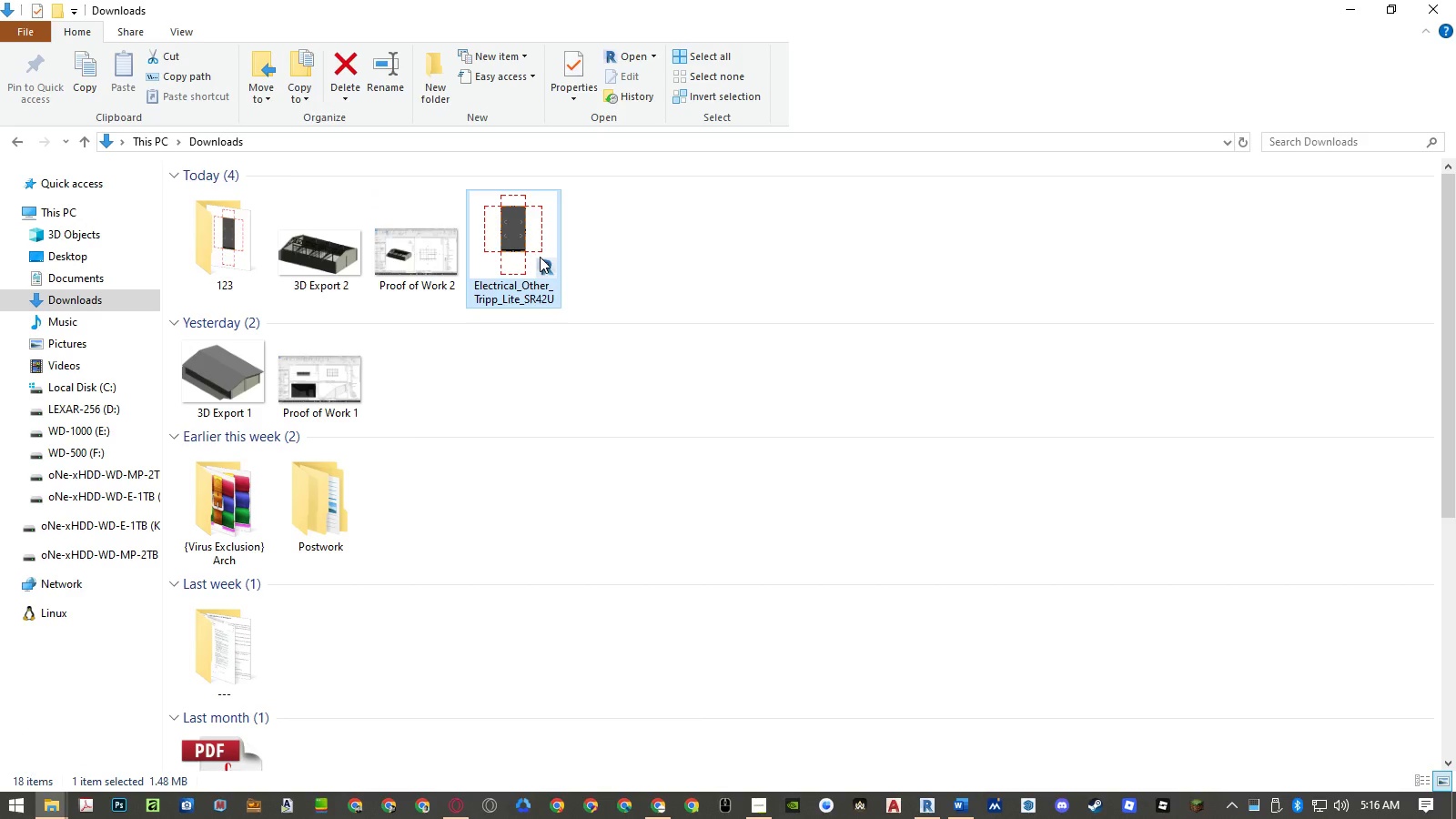 
key(Delete)
 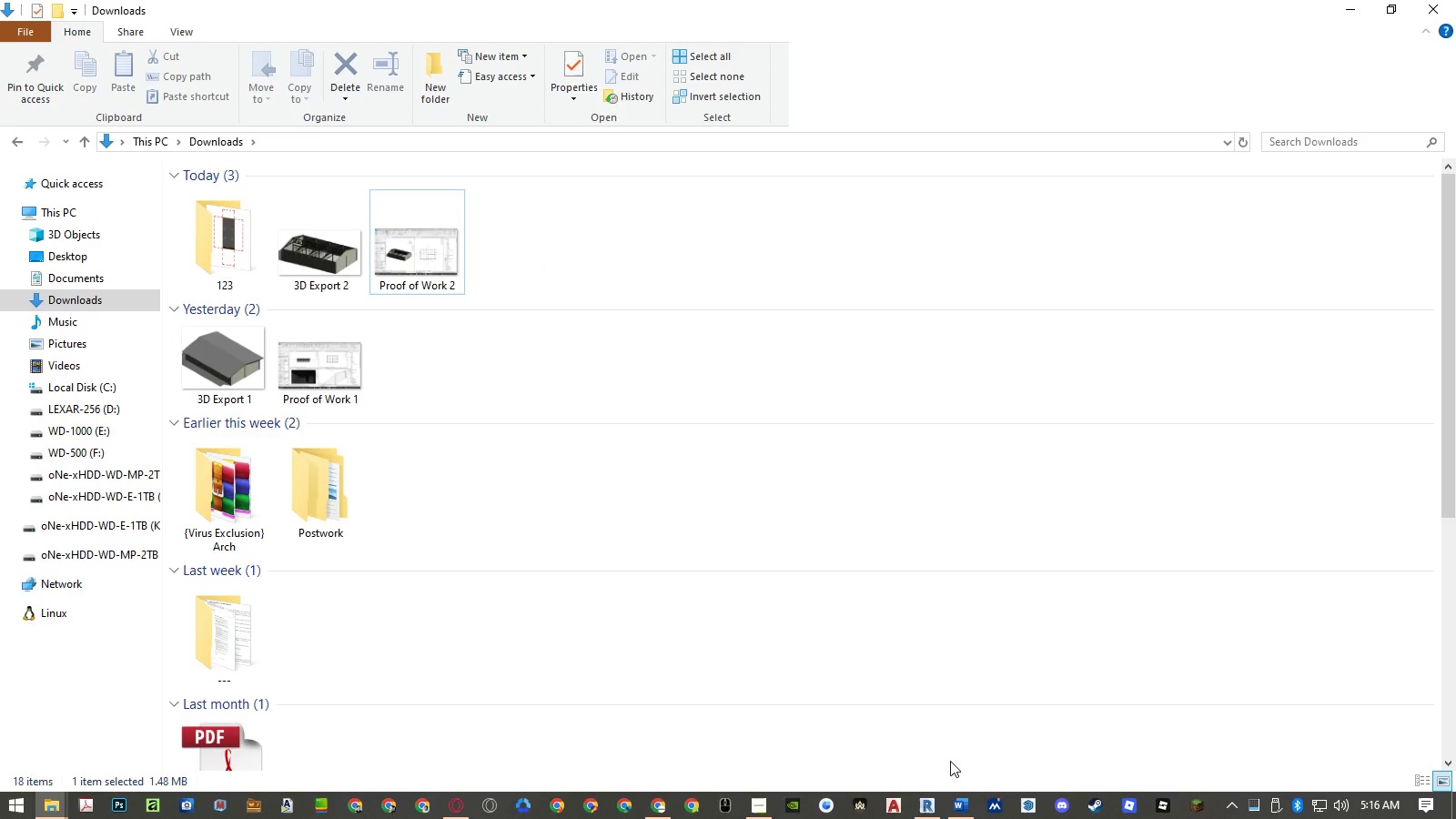 
left_click([922, 813])
 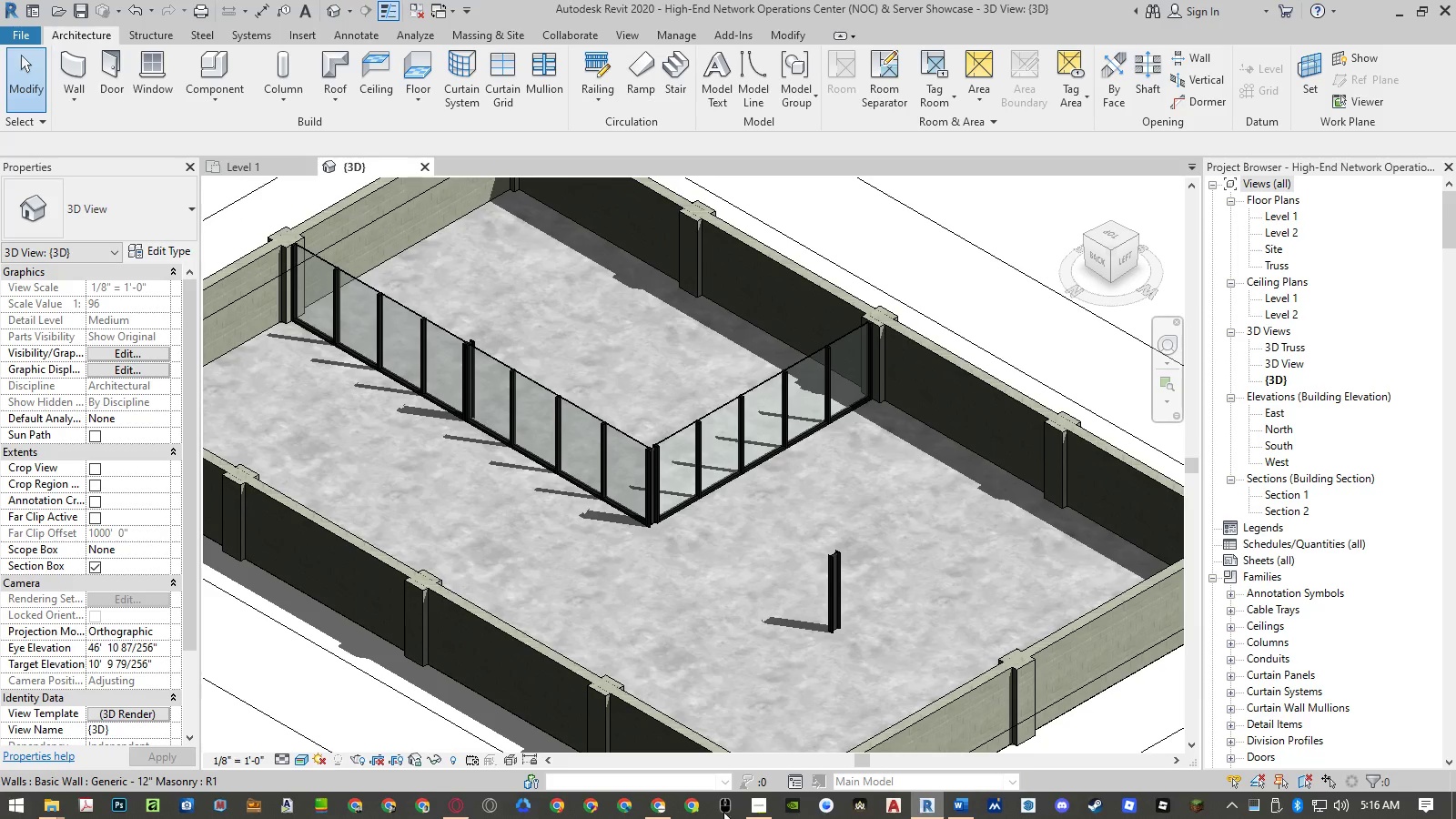 
left_click([667, 812])
 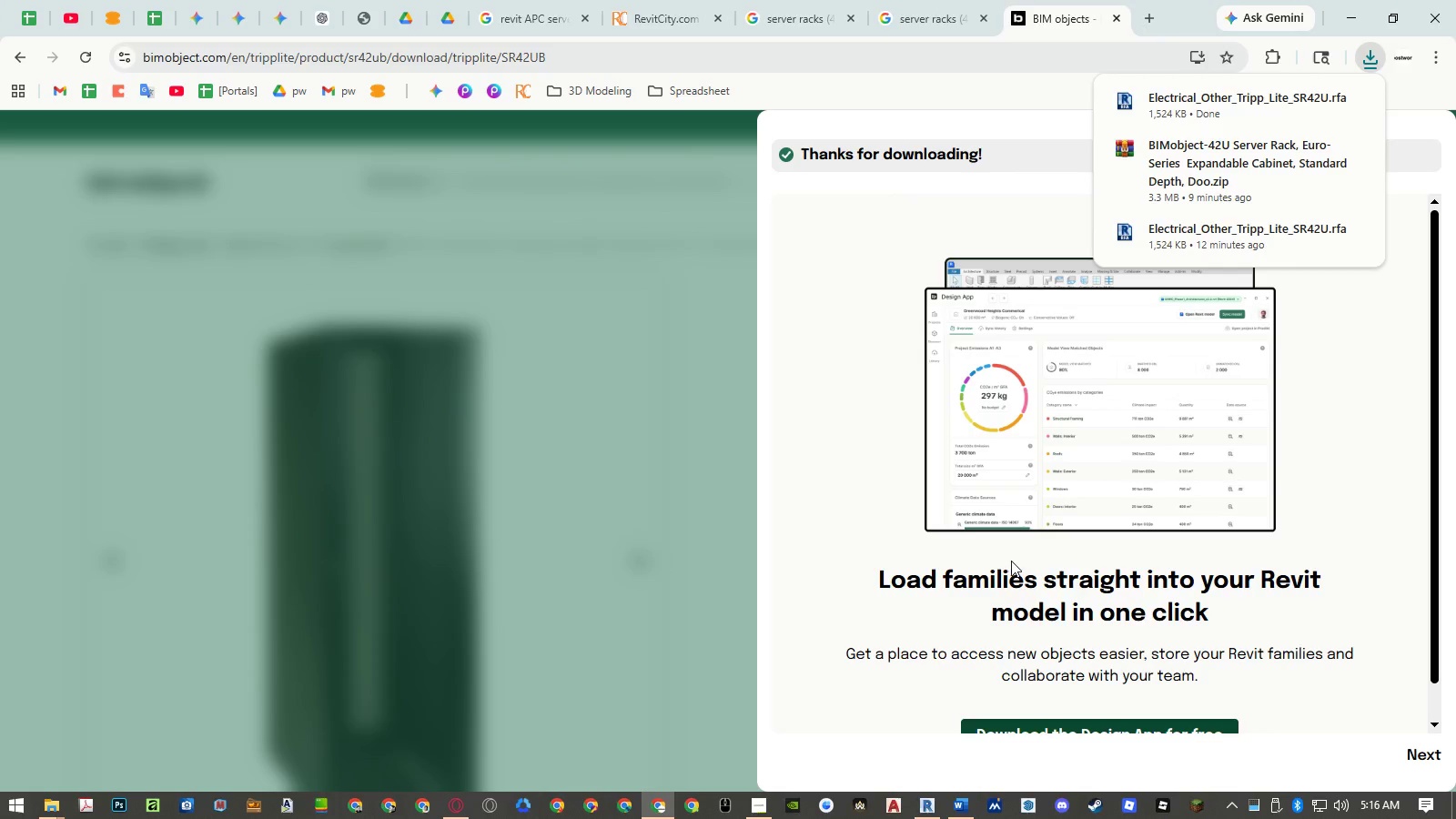 
scroll: coordinate [1081, 580], scroll_direction: down, amount: 6.0
 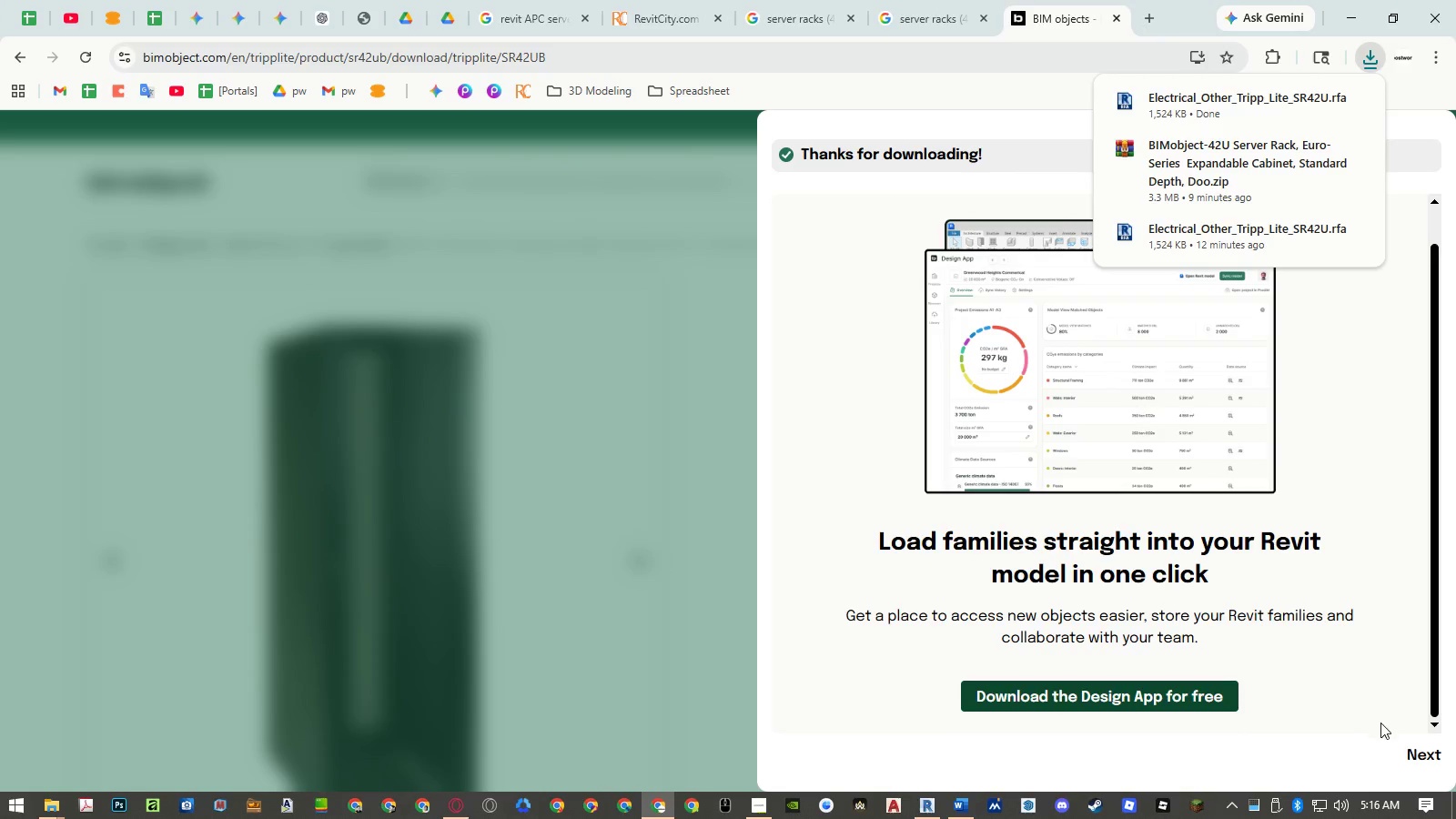 
left_click([1427, 753])
 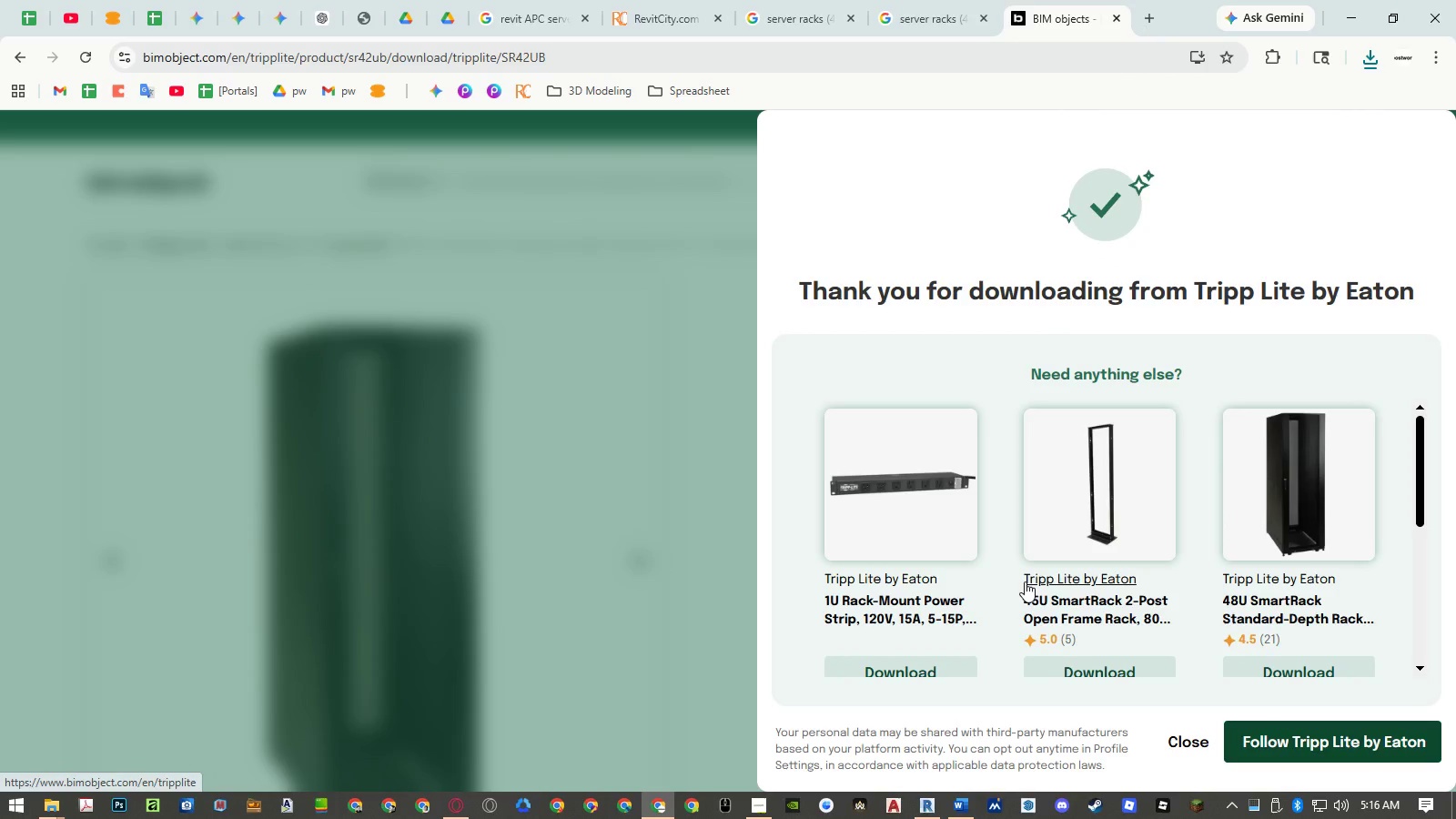 
wait(5.02)
 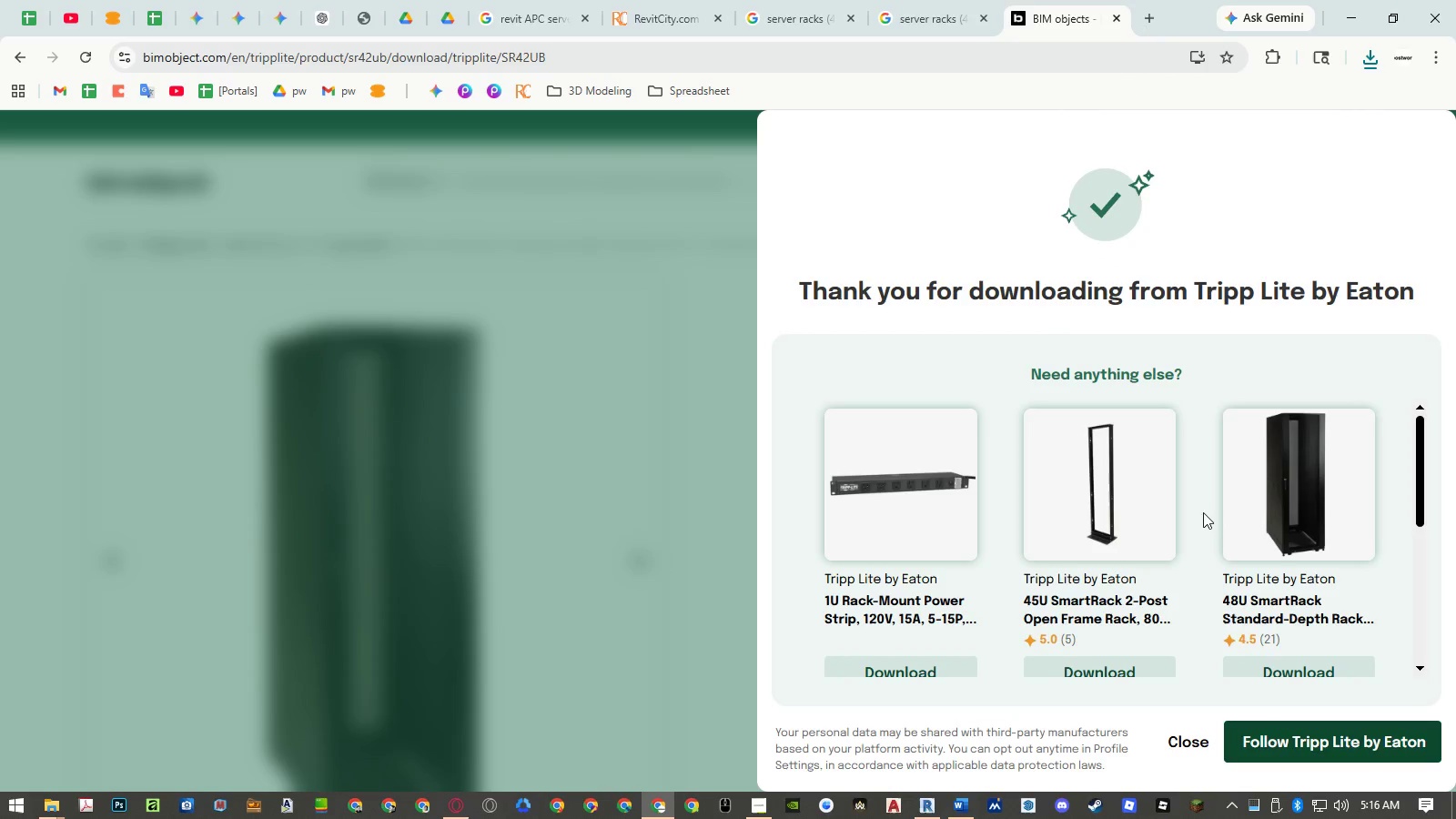 
left_click([951, 804])
 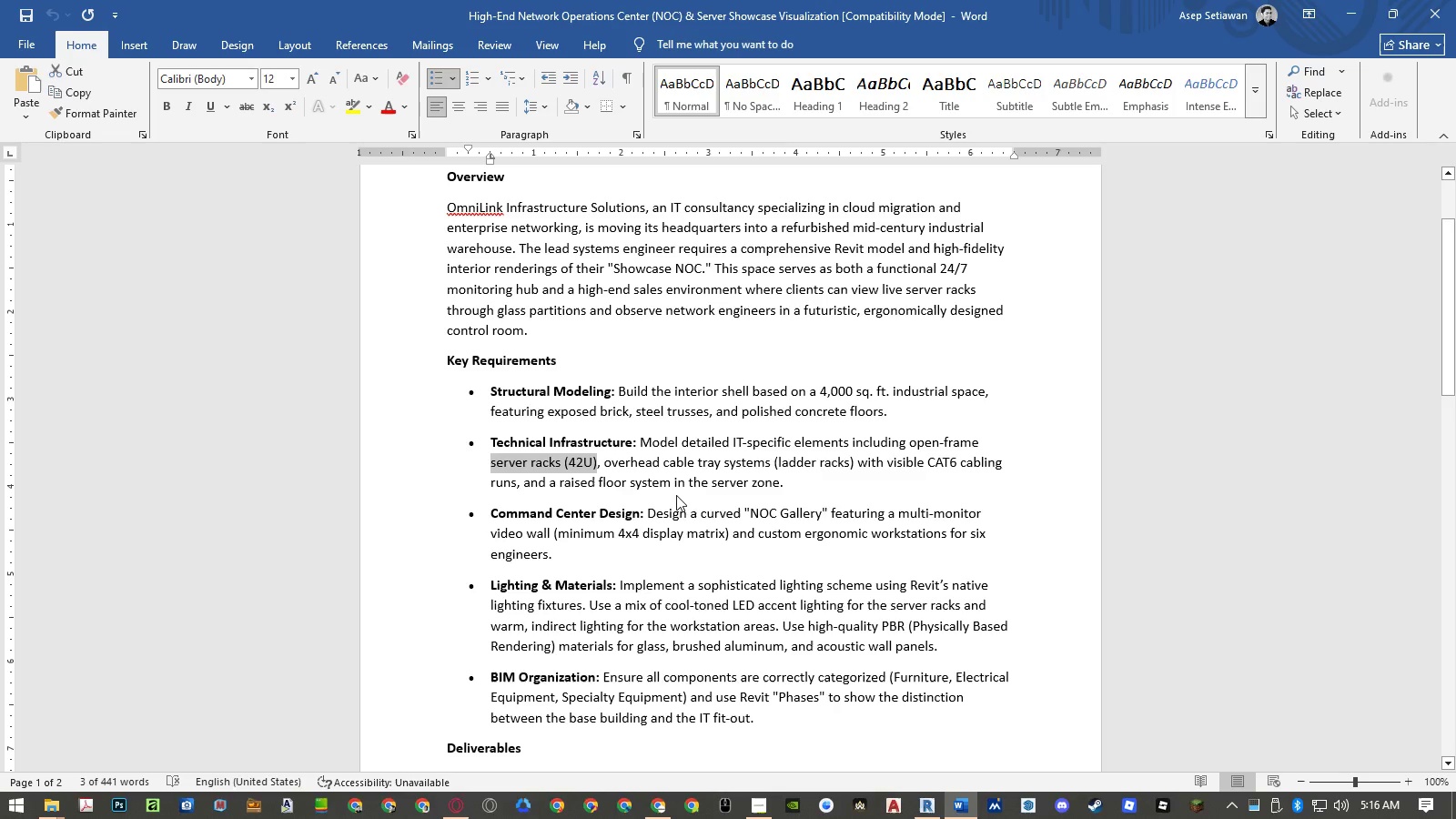 
scroll: coordinate [900, 581], scroll_direction: down, amount: 6.0
 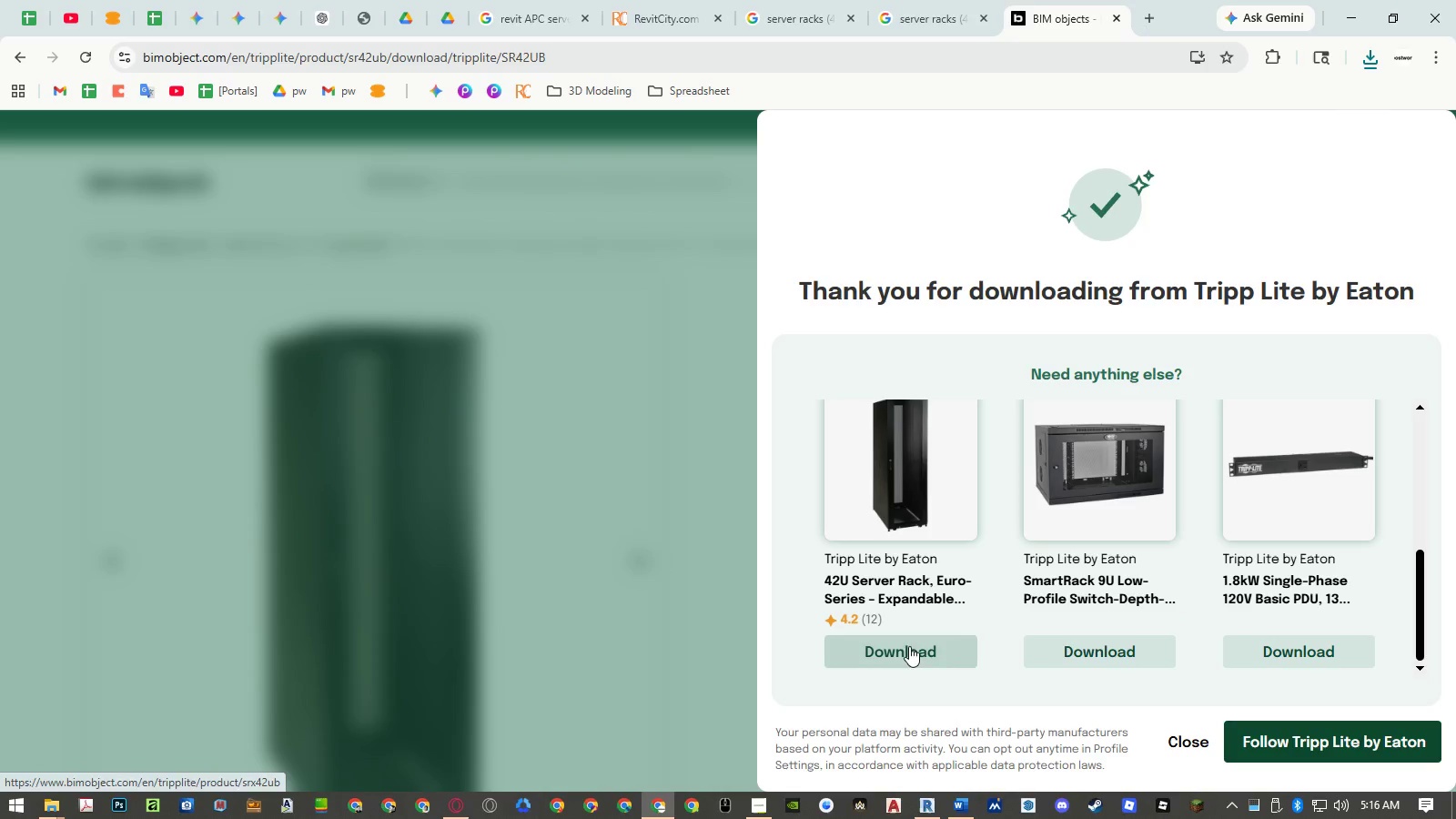 
left_click([907, 655])
 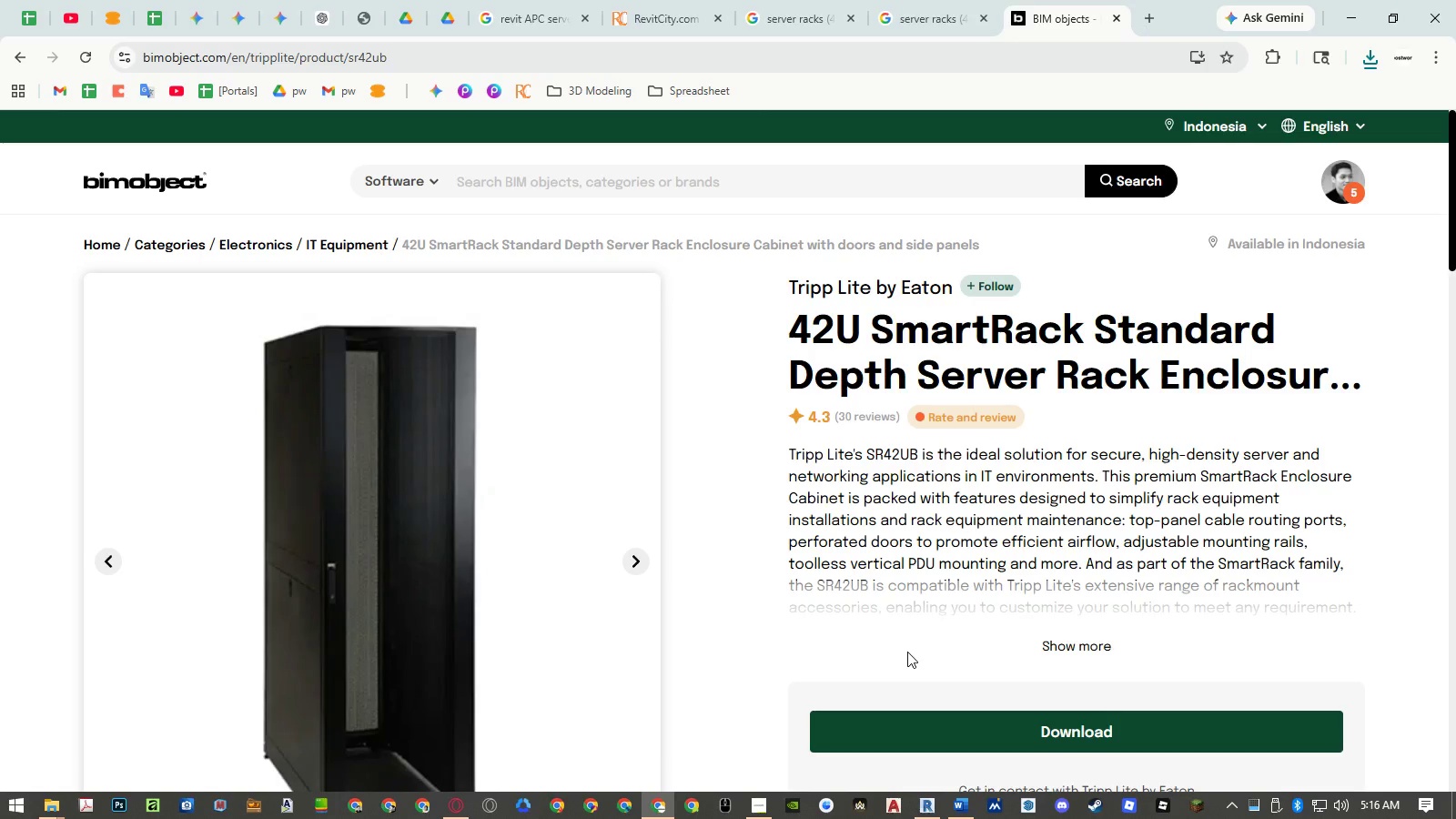 
scroll: coordinate [933, 615], scroll_direction: down, amount: 2.0
 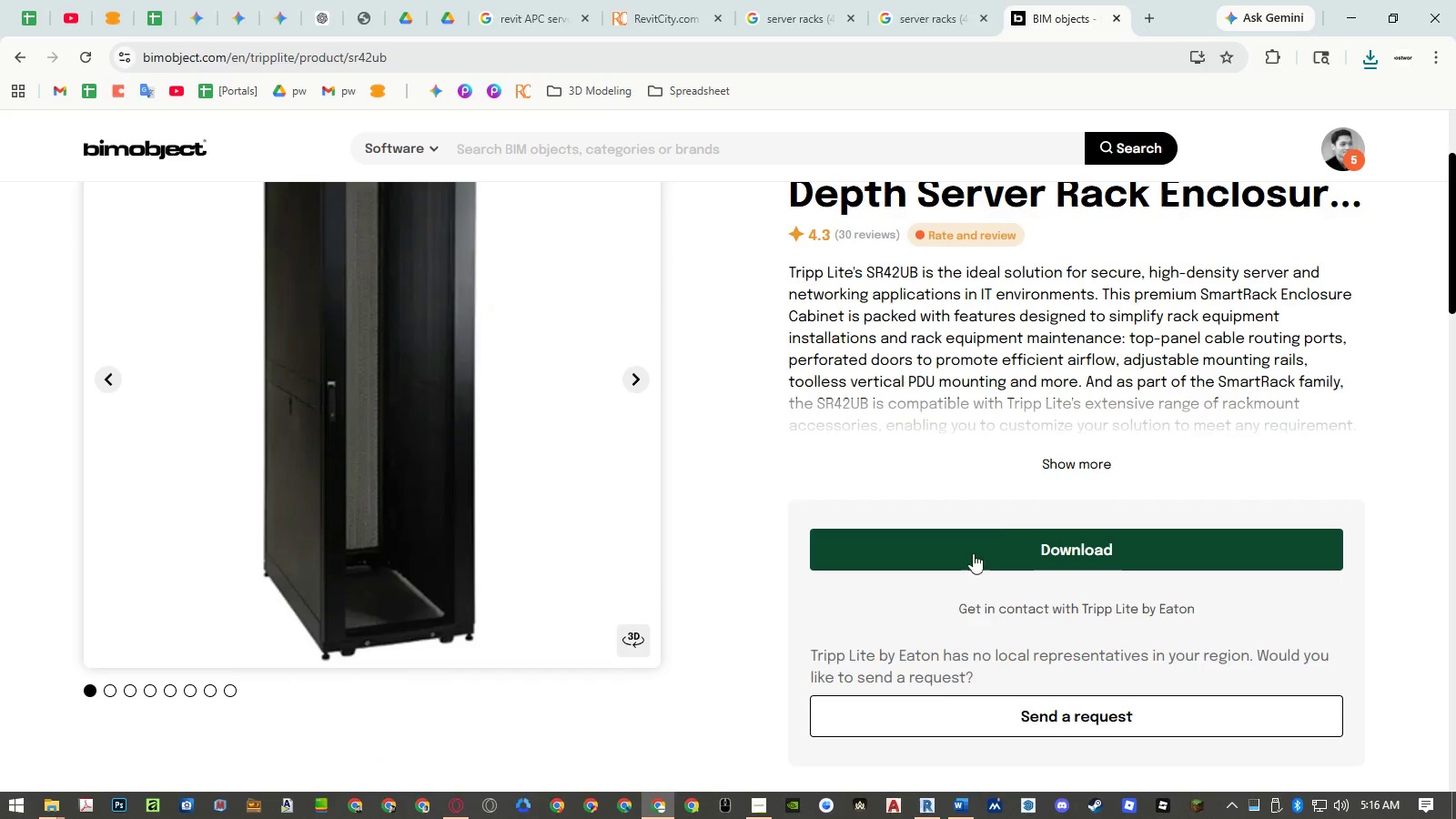 
left_click([1059, 468])
 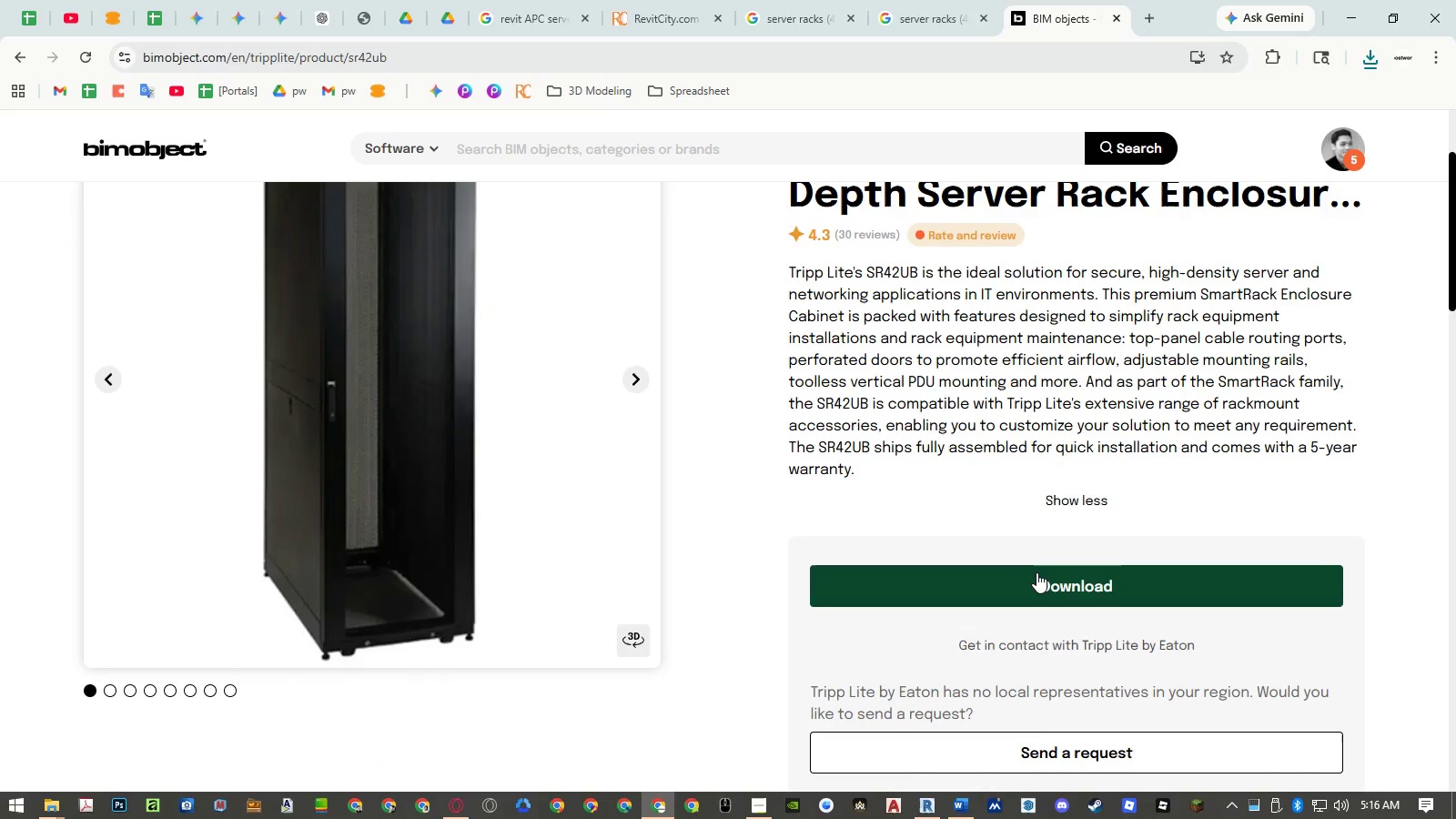 
left_click([1036, 583])
 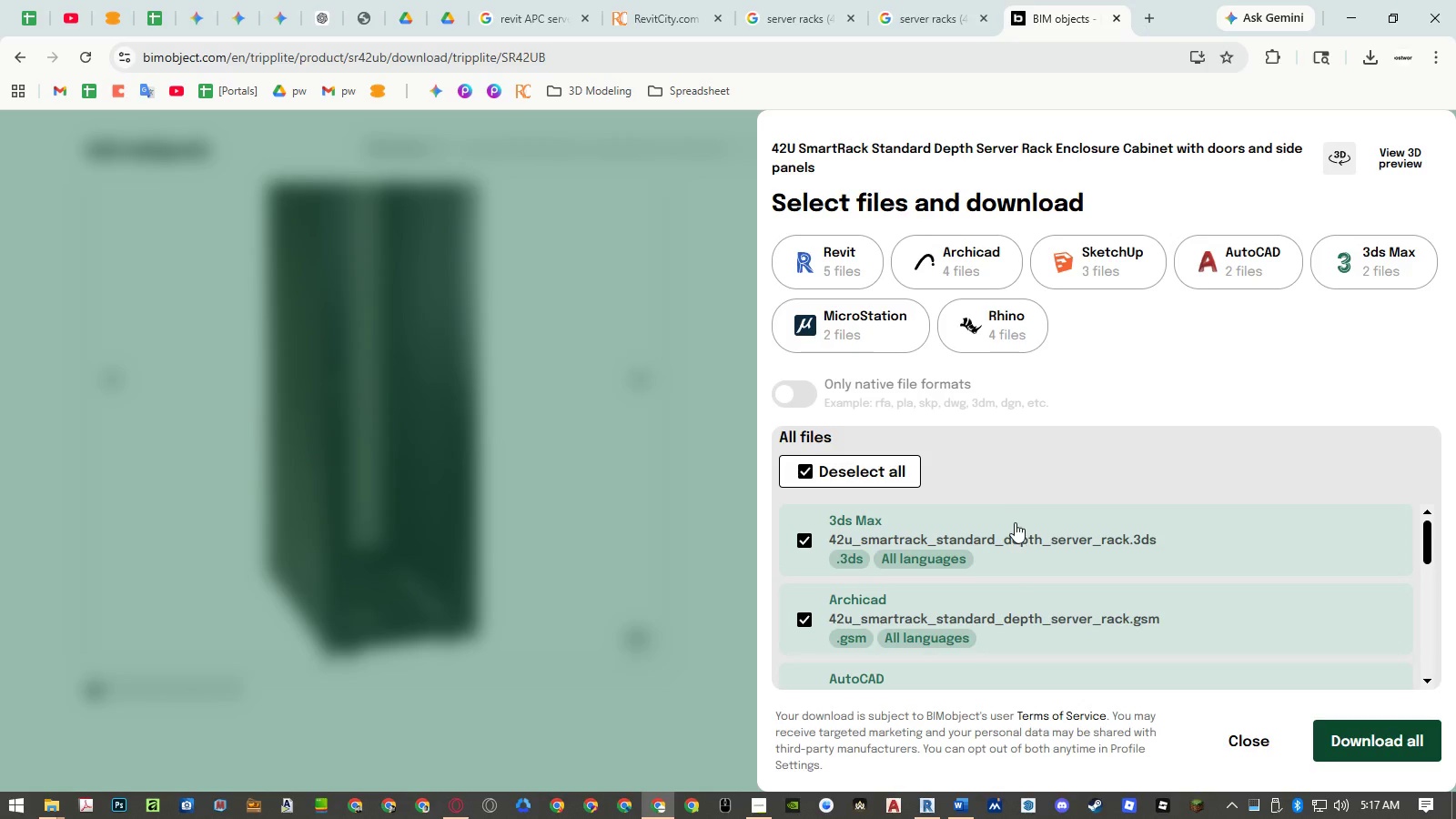 
left_click([842, 460])
 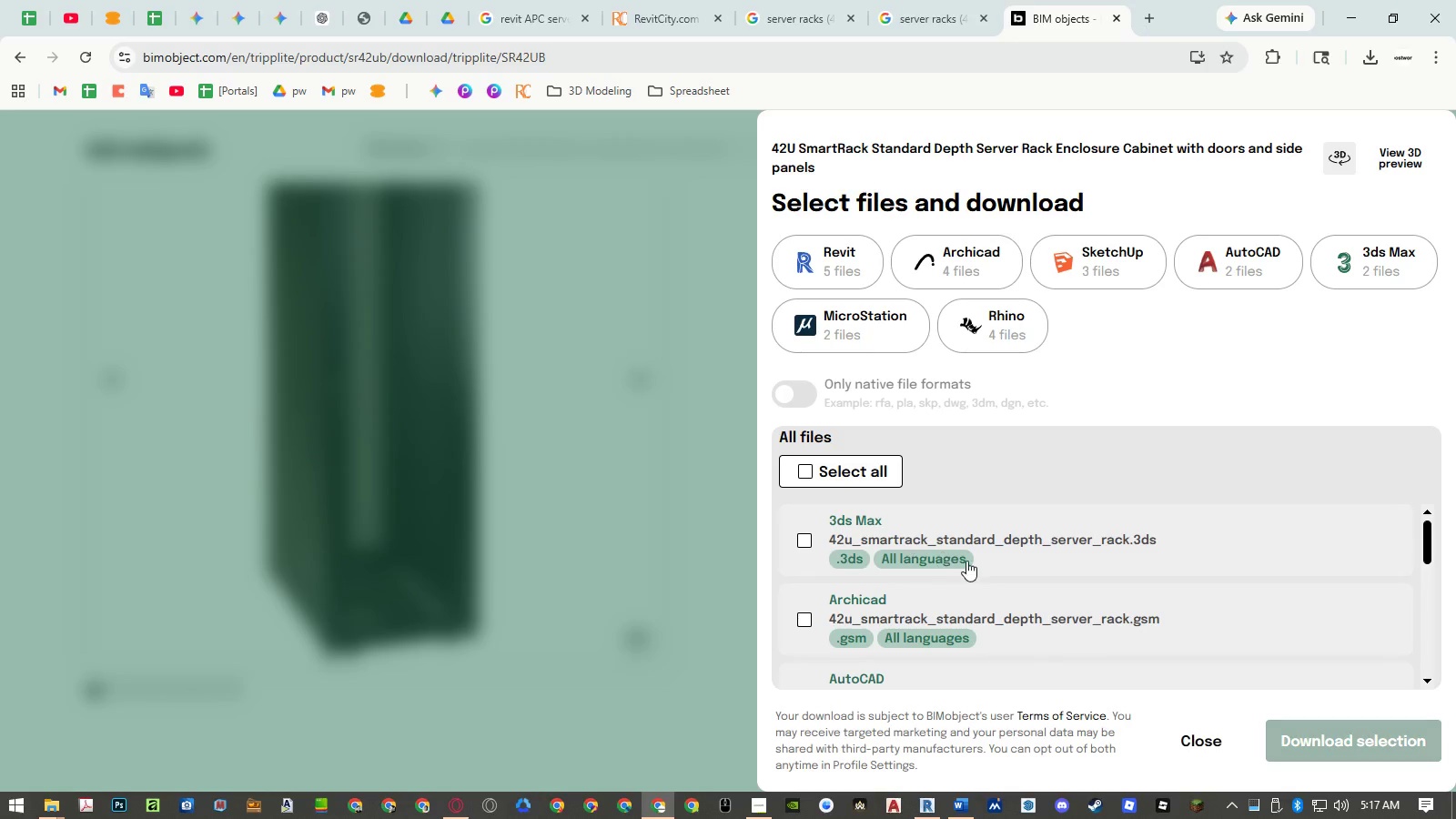 
scroll: coordinate [971, 562], scroll_direction: down, amount: 1.0
 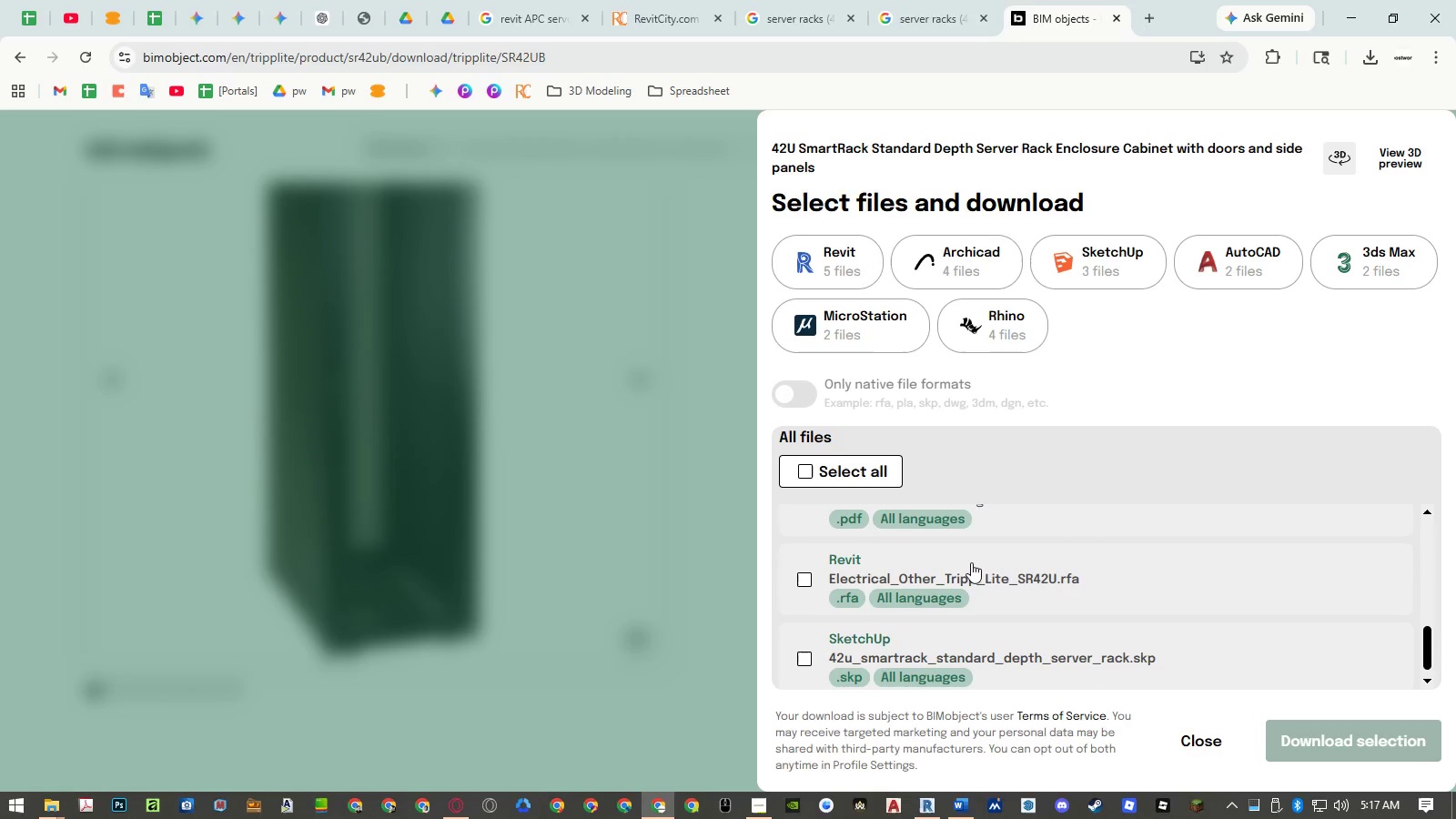 
left_click([971, 562])
 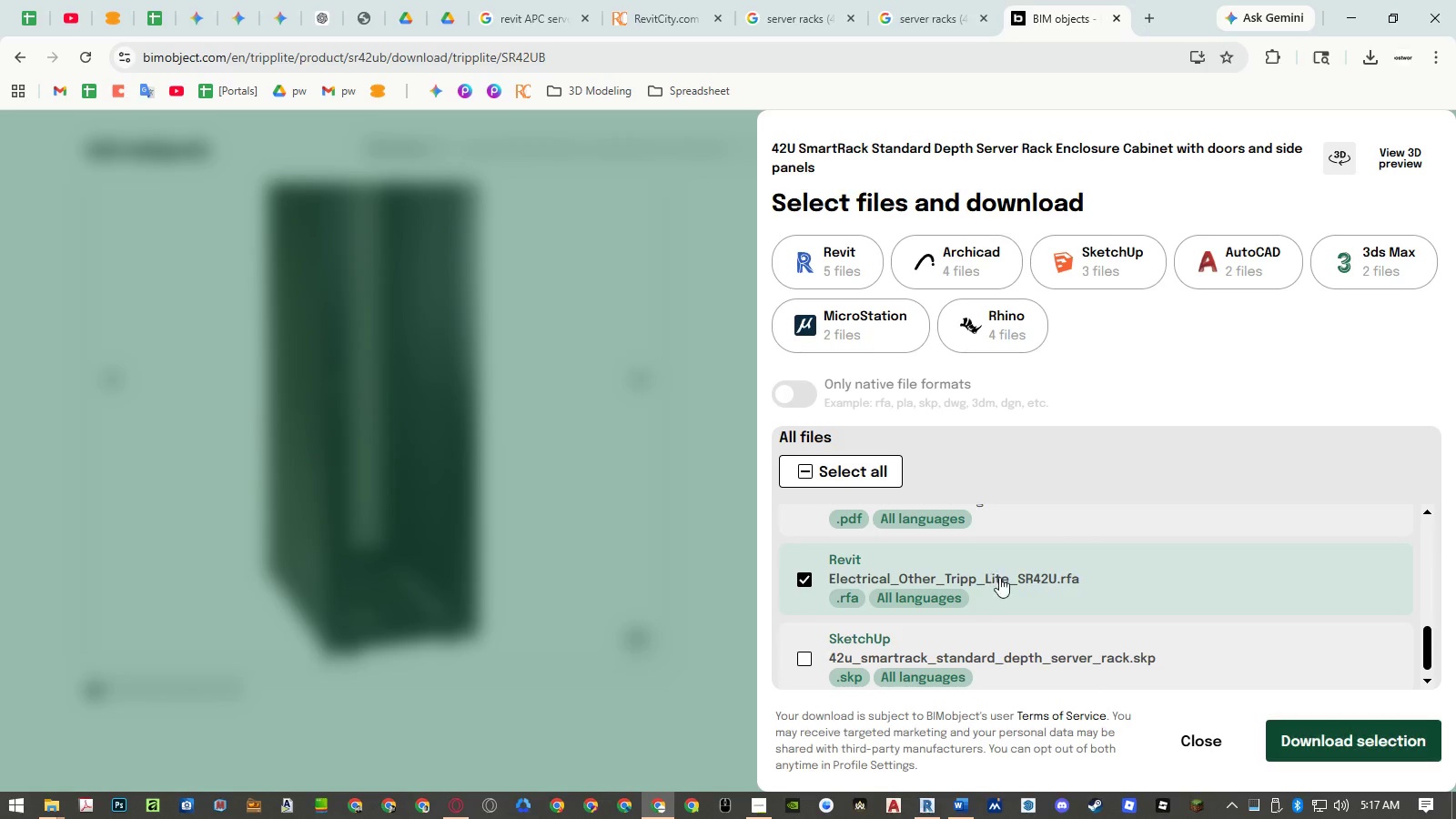 
scroll: coordinate [1002, 579], scroll_direction: down, amount: 2.0
 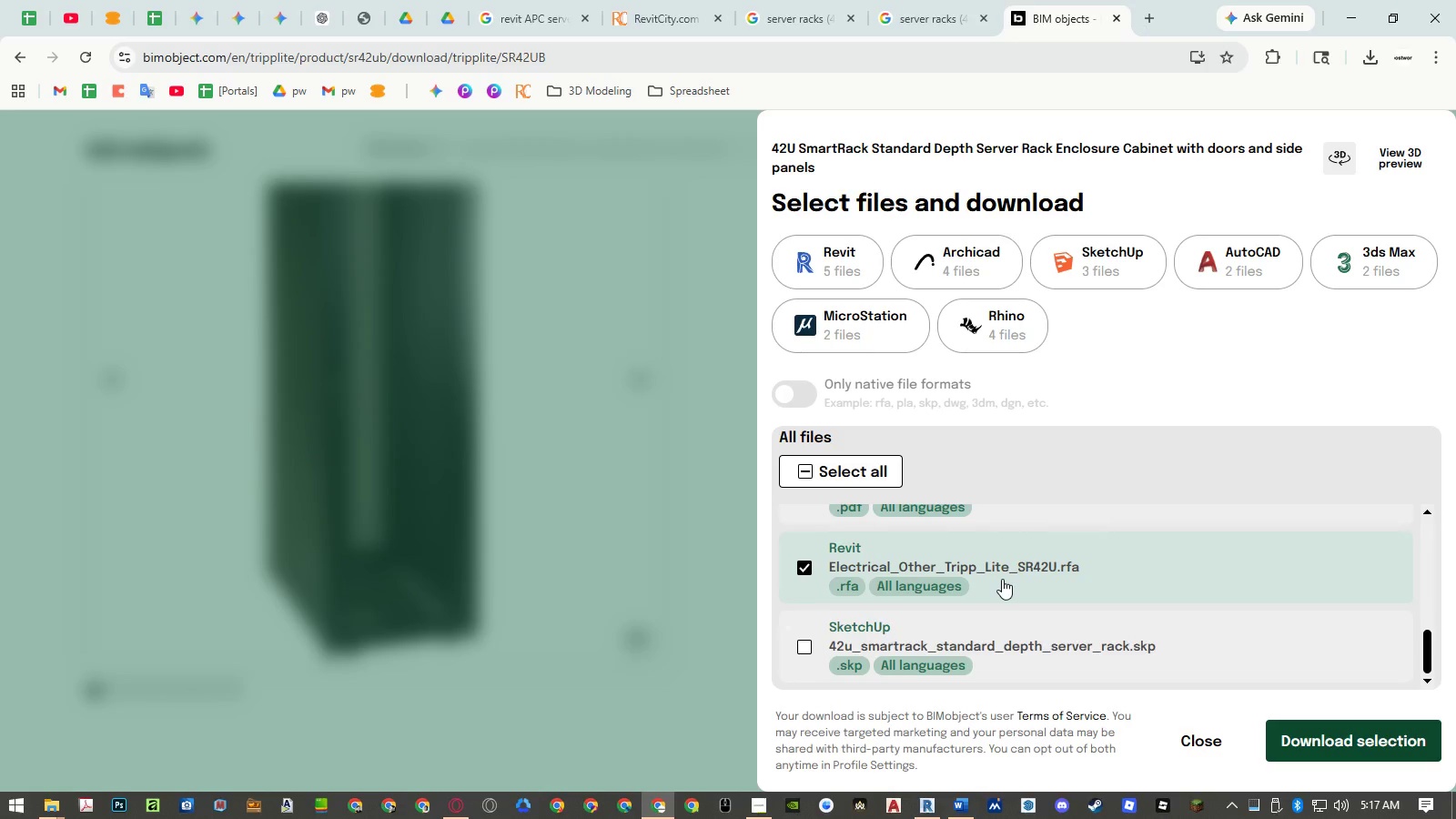 
scroll: coordinate [1002, 578], scroll_direction: up, amount: 8.0
 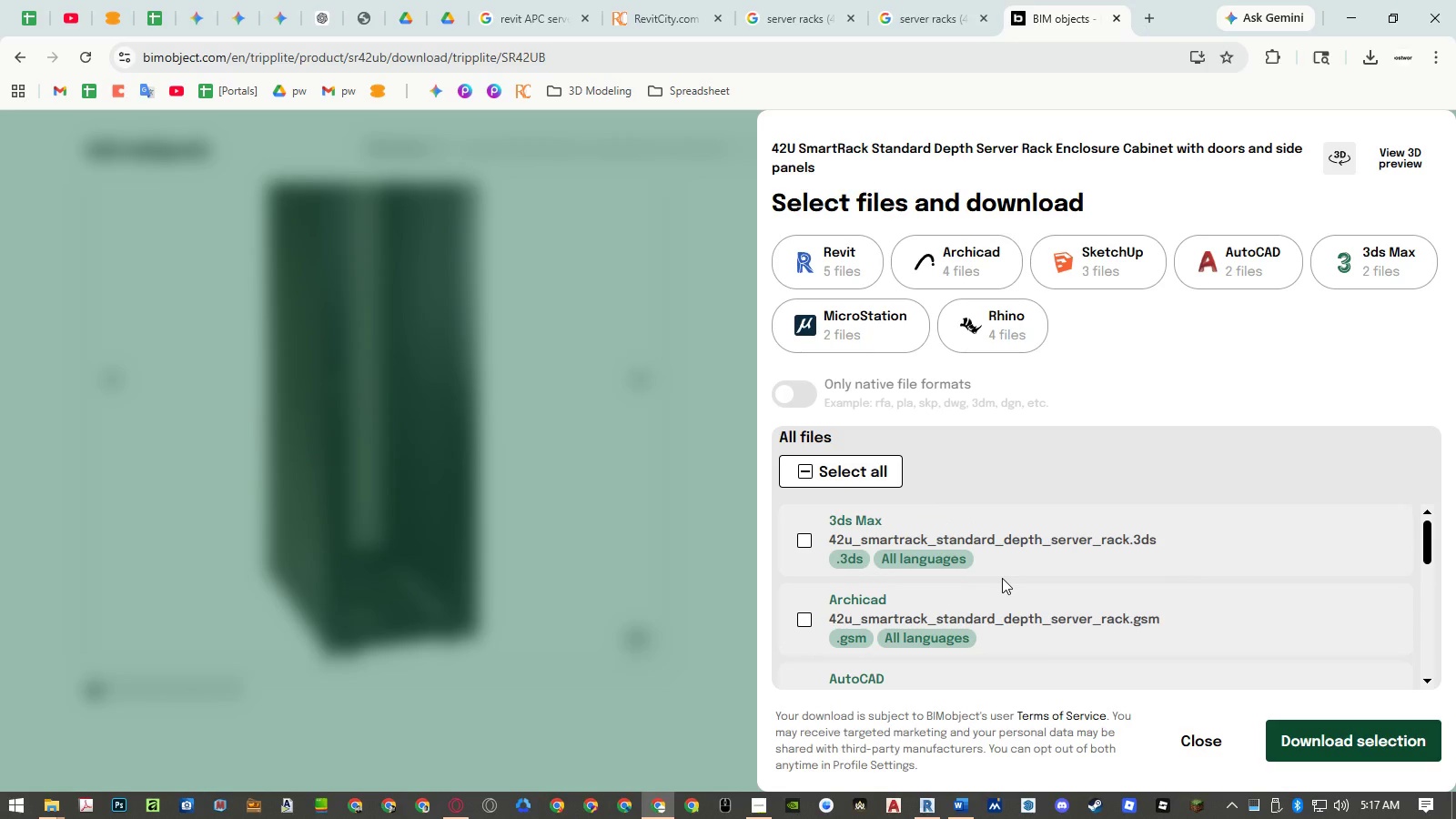 
scroll: coordinate [999, 583], scroll_direction: down, amount: 3.0
 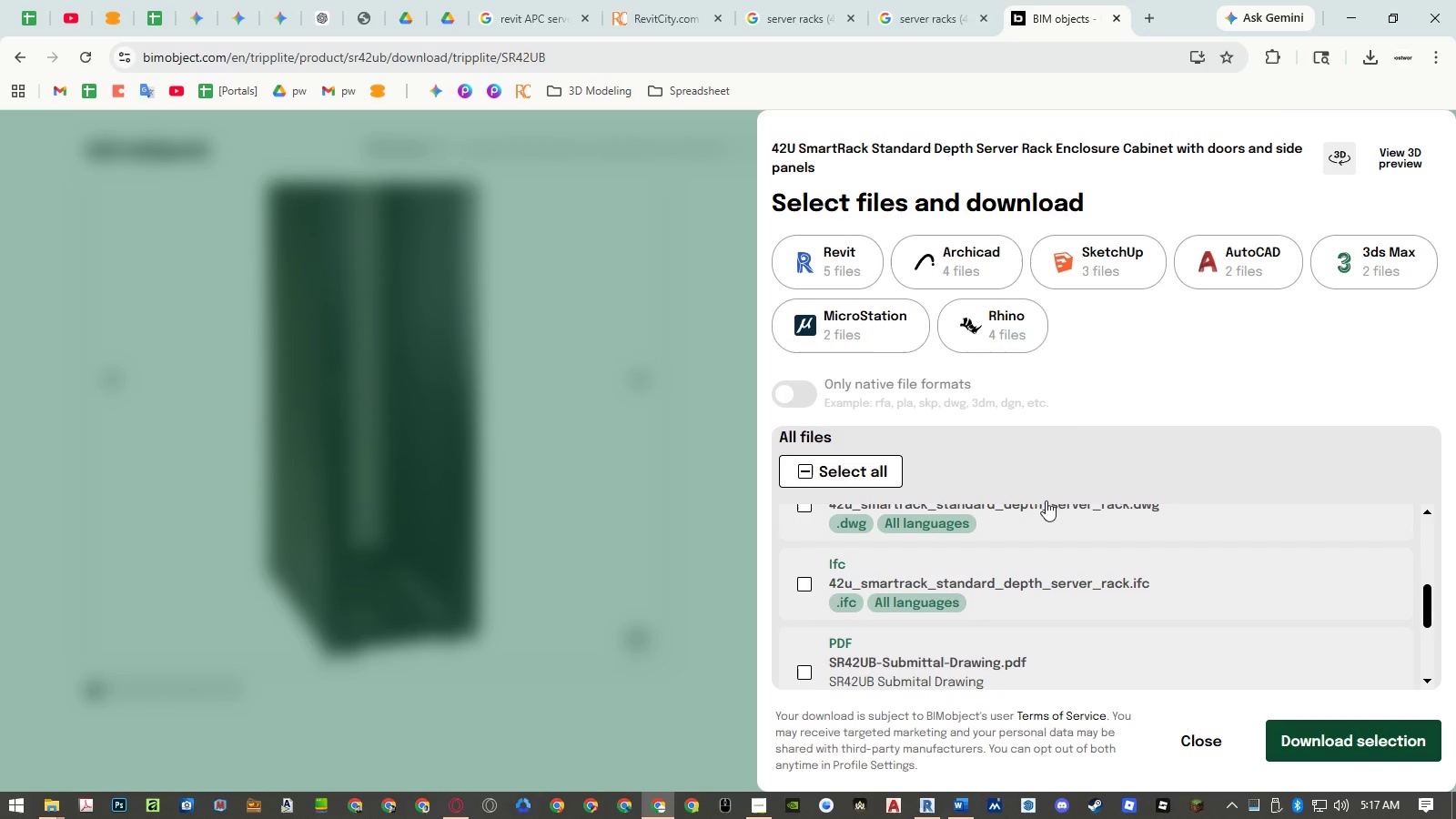 
left_click([1099, 379])
 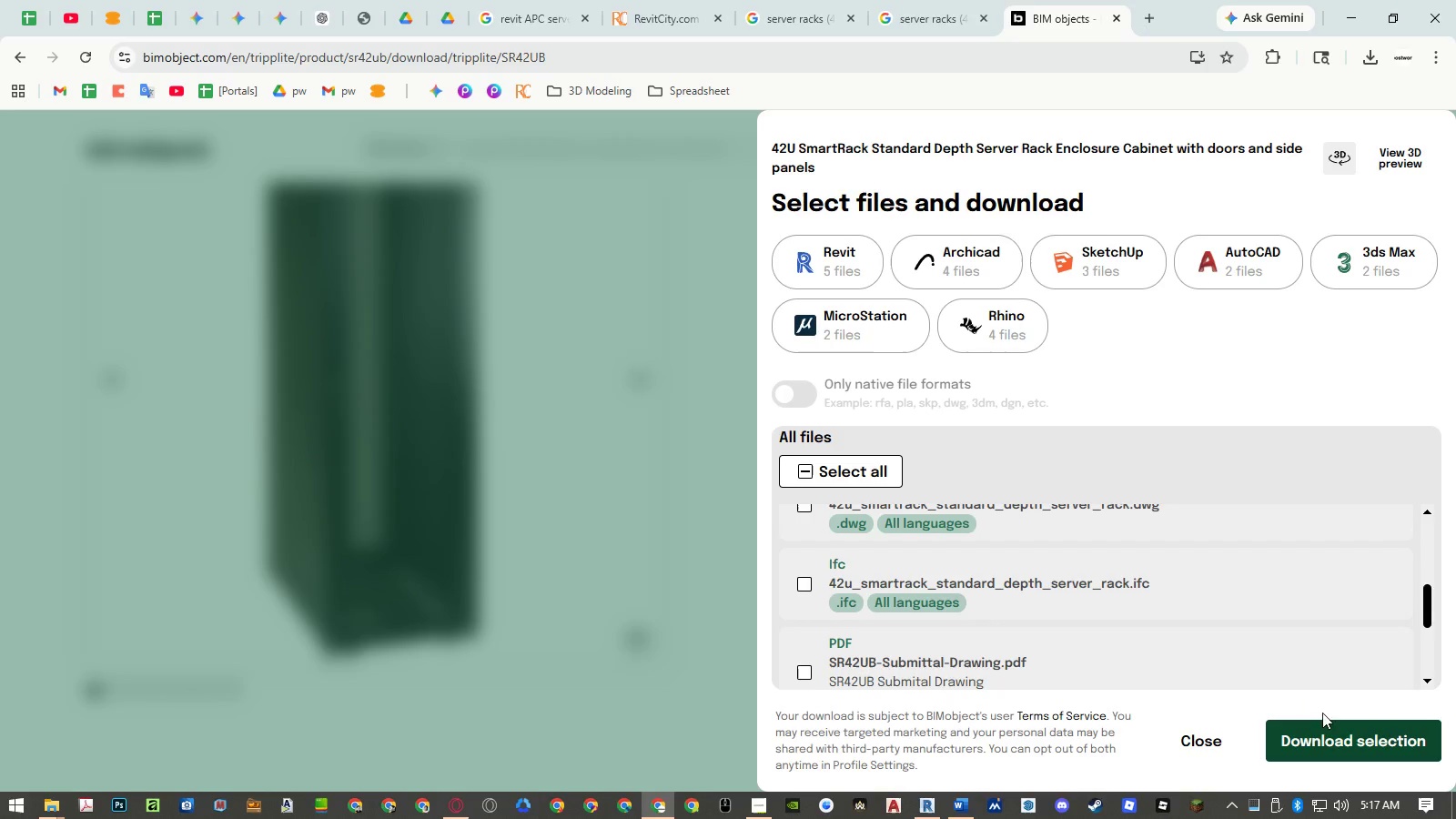 
left_click([1324, 730])
 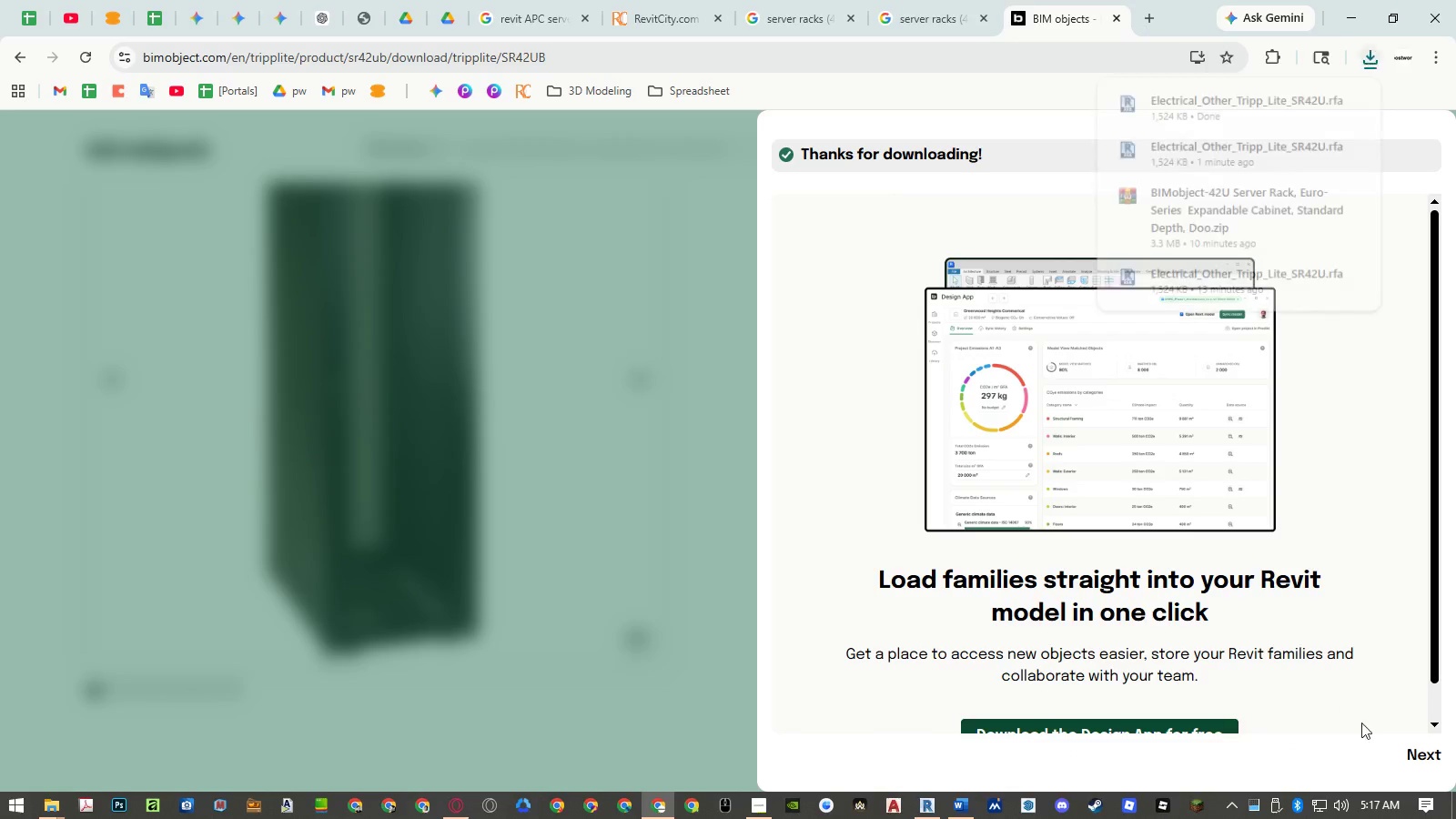 
left_click([1419, 757])
 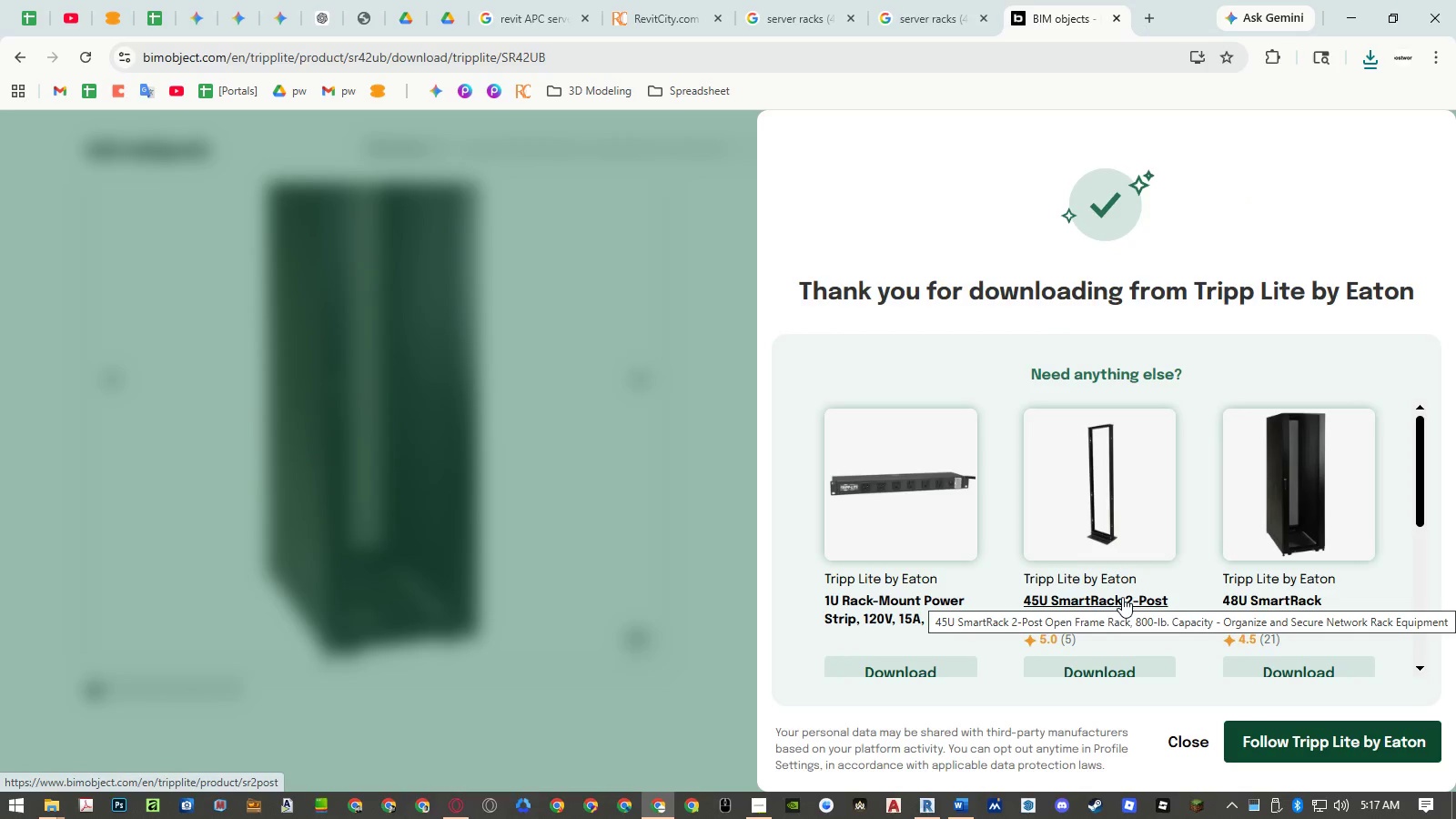 
scroll: coordinate [1122, 597], scroll_direction: down, amount: 2.0
 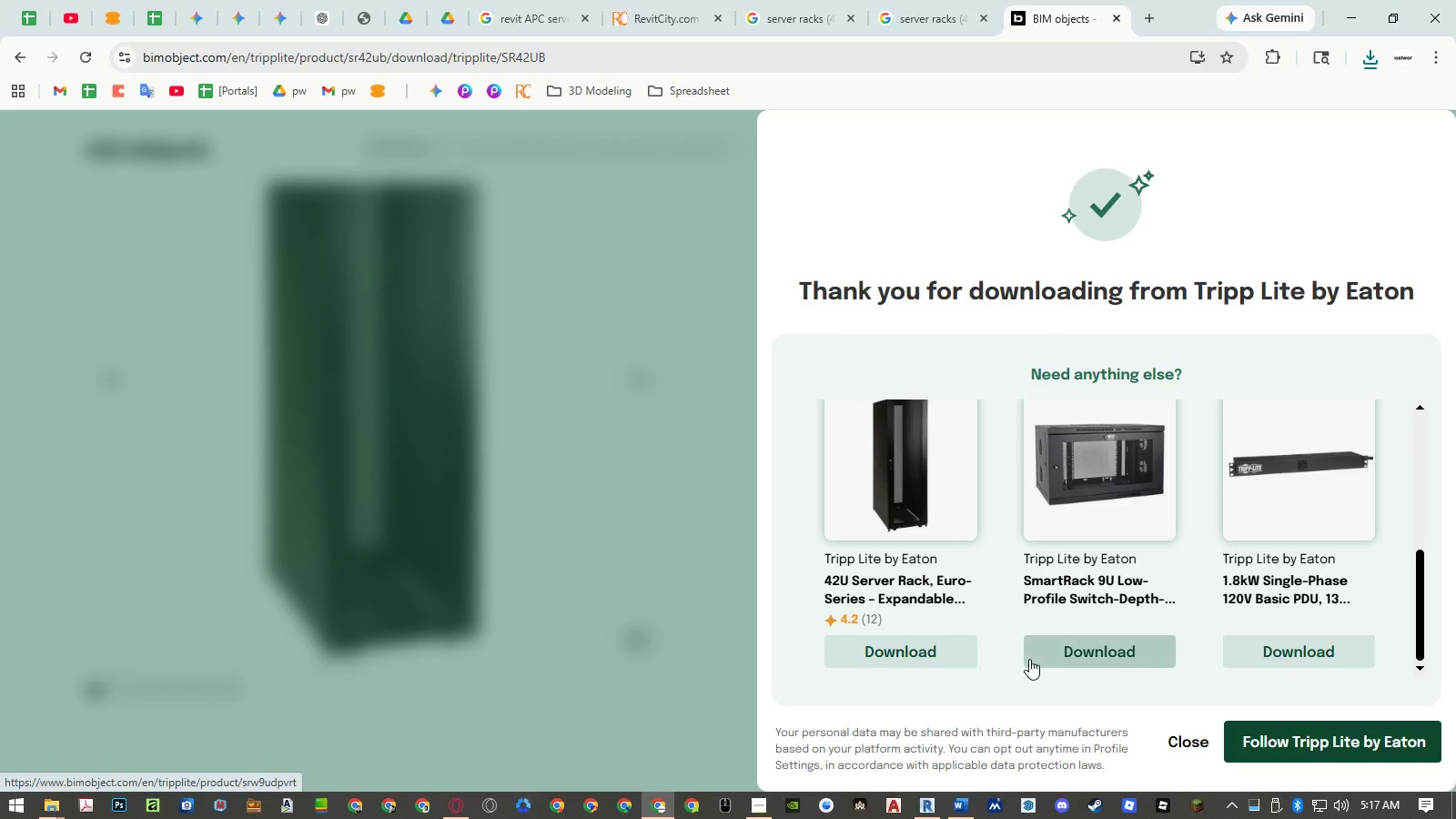 
left_click([1206, 737])
 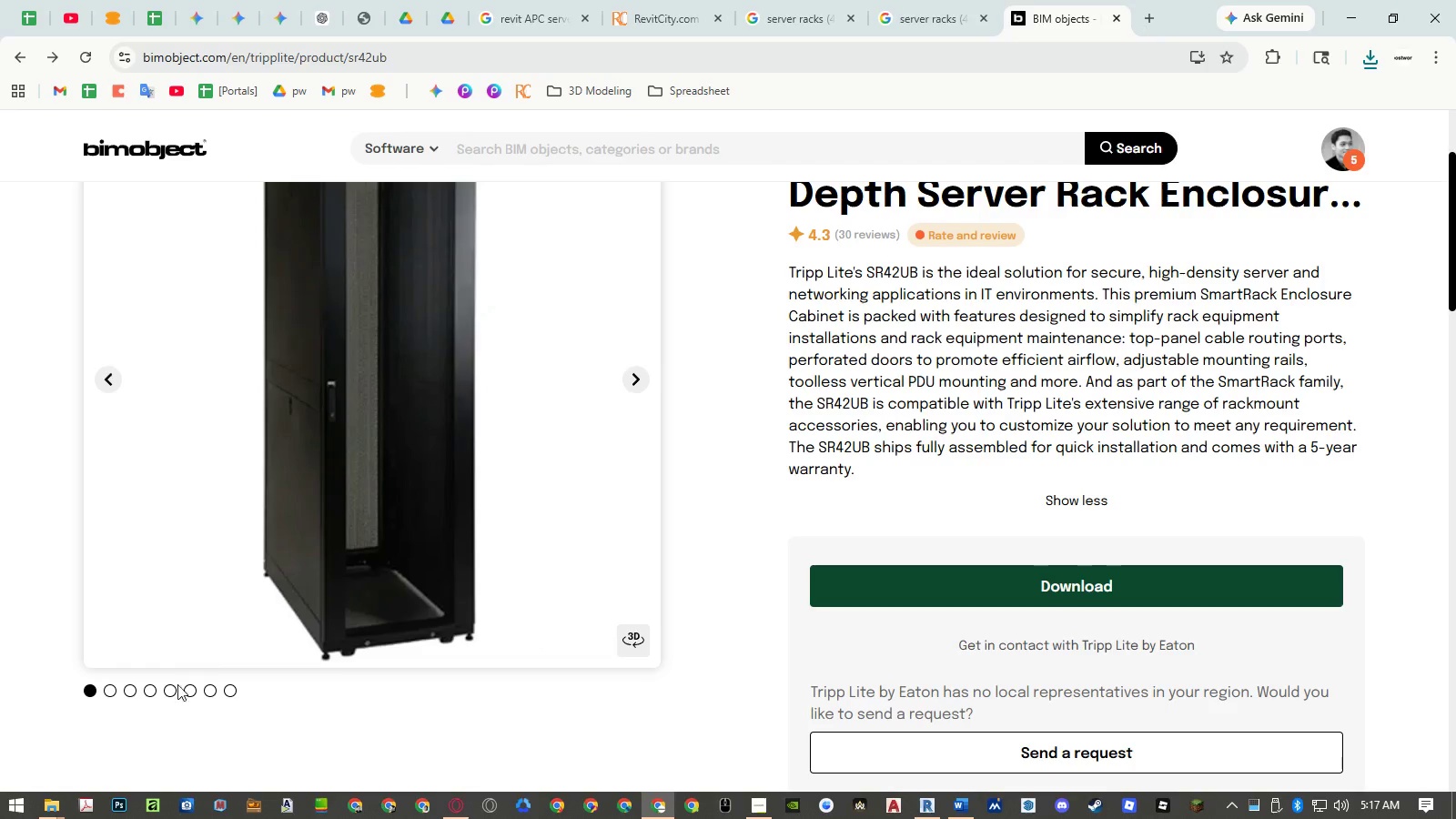 
left_click([44, 805])
 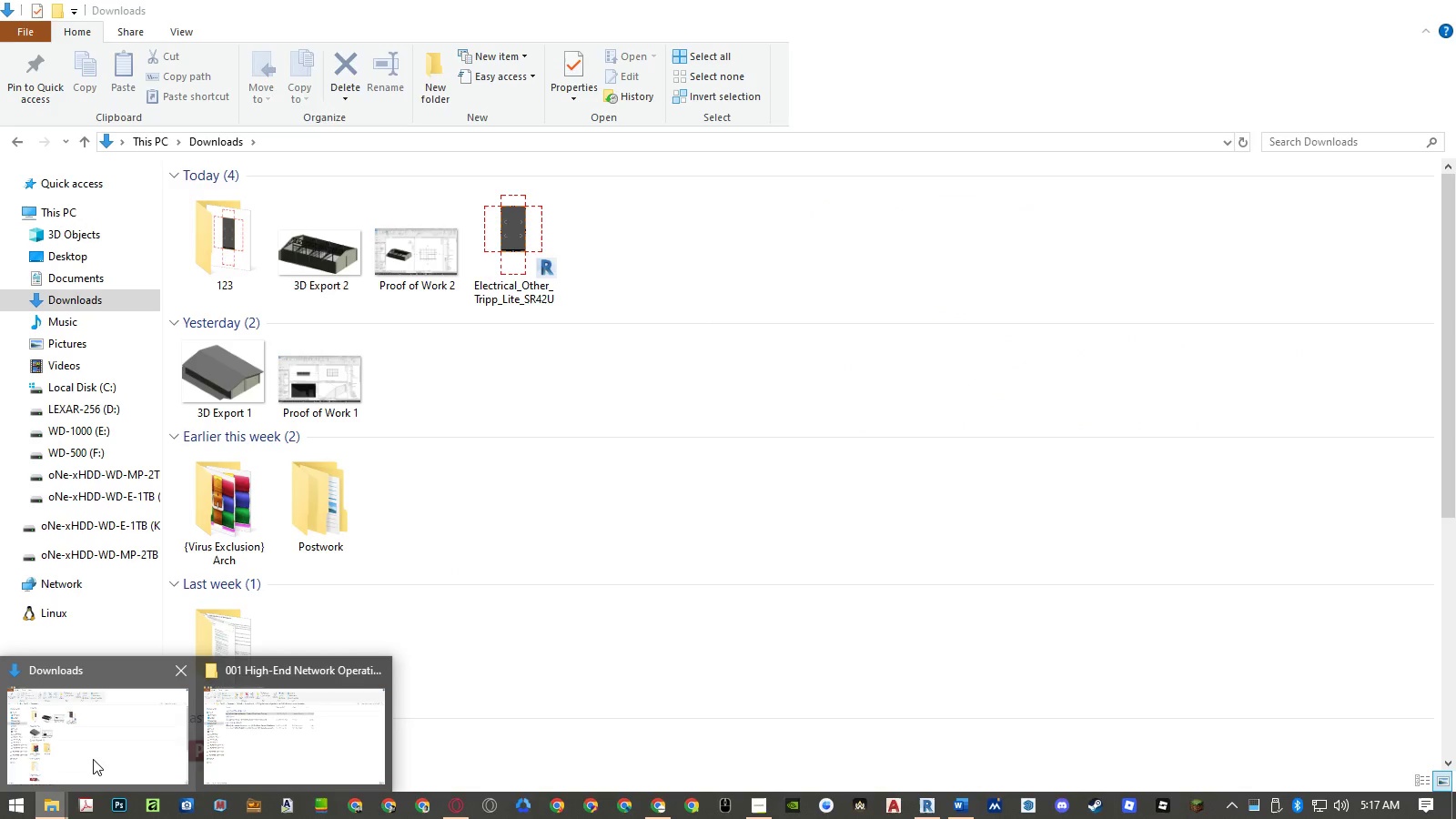 
left_click([93, 759])
 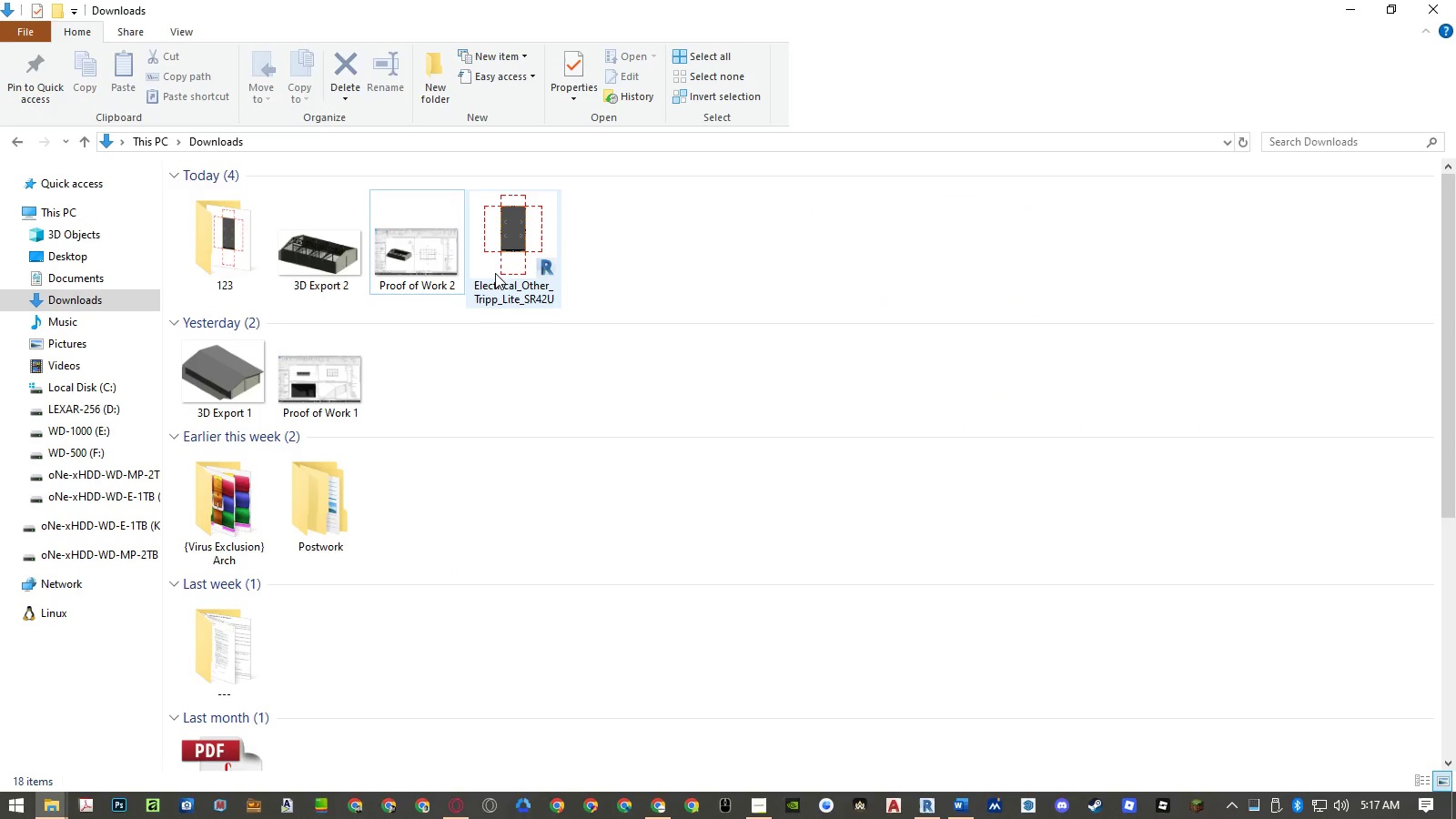 
left_click([500, 256])
 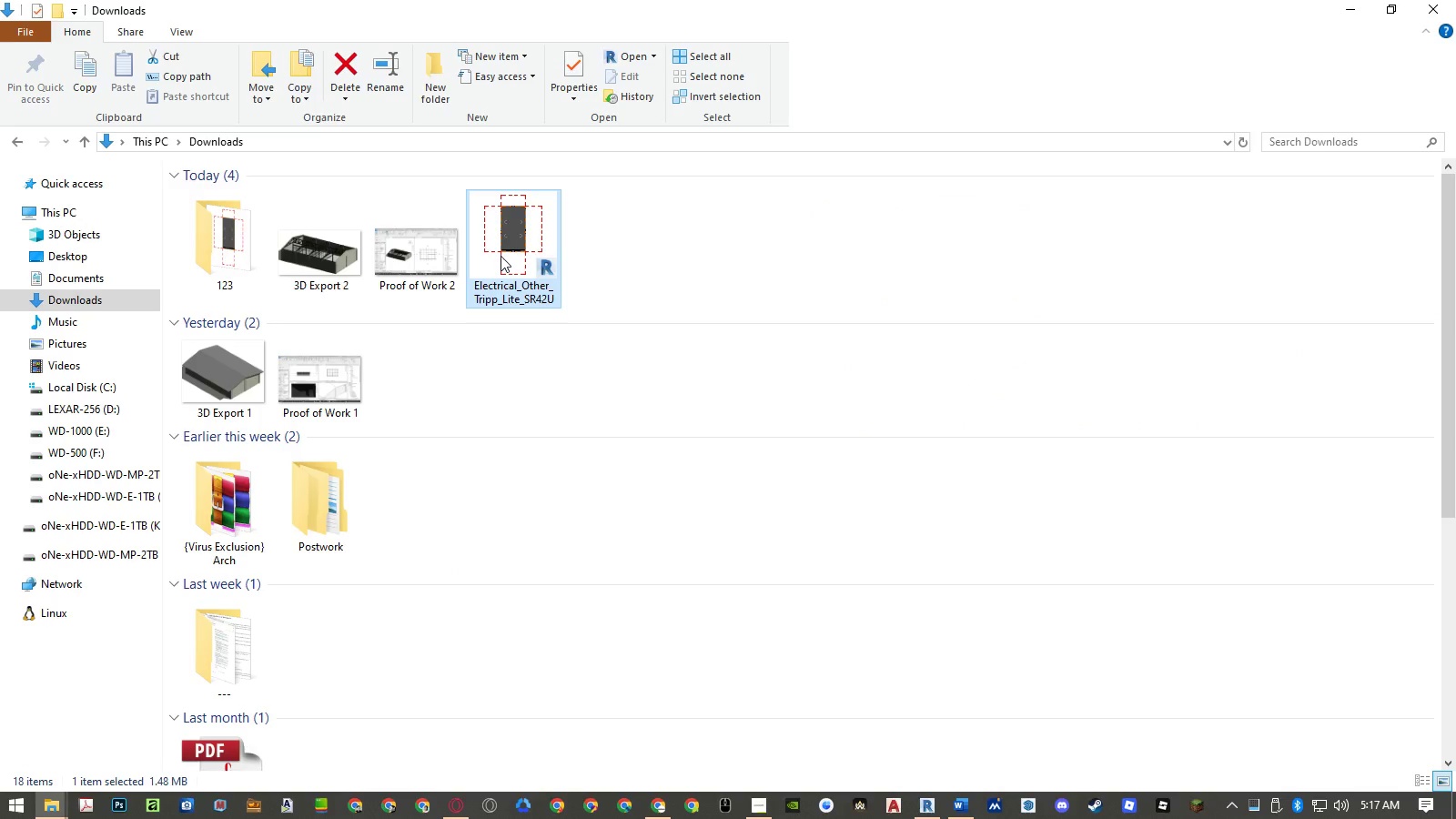 
key(Delete)
 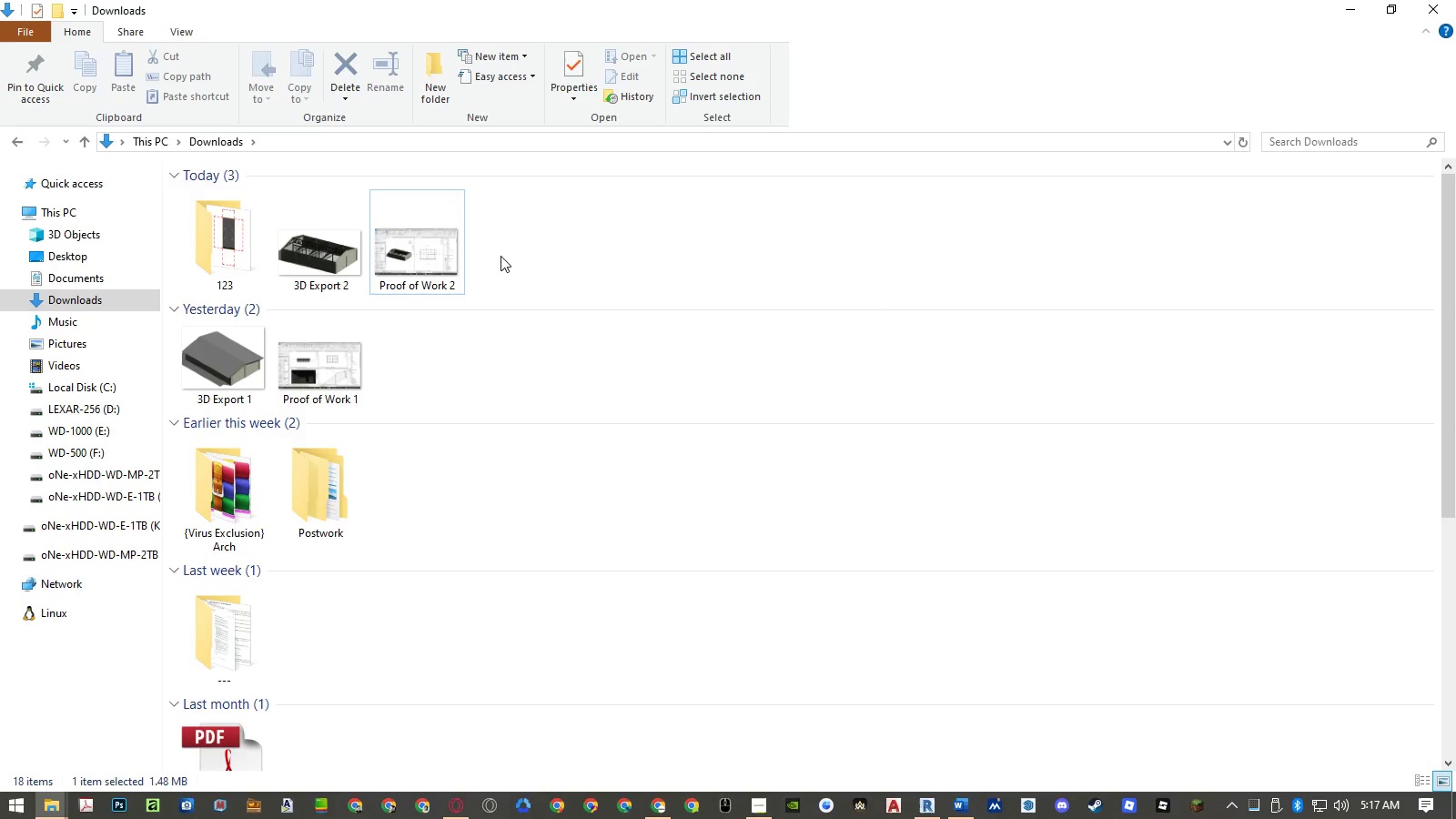 
middle_click([1058, 20])
 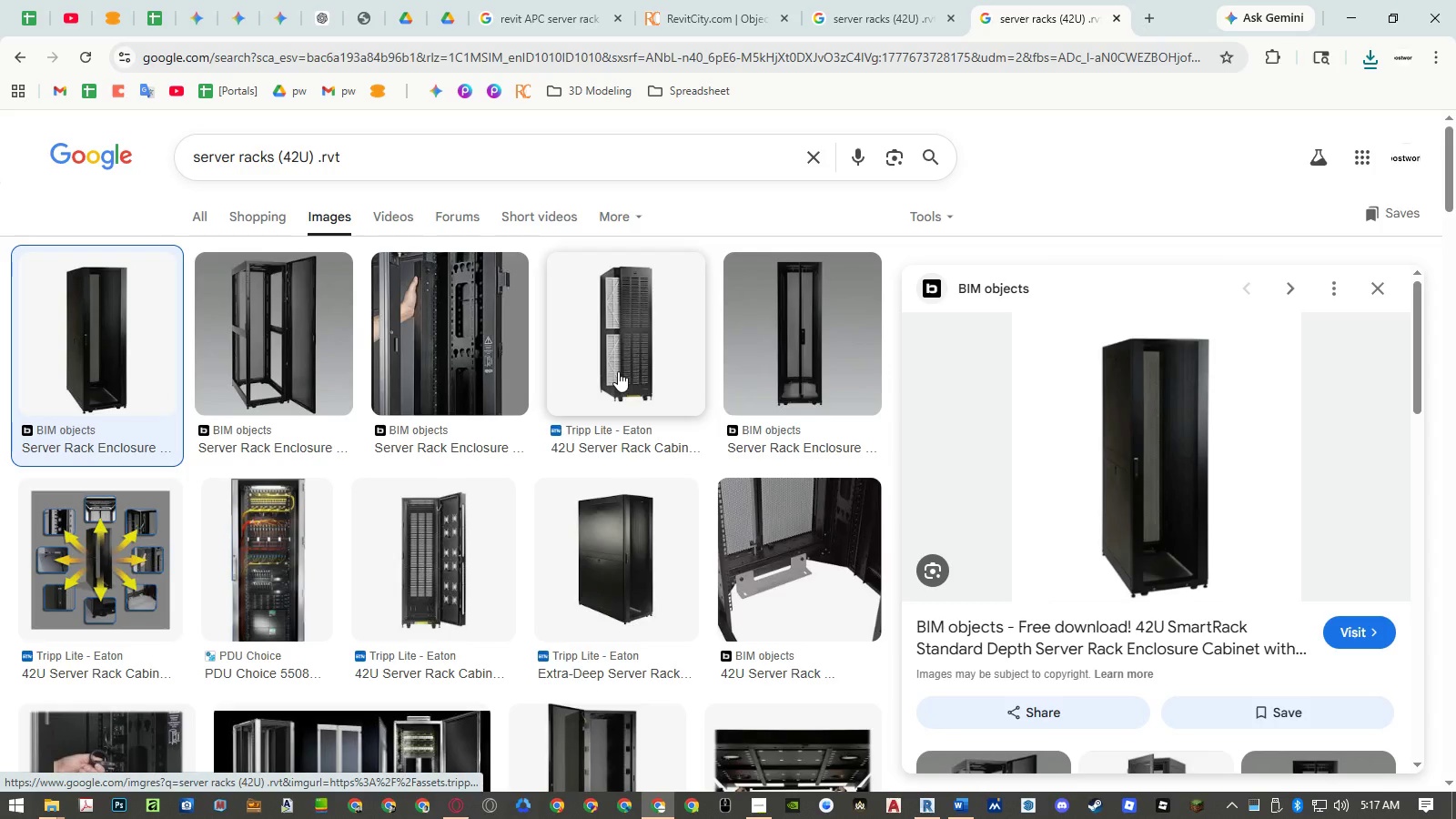 
left_click([617, 384])
 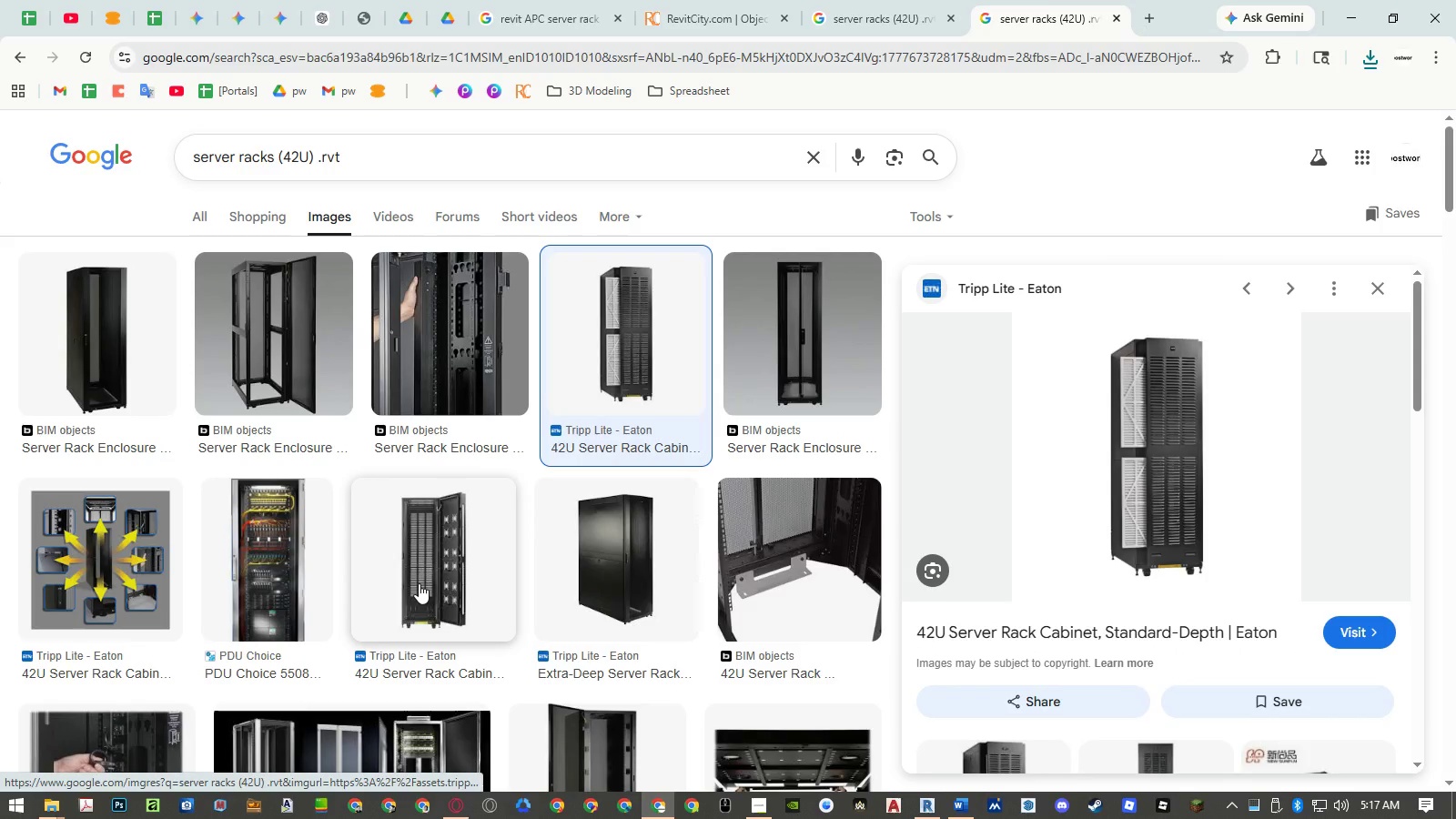 
wait(7.24)
 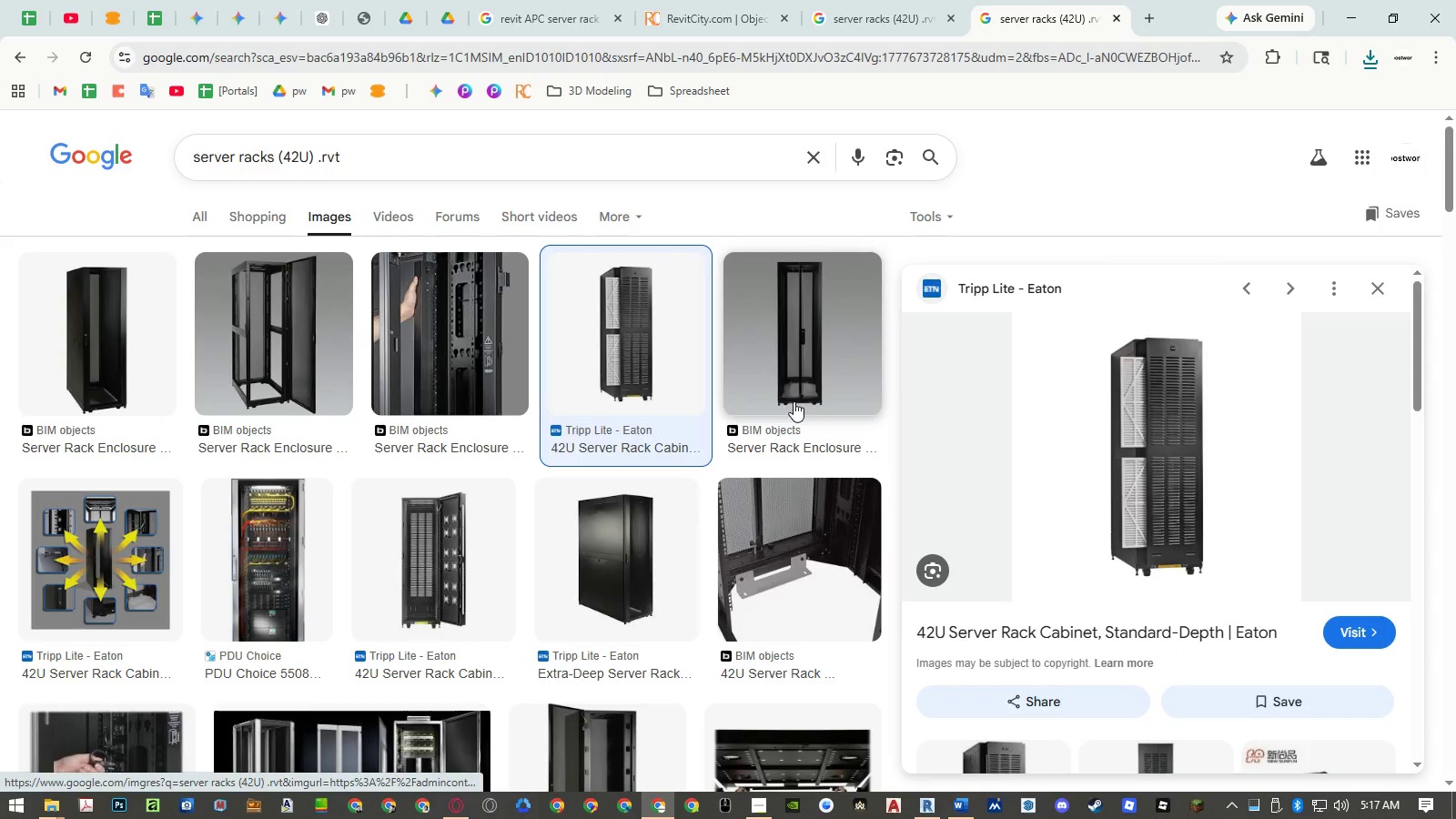 
left_click([611, 587])
 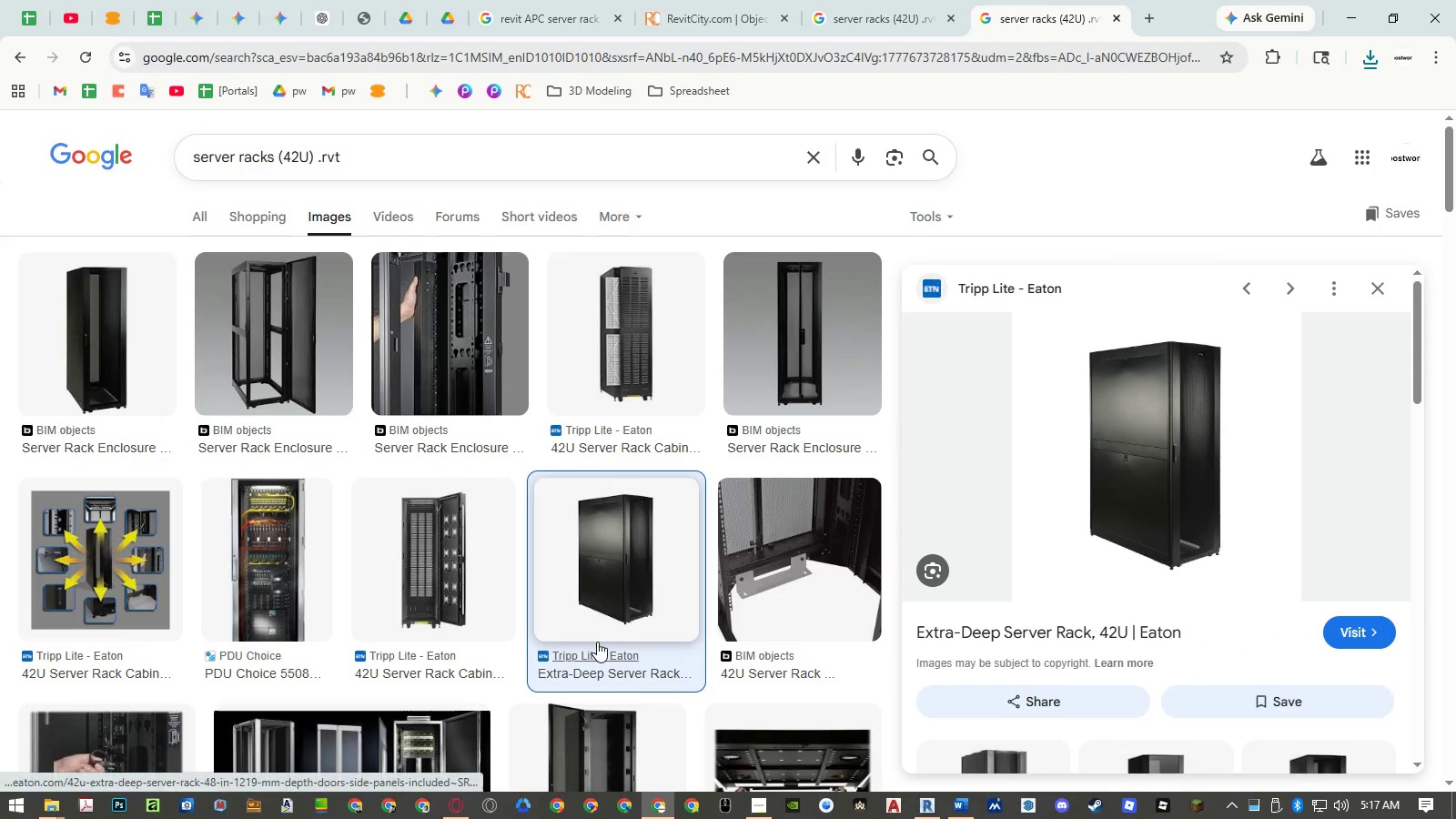 
left_click([607, 603])
 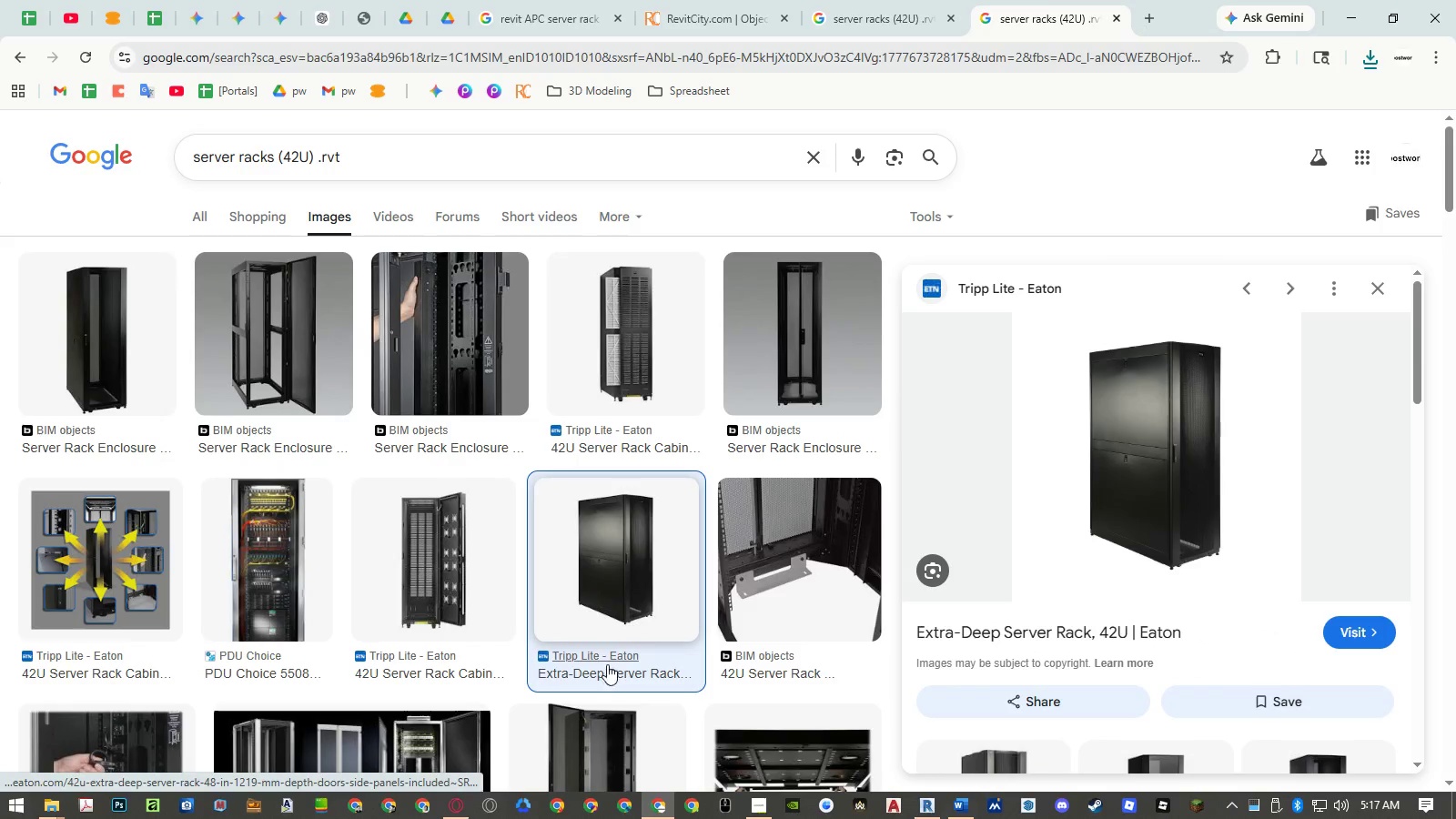 
left_click([608, 652])
 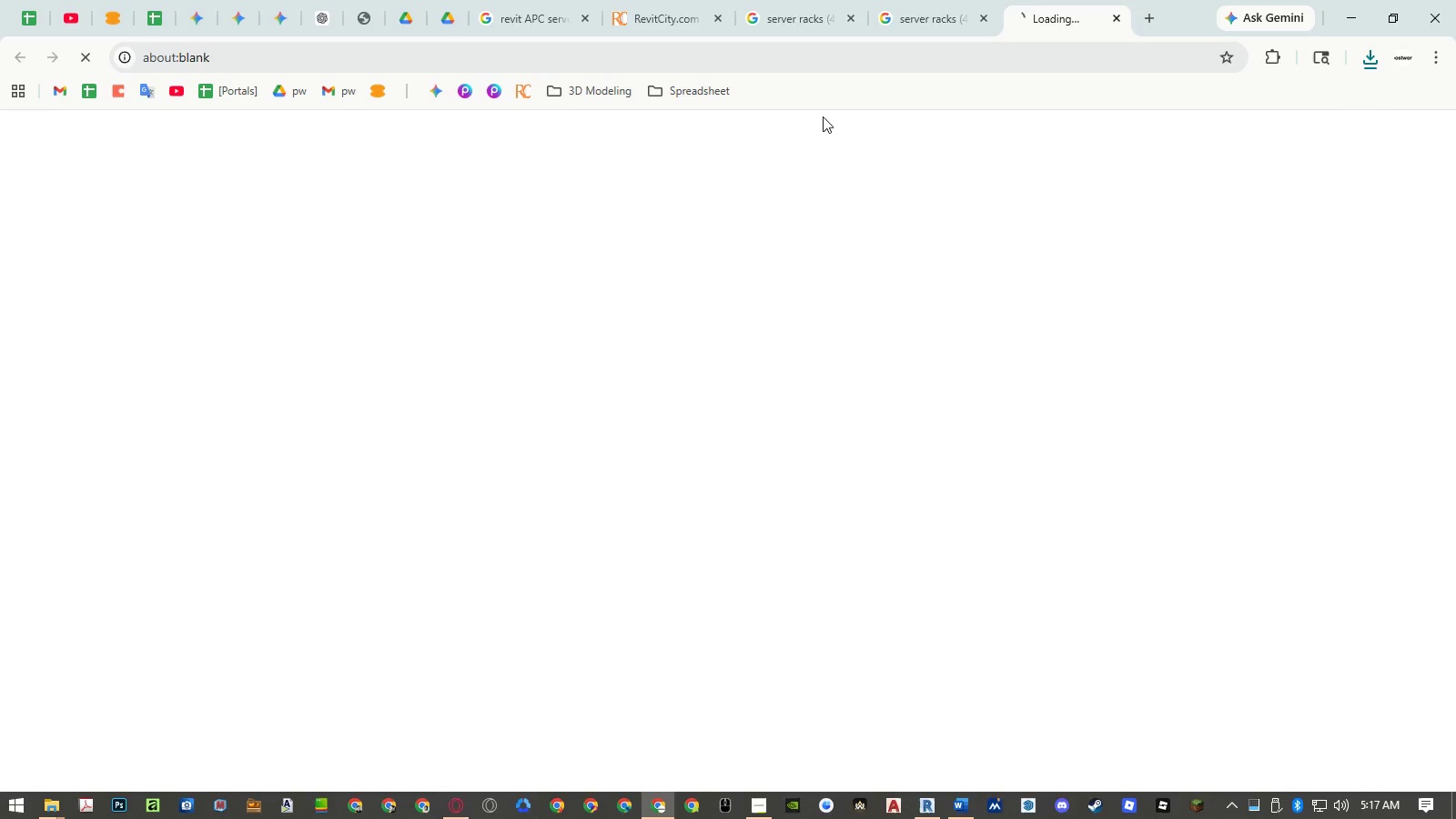 
wait(7.09)
 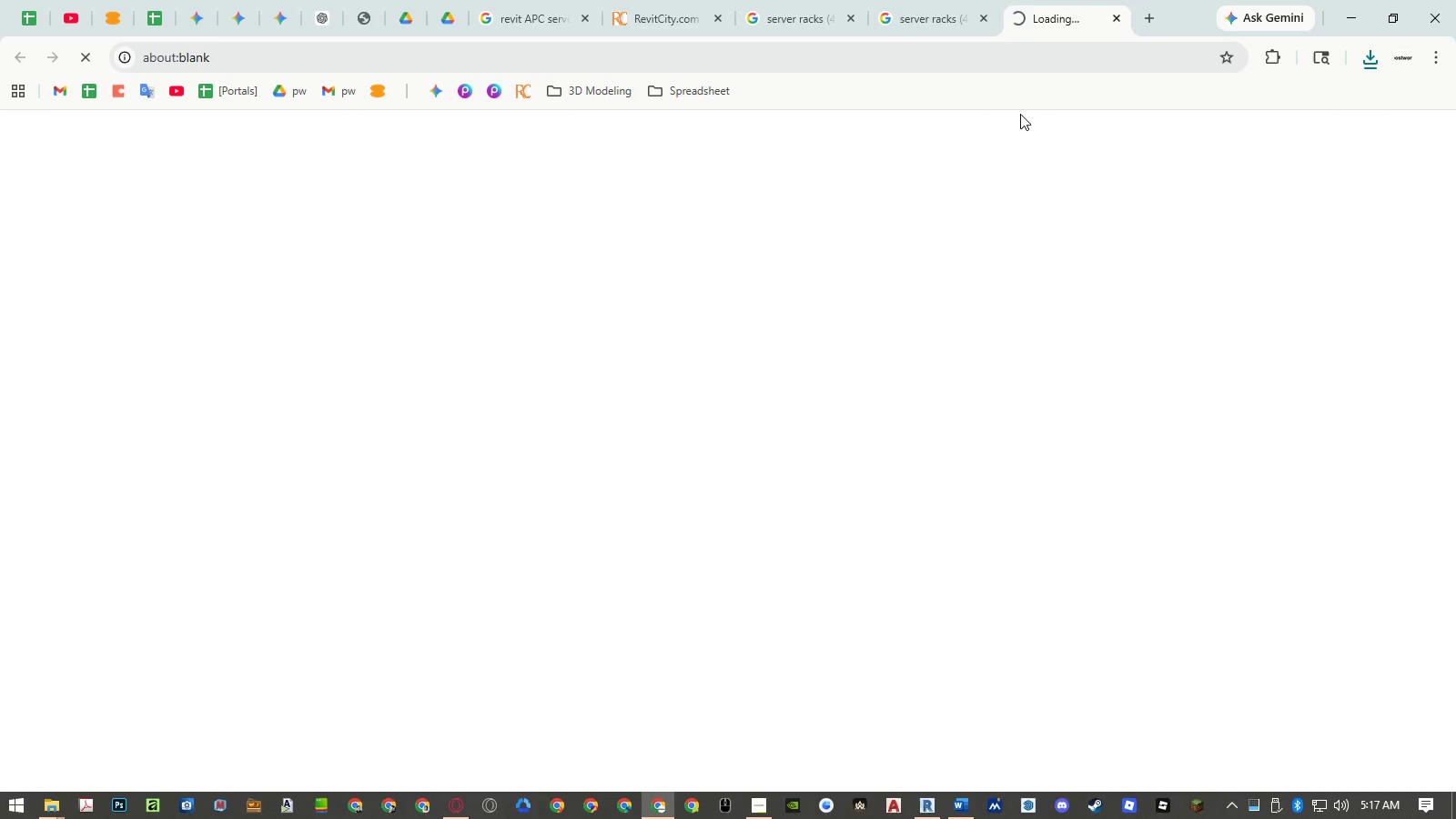 
left_click([900, 25])
 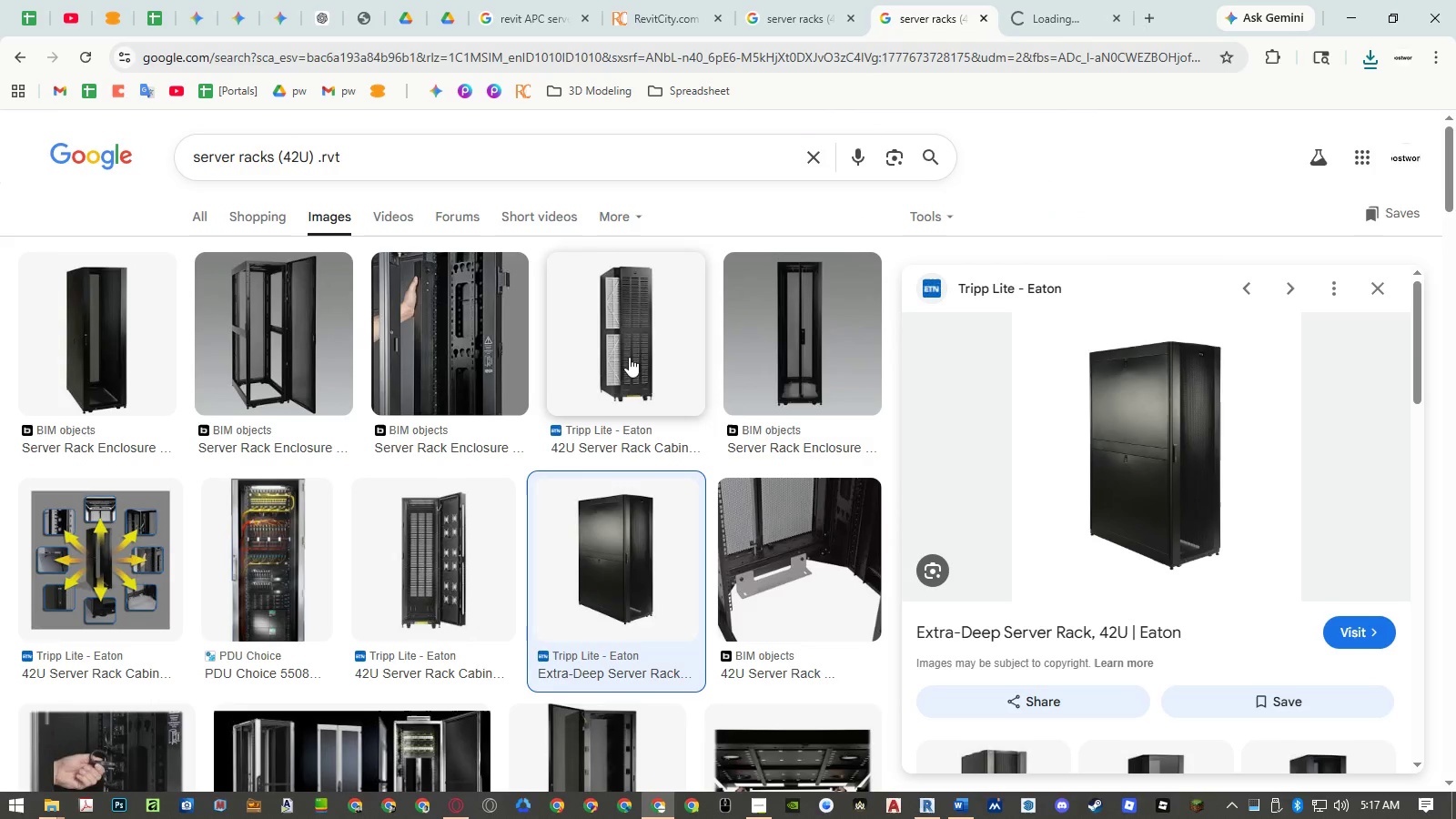 
scroll: coordinate [470, 524], scroll_direction: down, amount: 5.0
 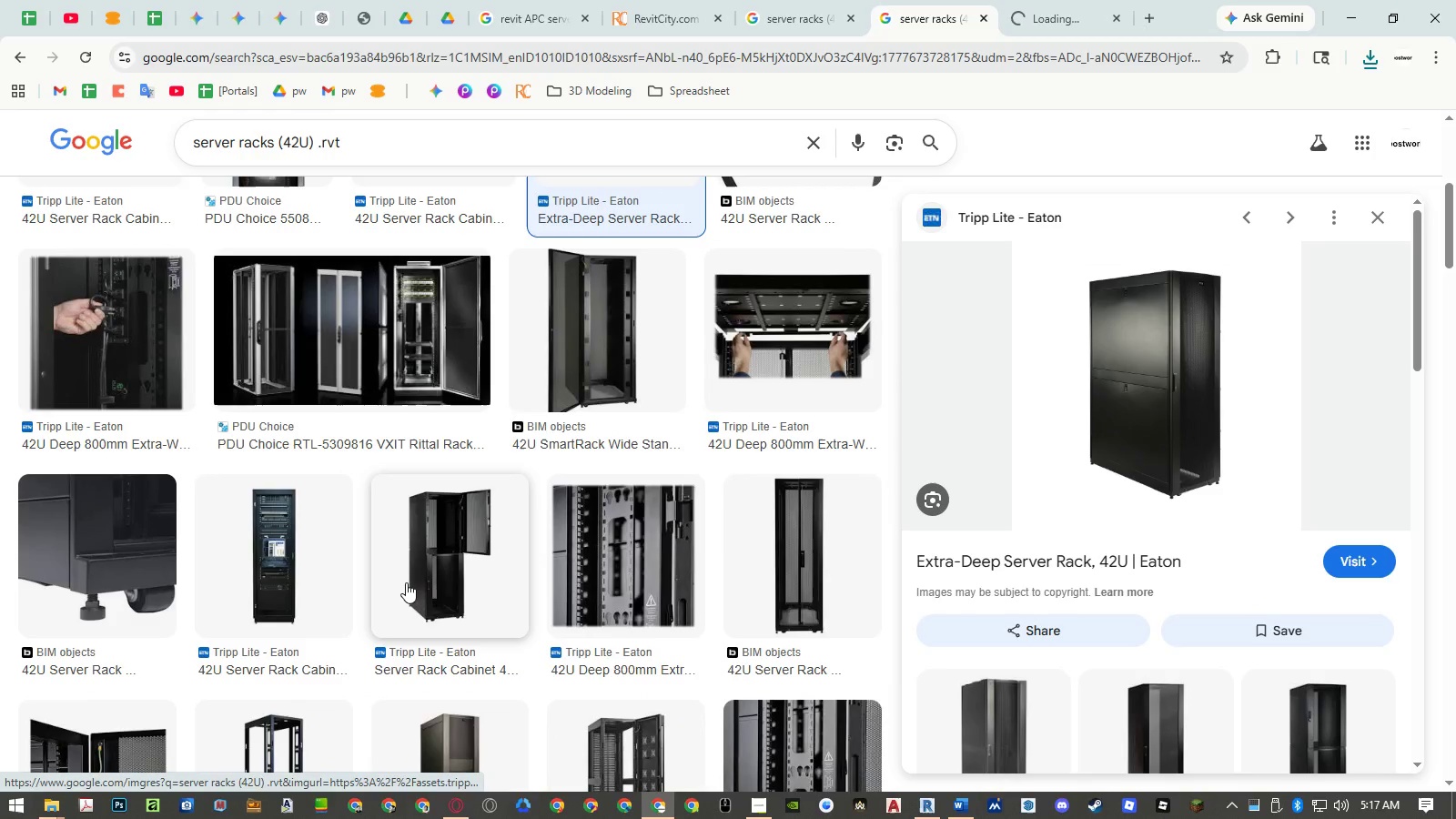 
left_click([406, 582])
 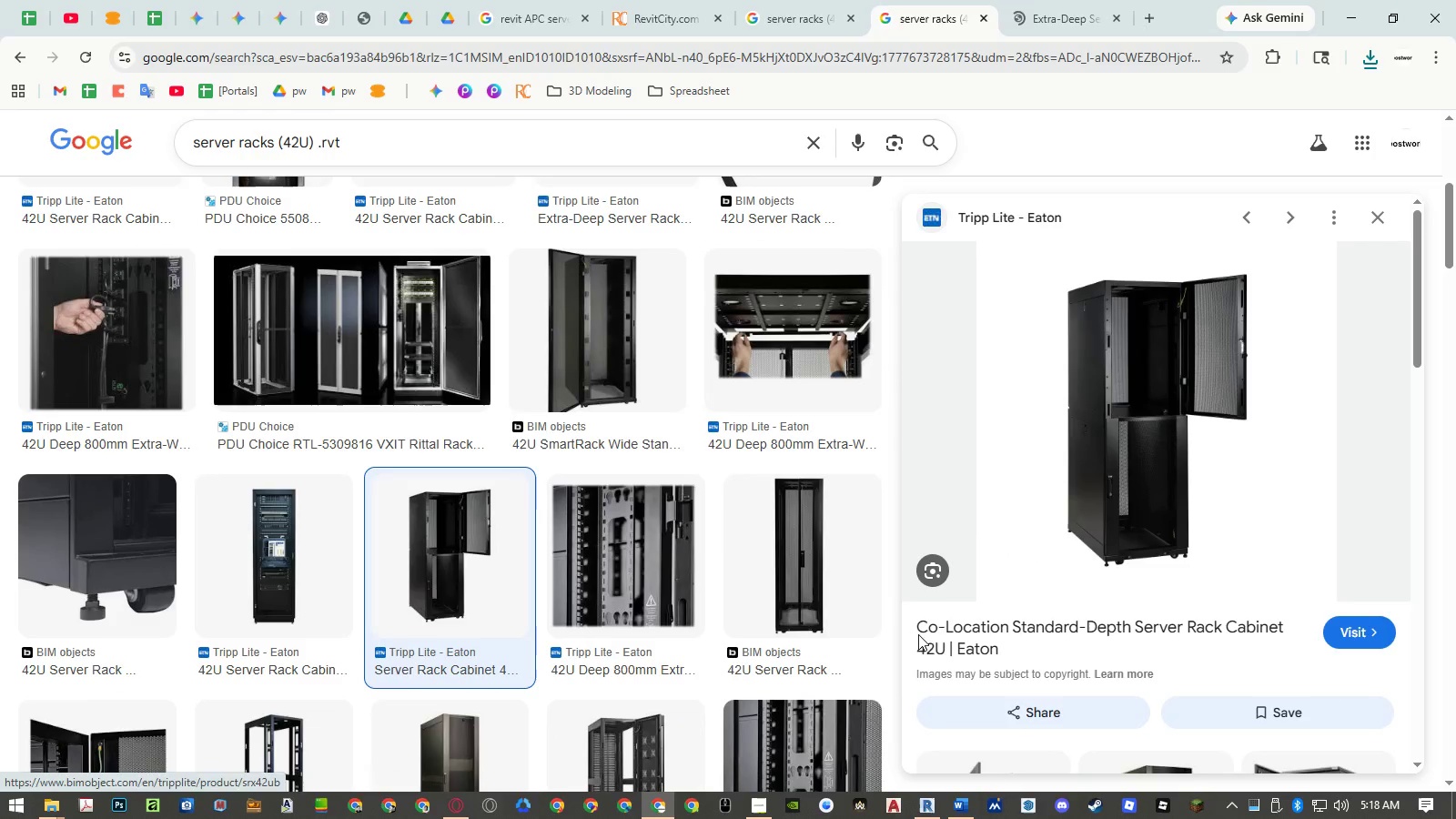 
middle_click([968, 630])
 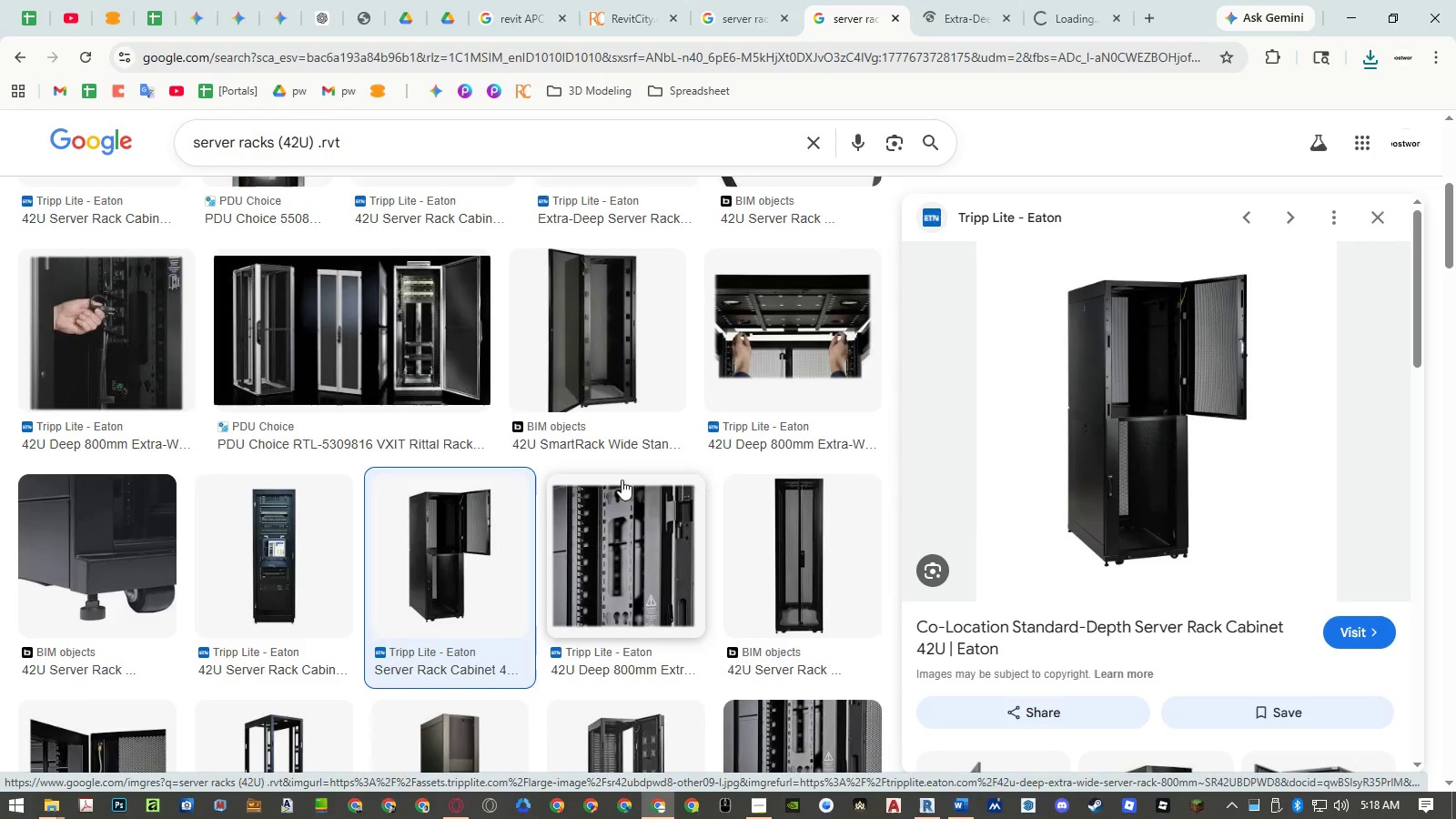 
scroll: coordinate [607, 461], scroll_direction: up, amount: 1.0
 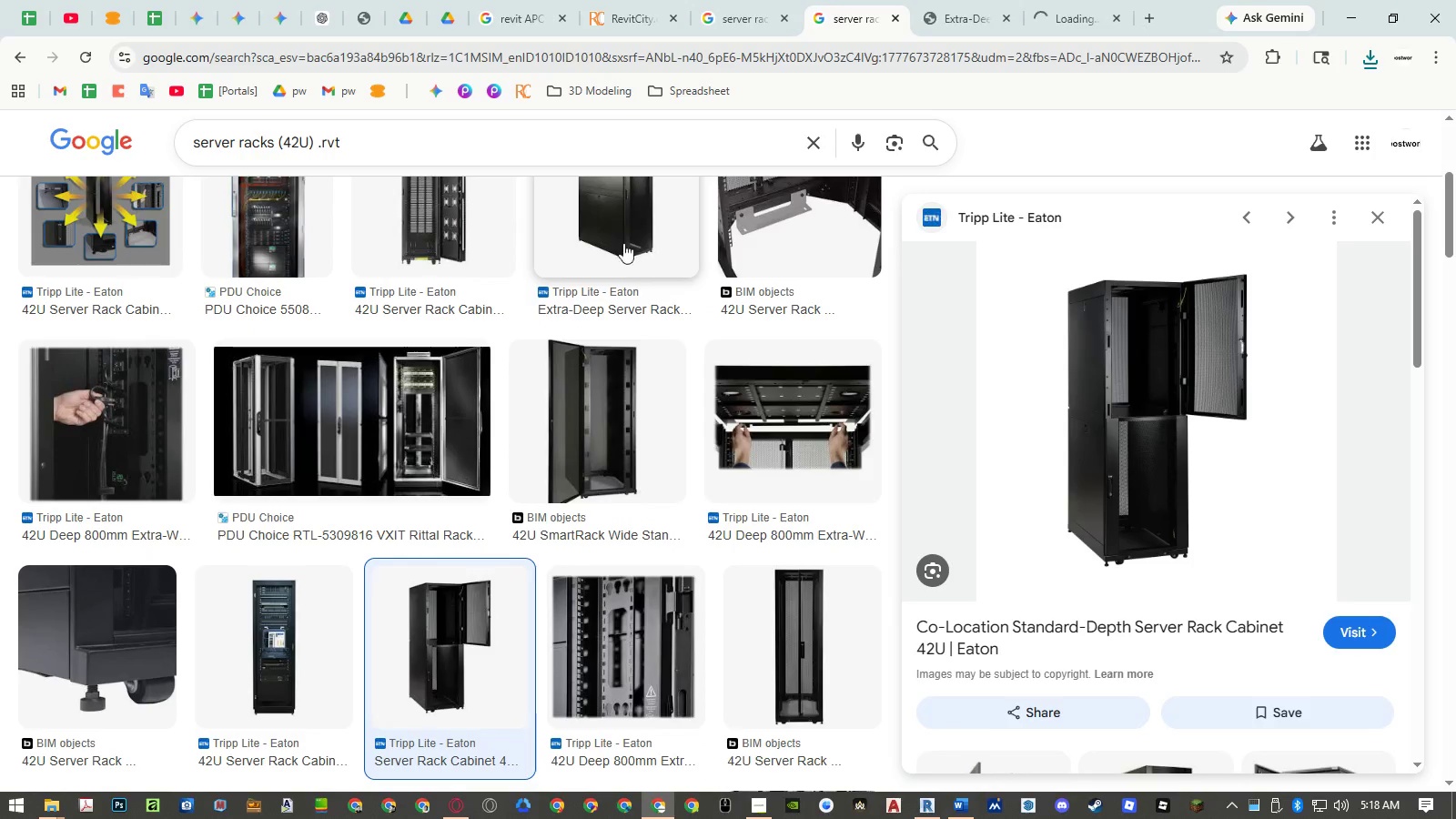 
left_click([622, 227])
 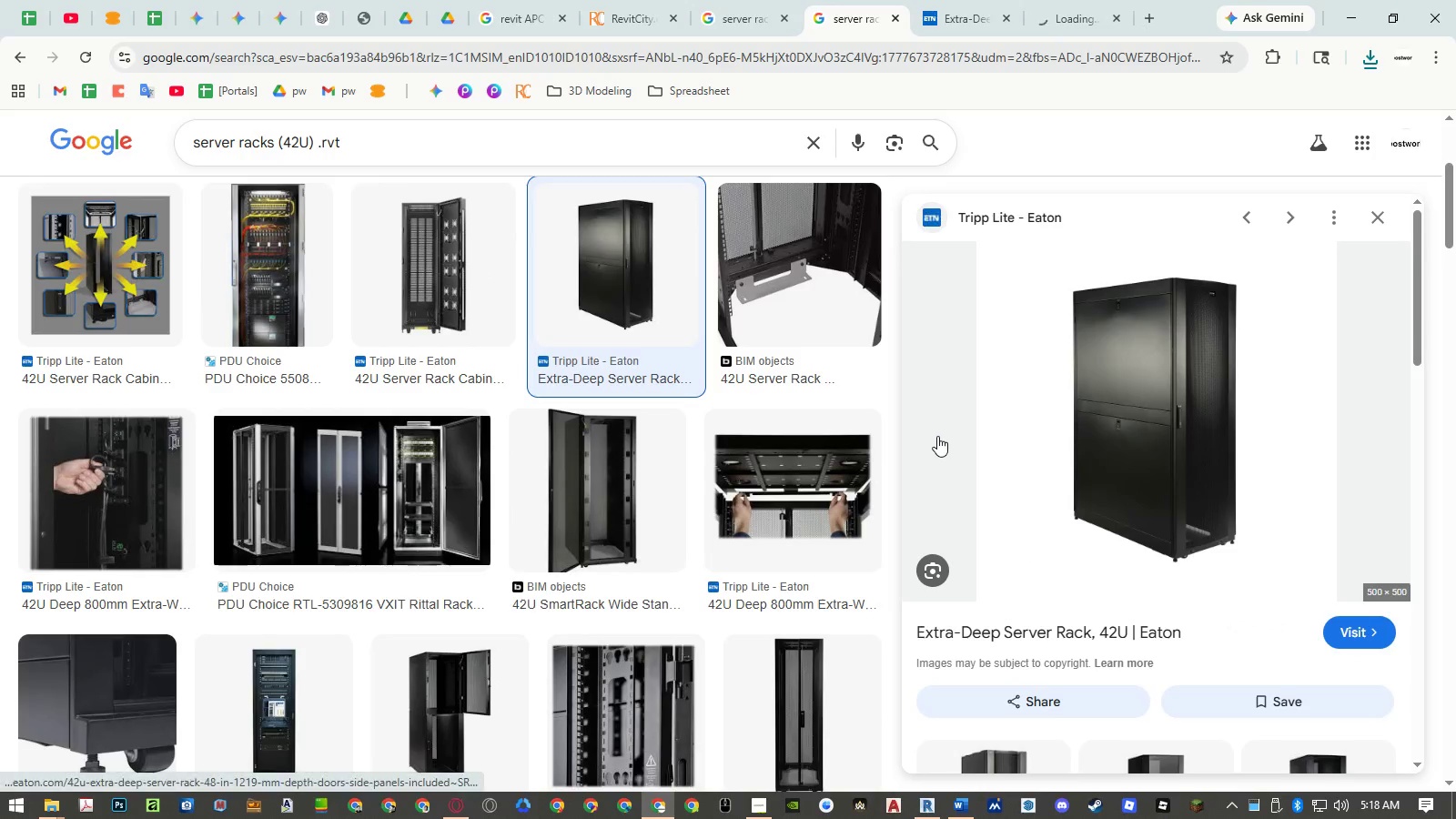 
scroll: coordinate [245, 531], scroll_direction: down, amount: 7.0
 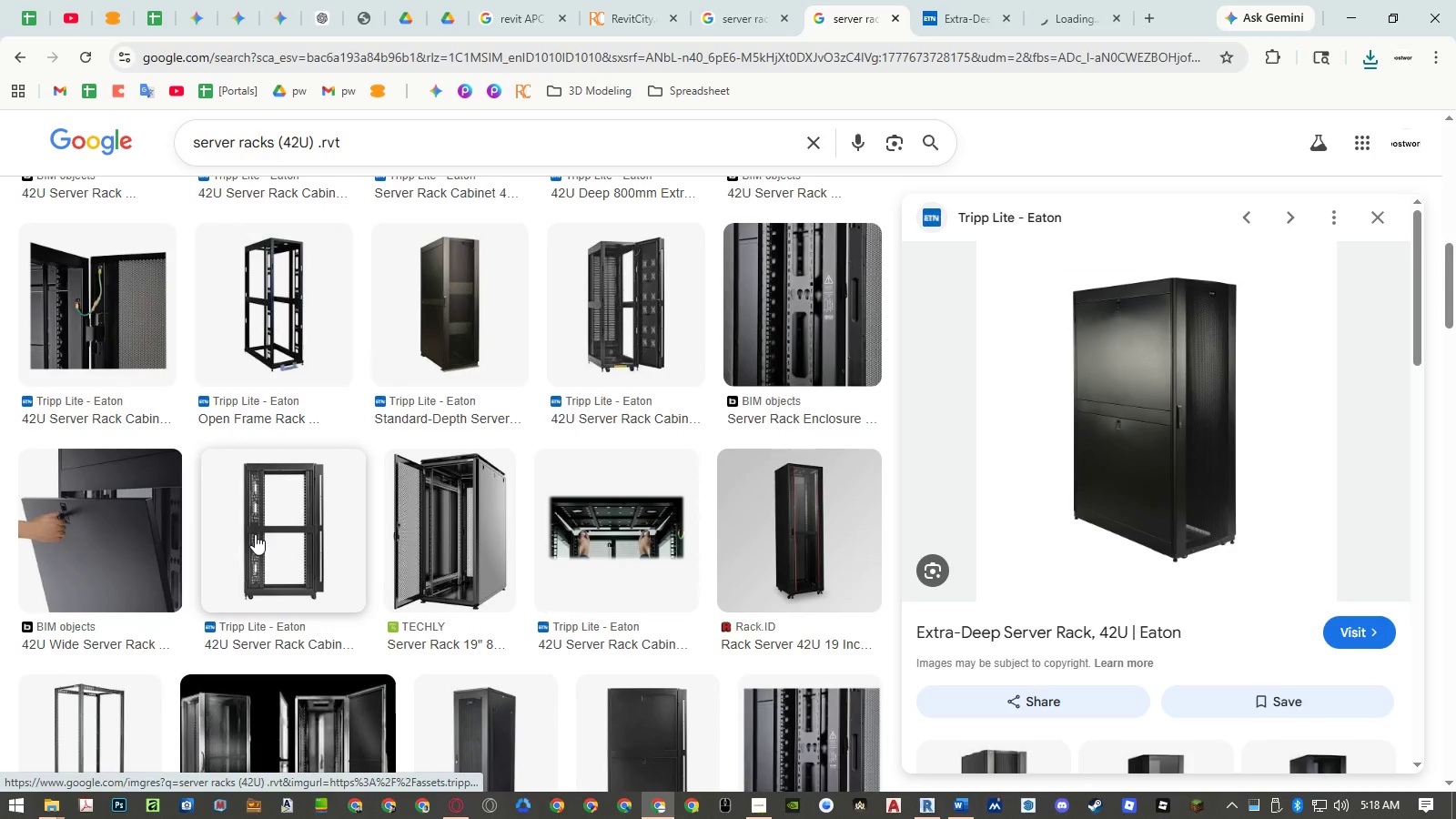 
left_click([255, 534])
 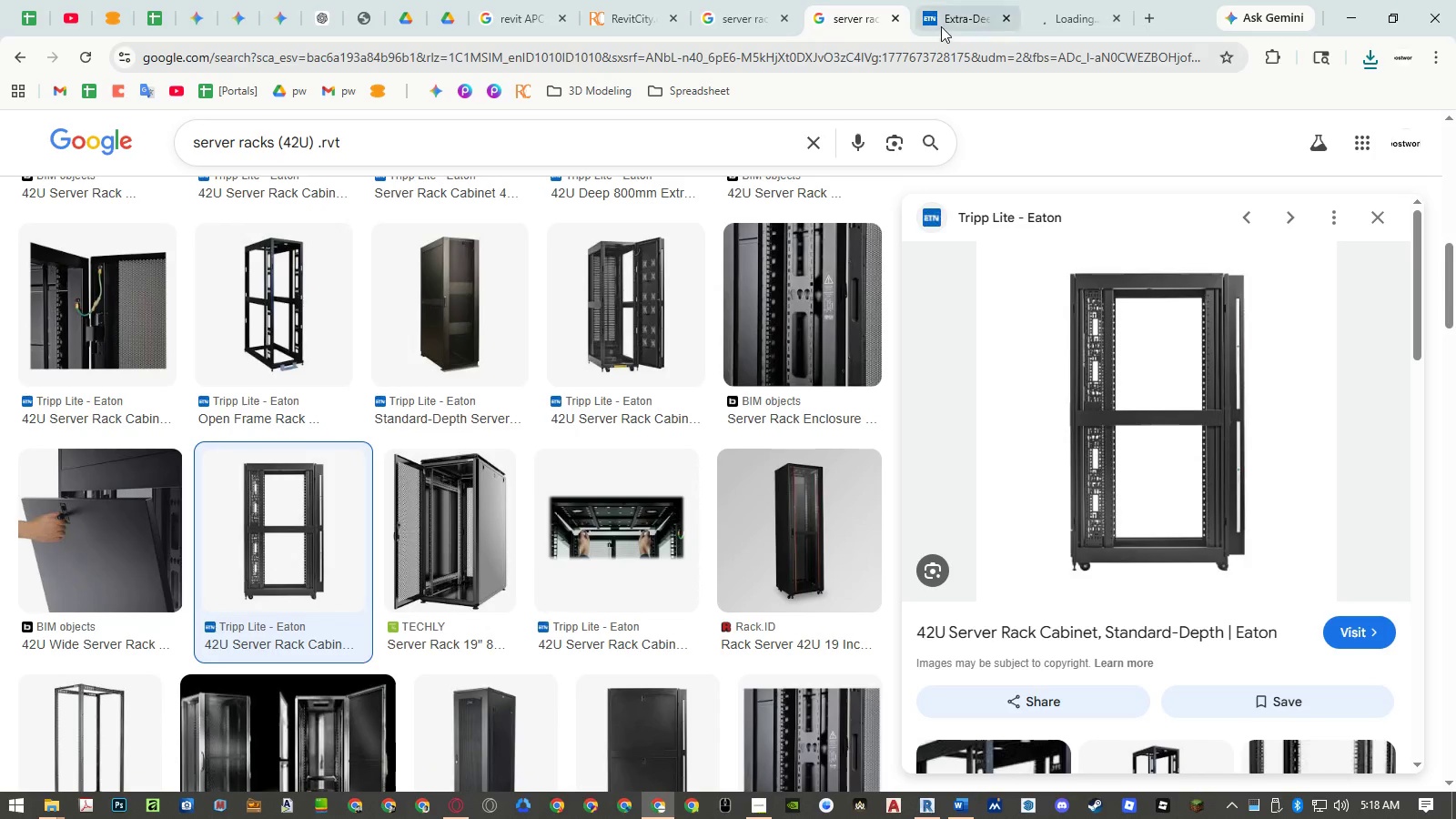 
left_click([944, 24])
 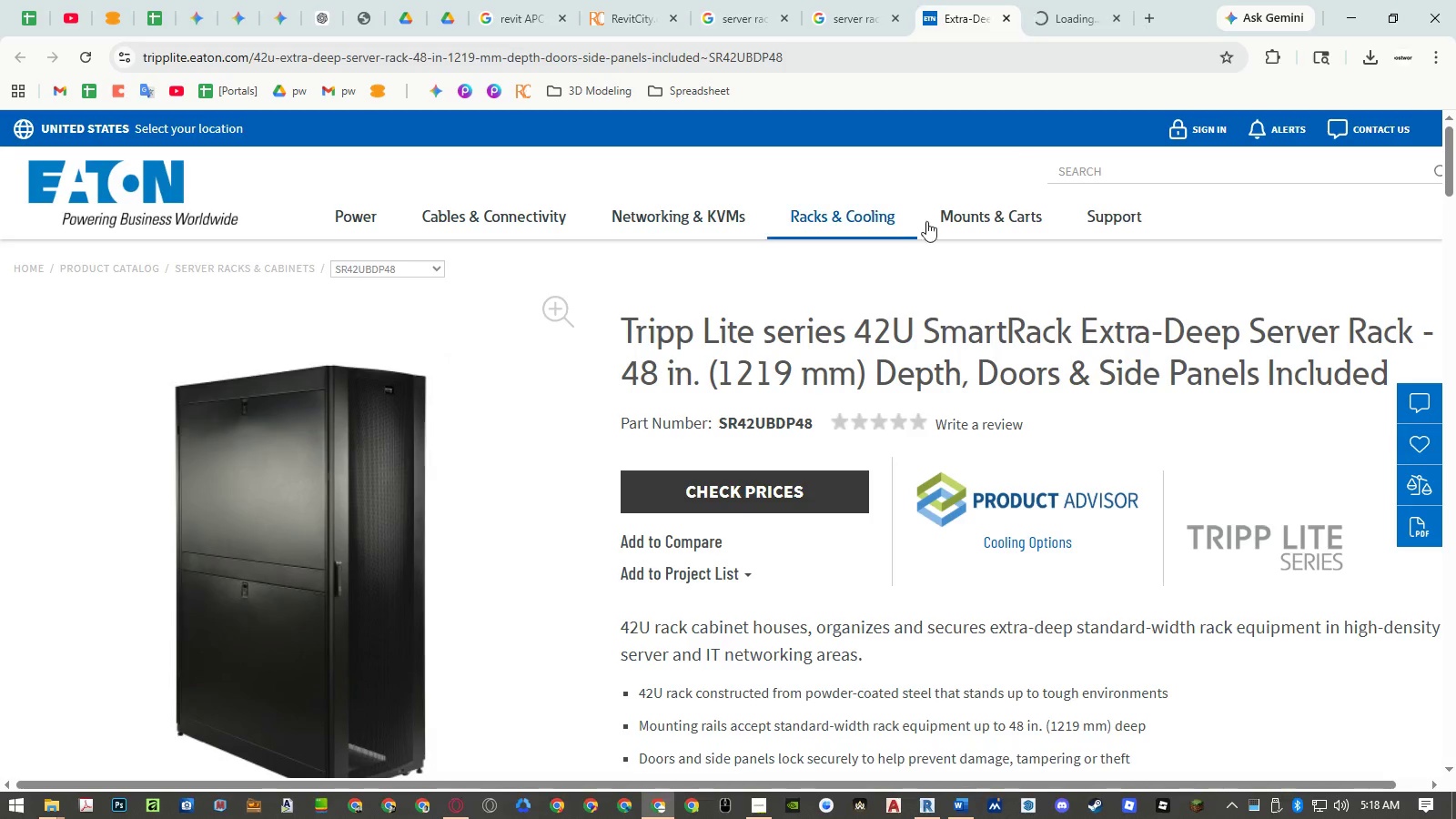 
left_click([1084, 22])
 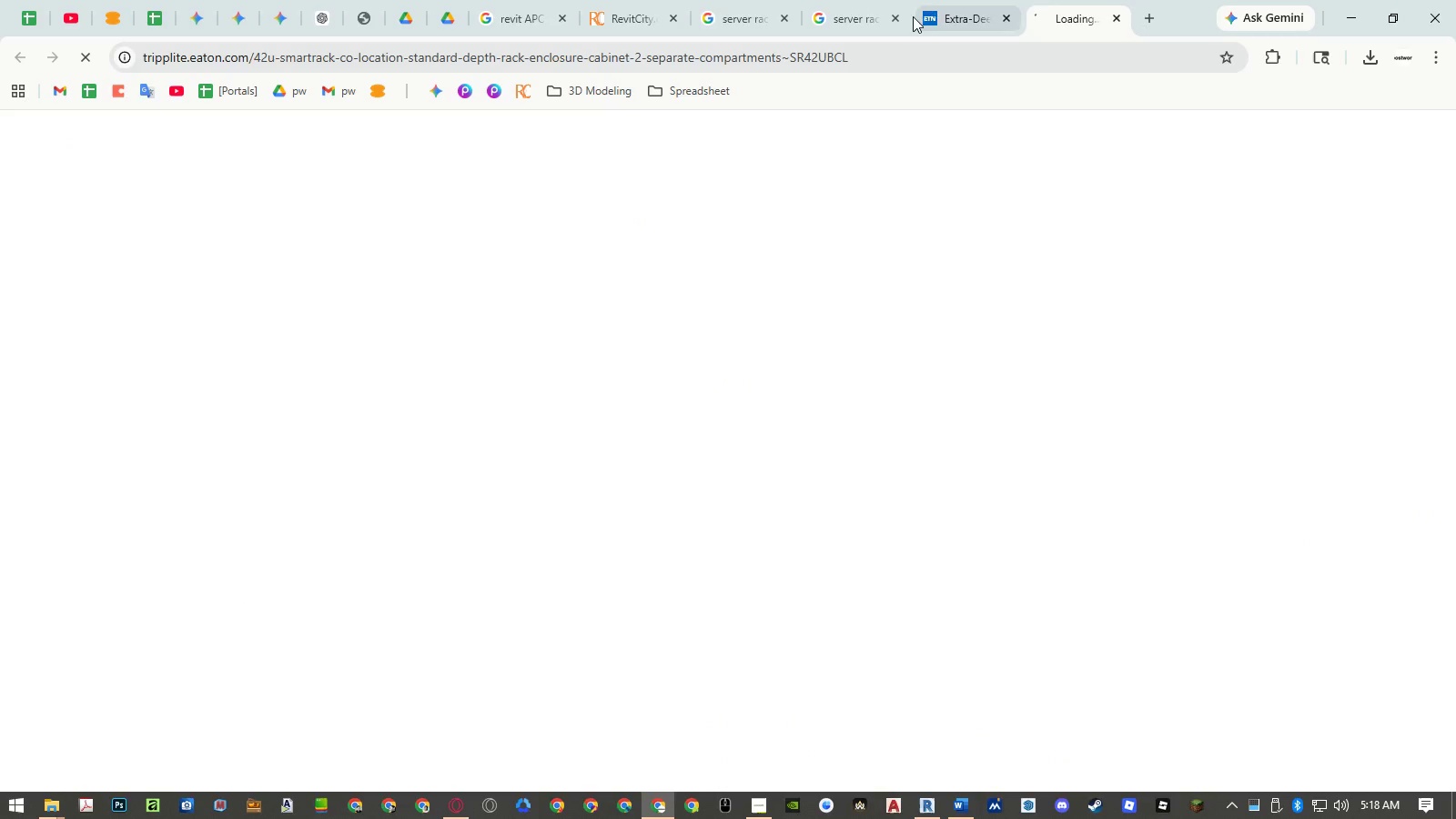 
left_click([964, 2])
 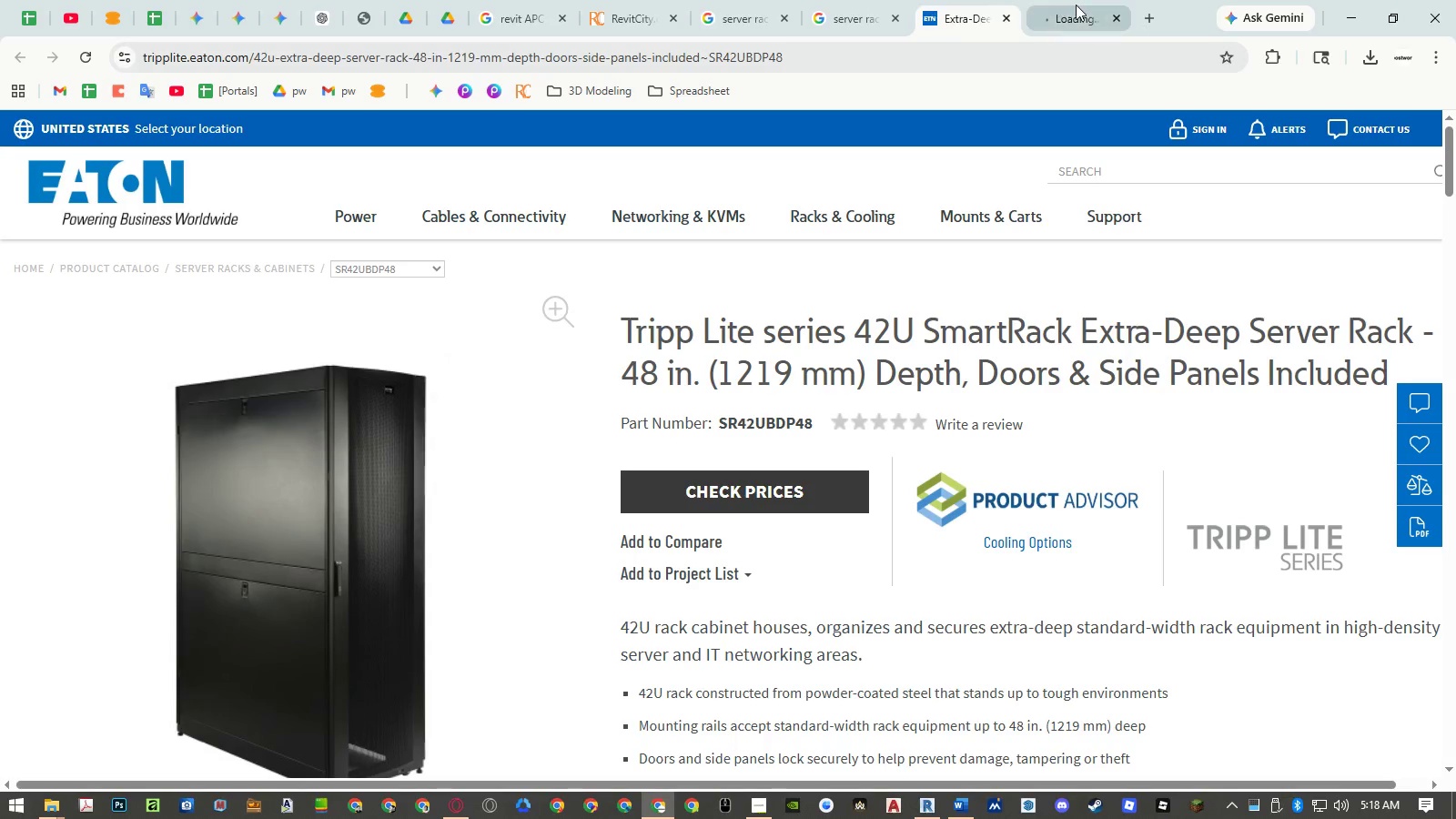 
left_click([1080, 5])
 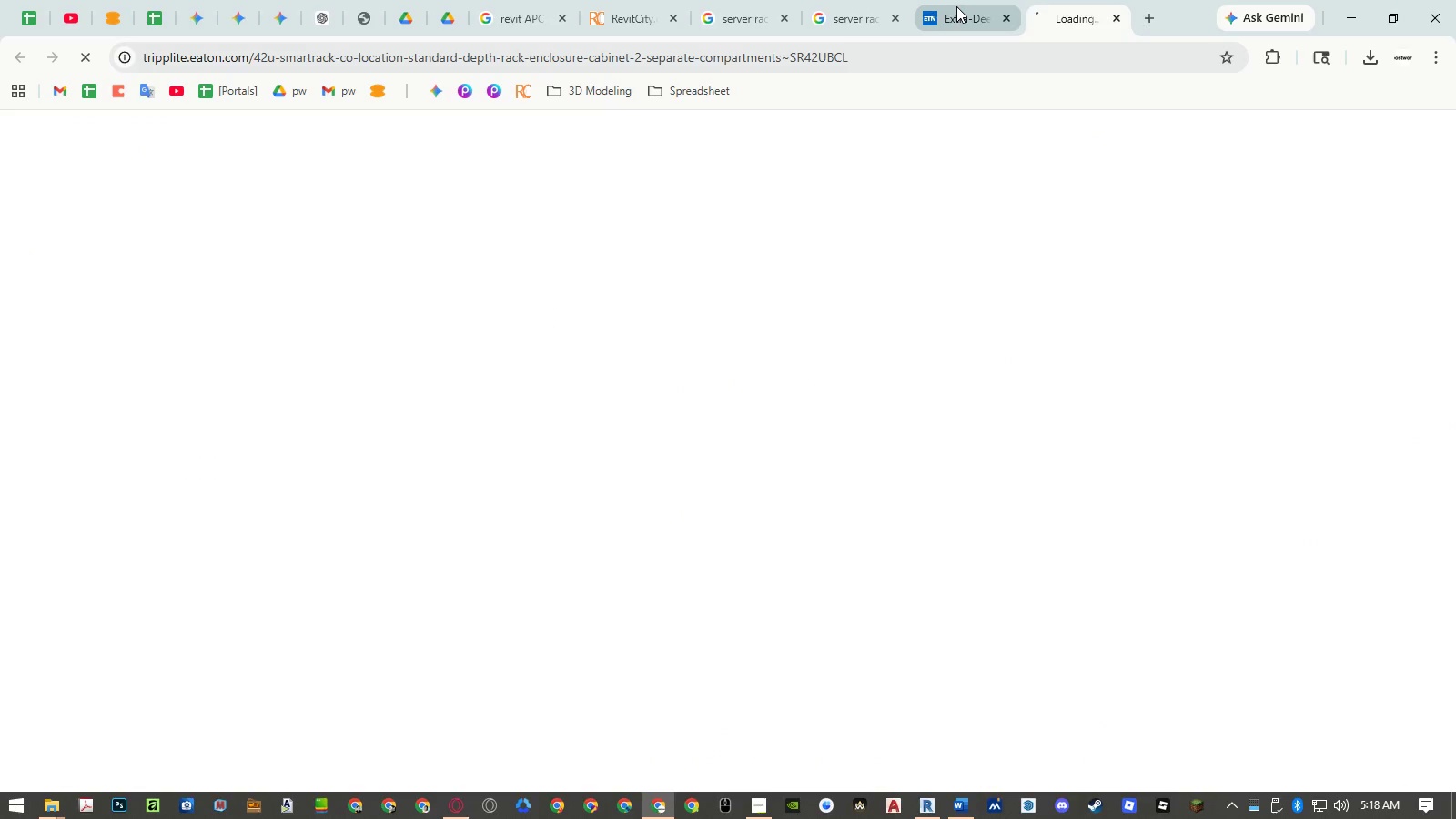 
left_click([956, 6])
 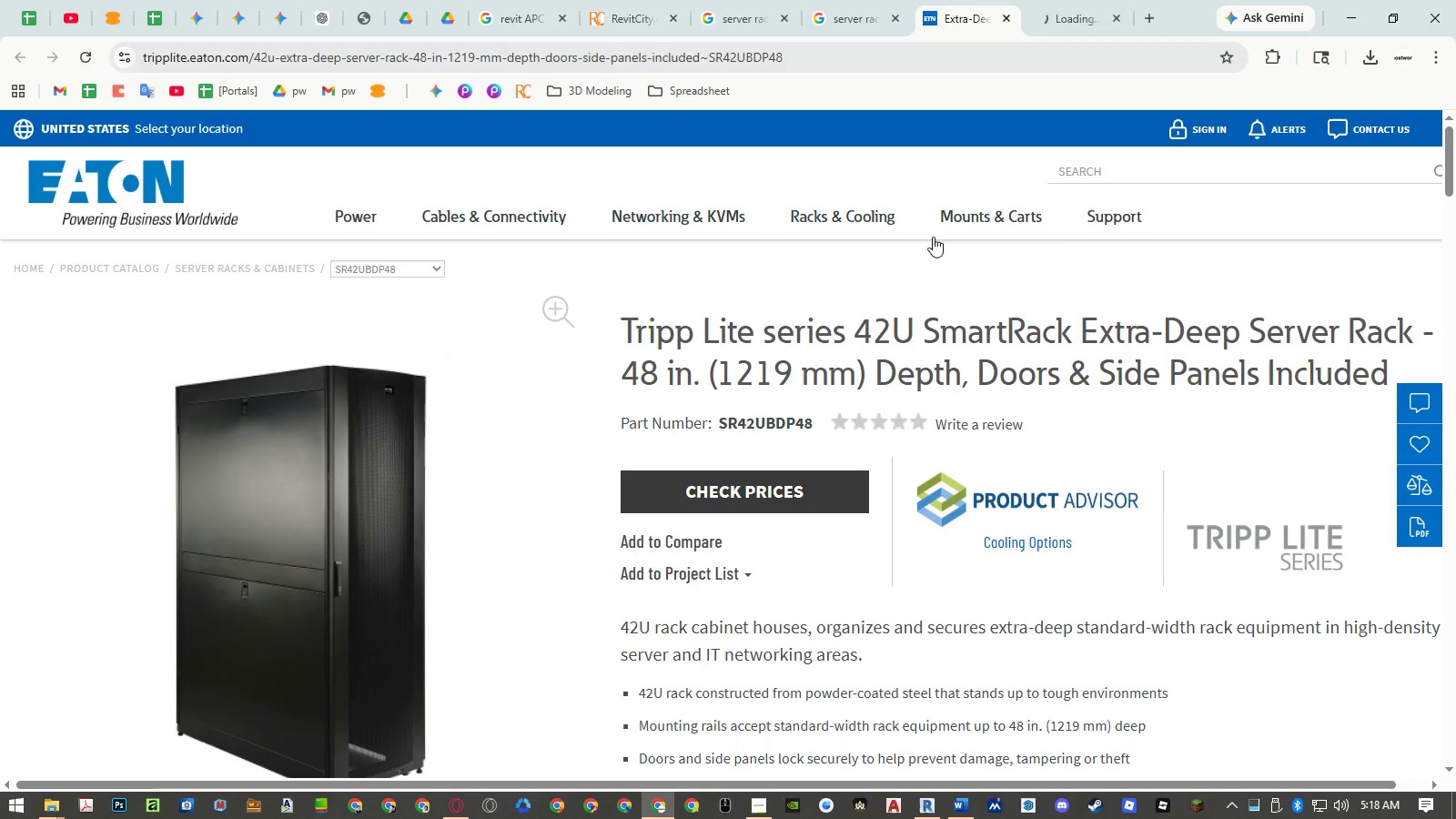 
scroll: coordinate [926, 303], scroll_direction: down, amount: 3.0
 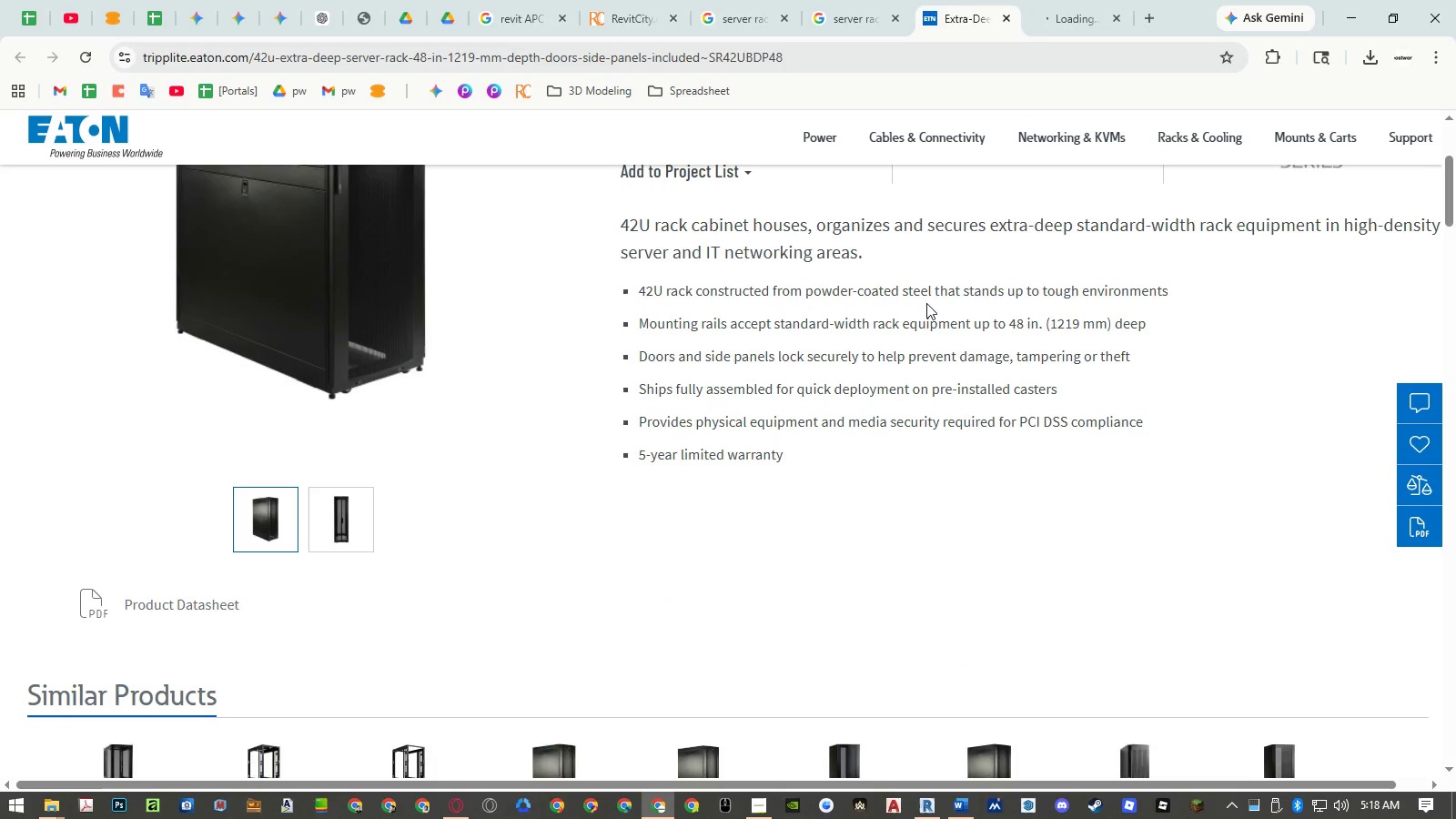 
scroll: coordinate [926, 303], scroll_direction: up, amount: 3.0
 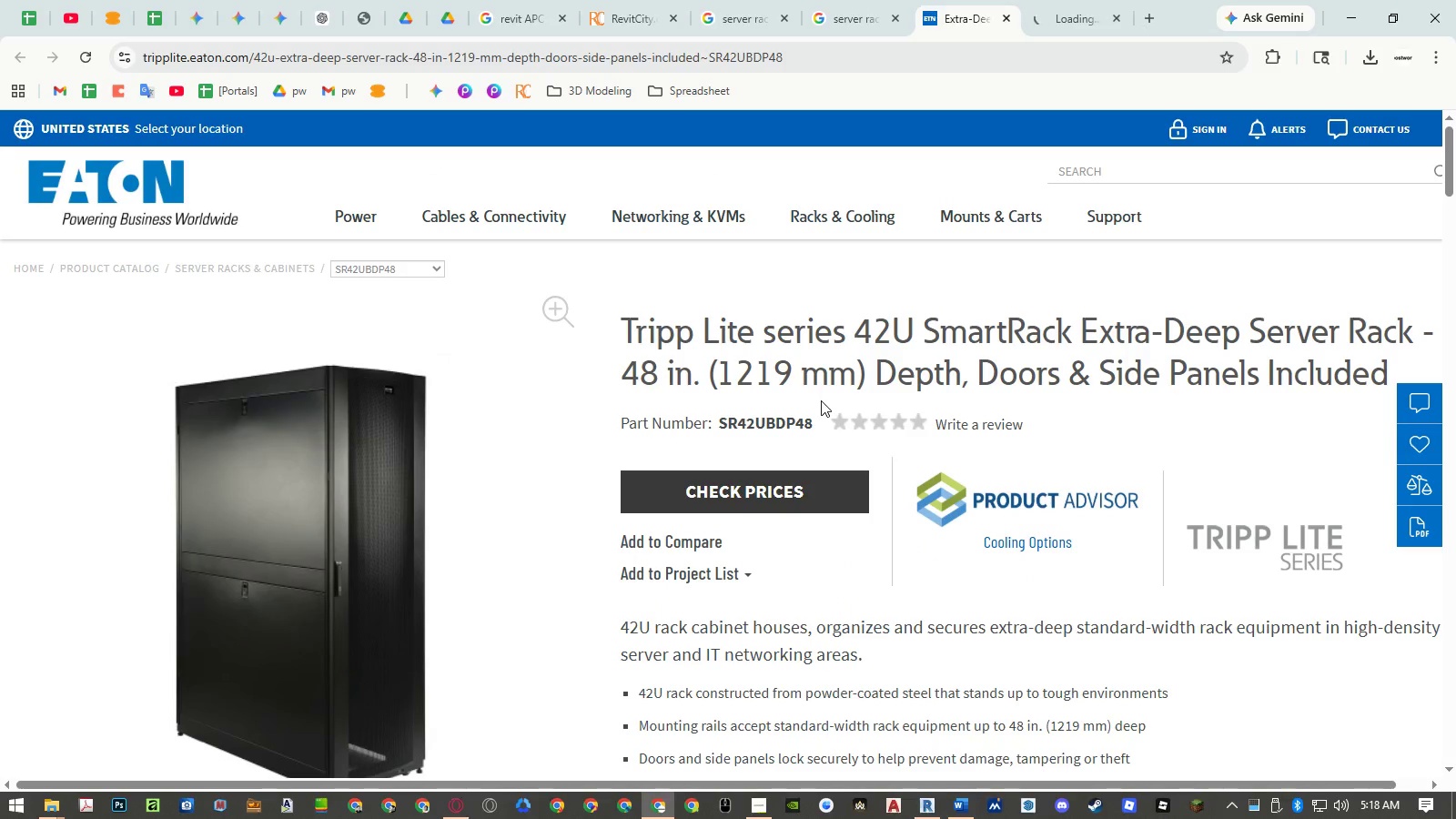 
scroll: coordinate [821, 400], scroll_direction: down, amount: 10.0
 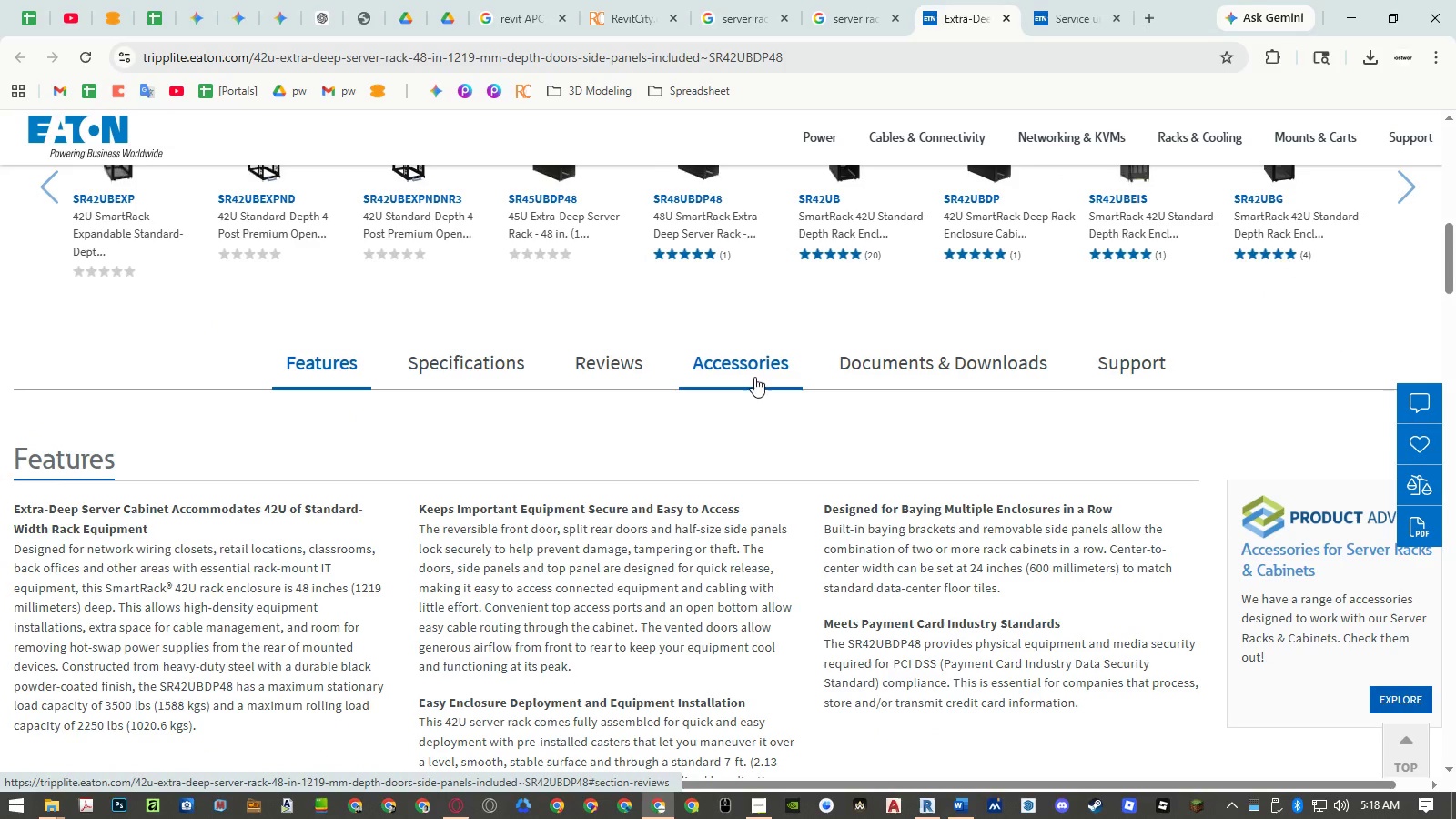 
left_click([853, 373])
 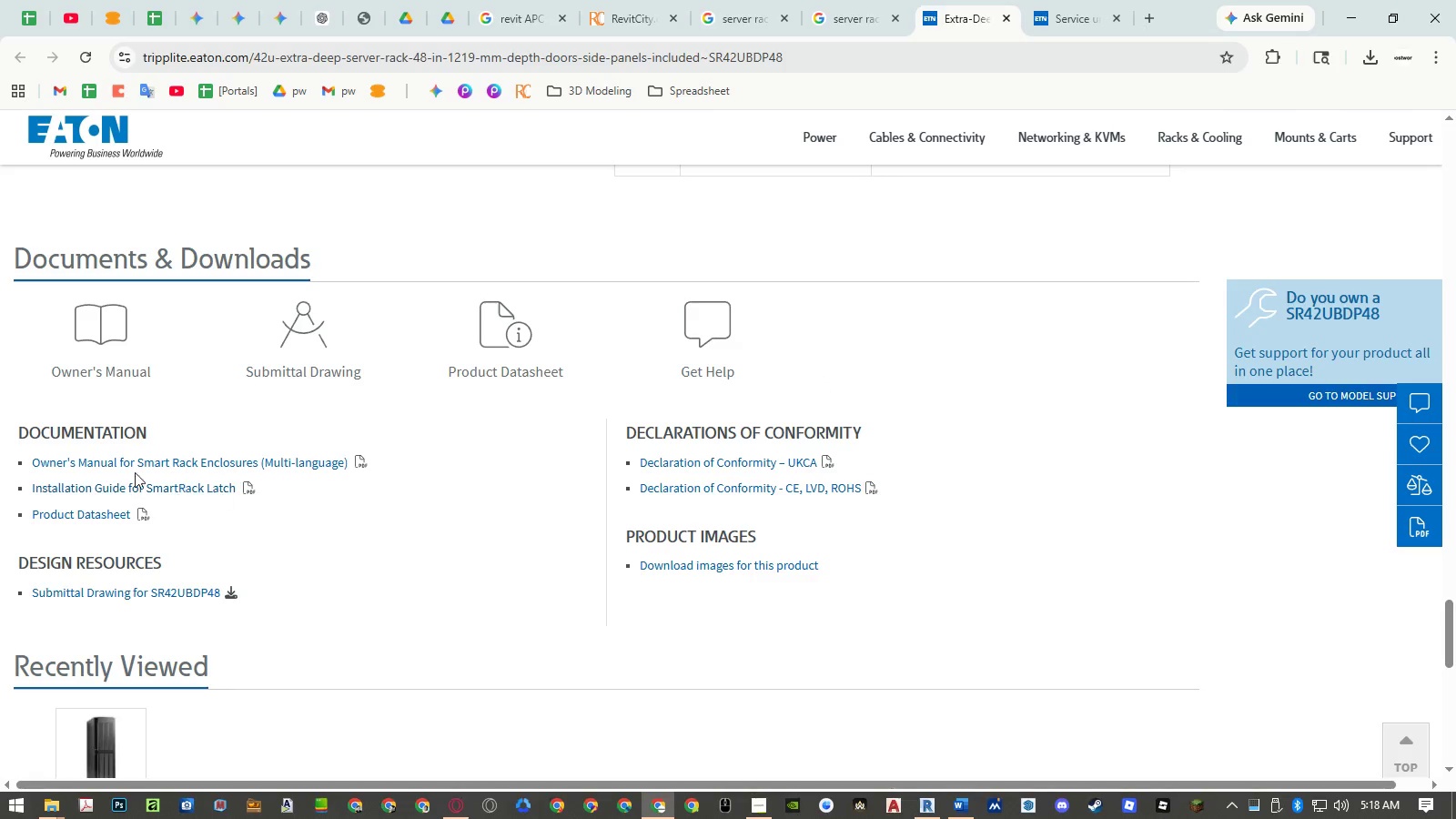 
wait(8.39)
 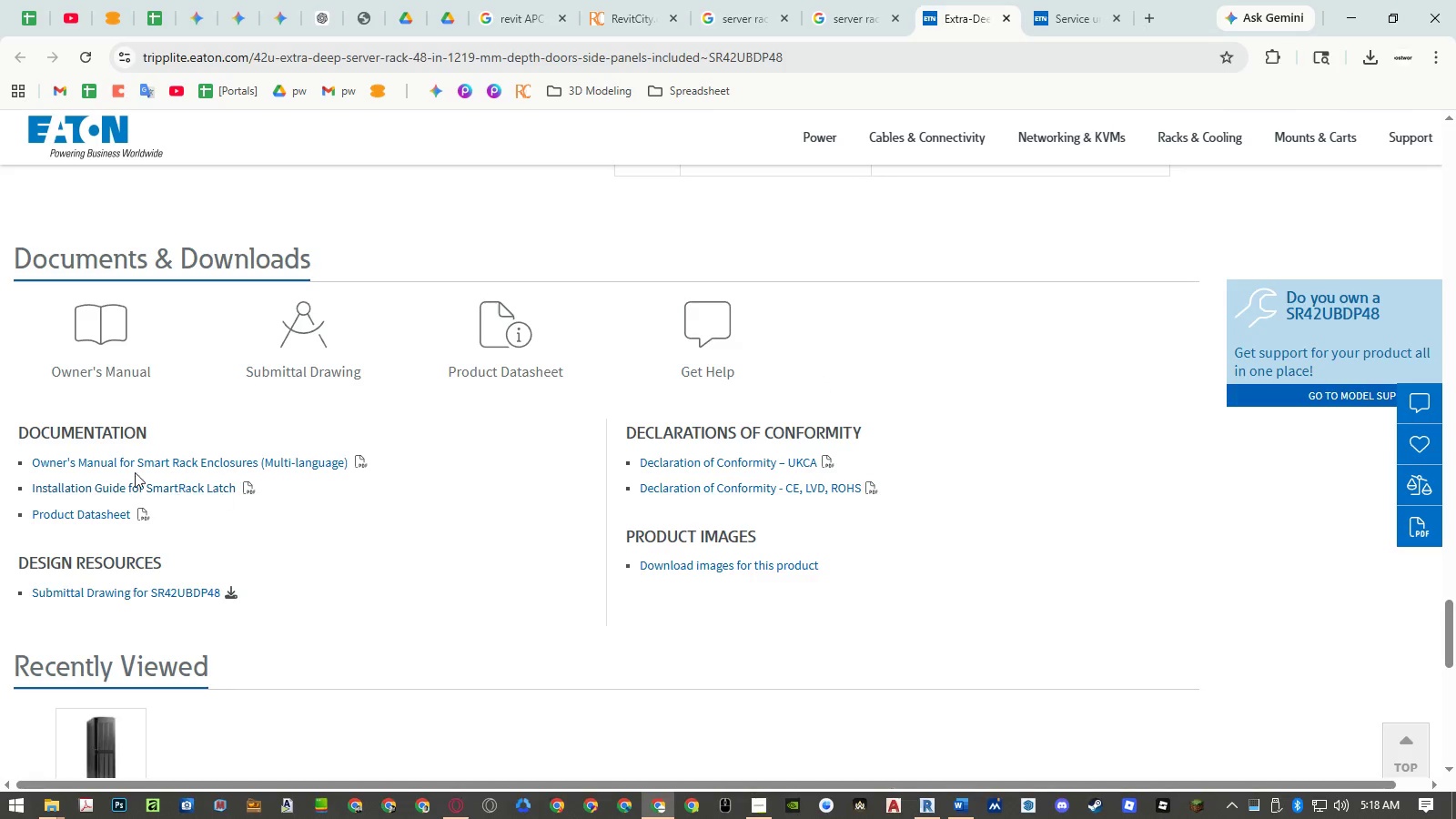 
middle_click([955, 17])
 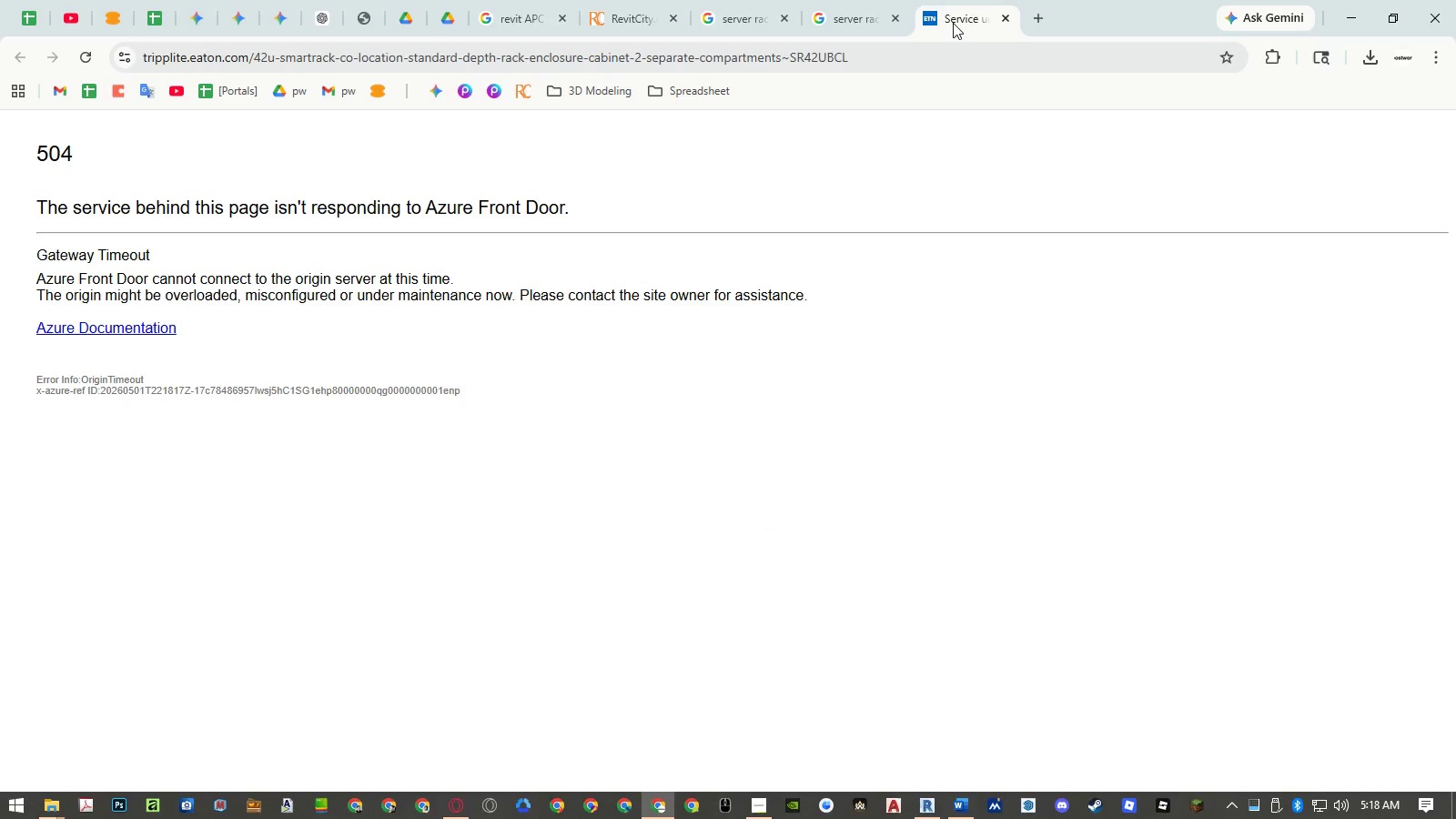 
middle_click([953, 23])
 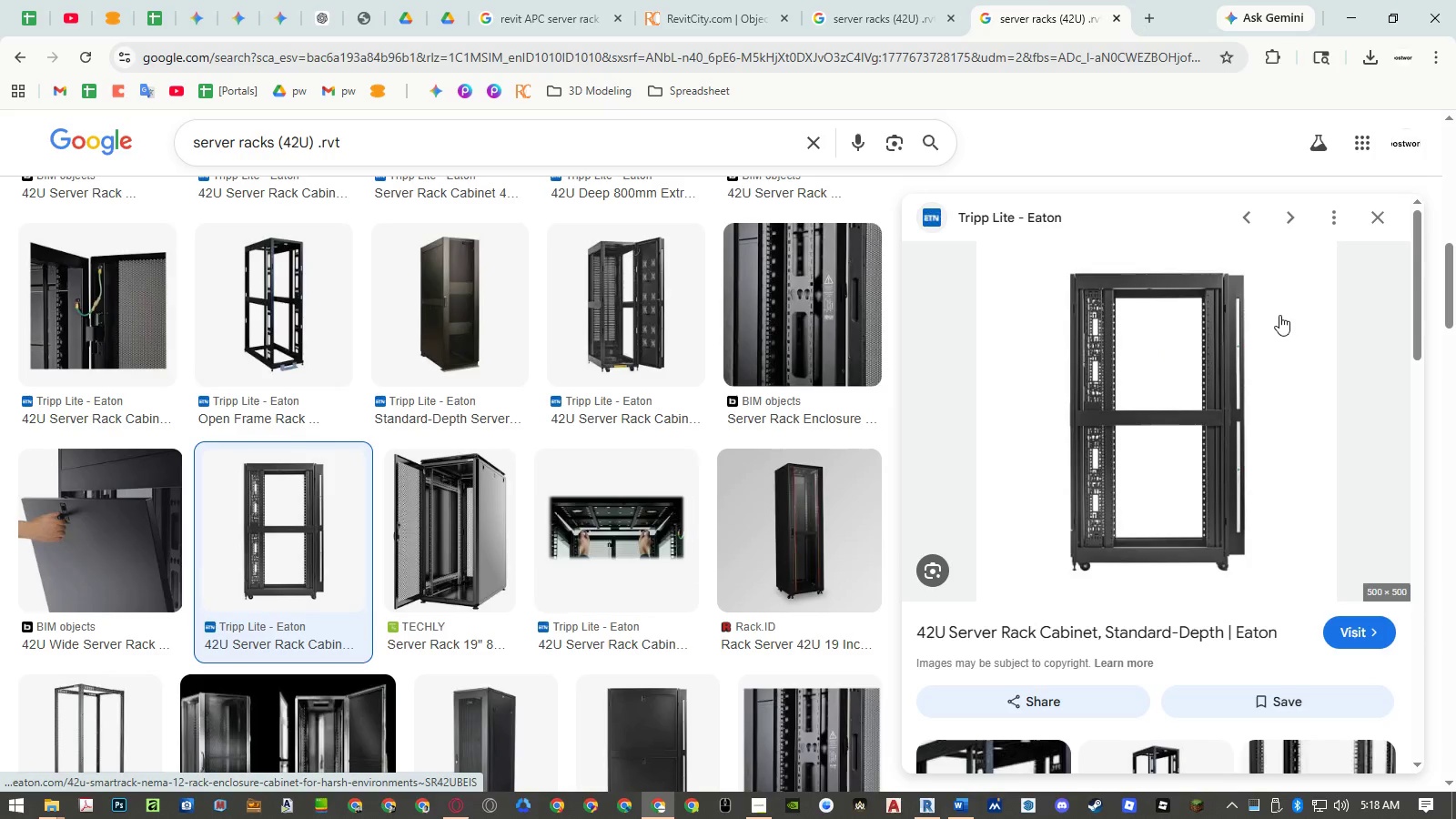 
left_click([841, 503])
 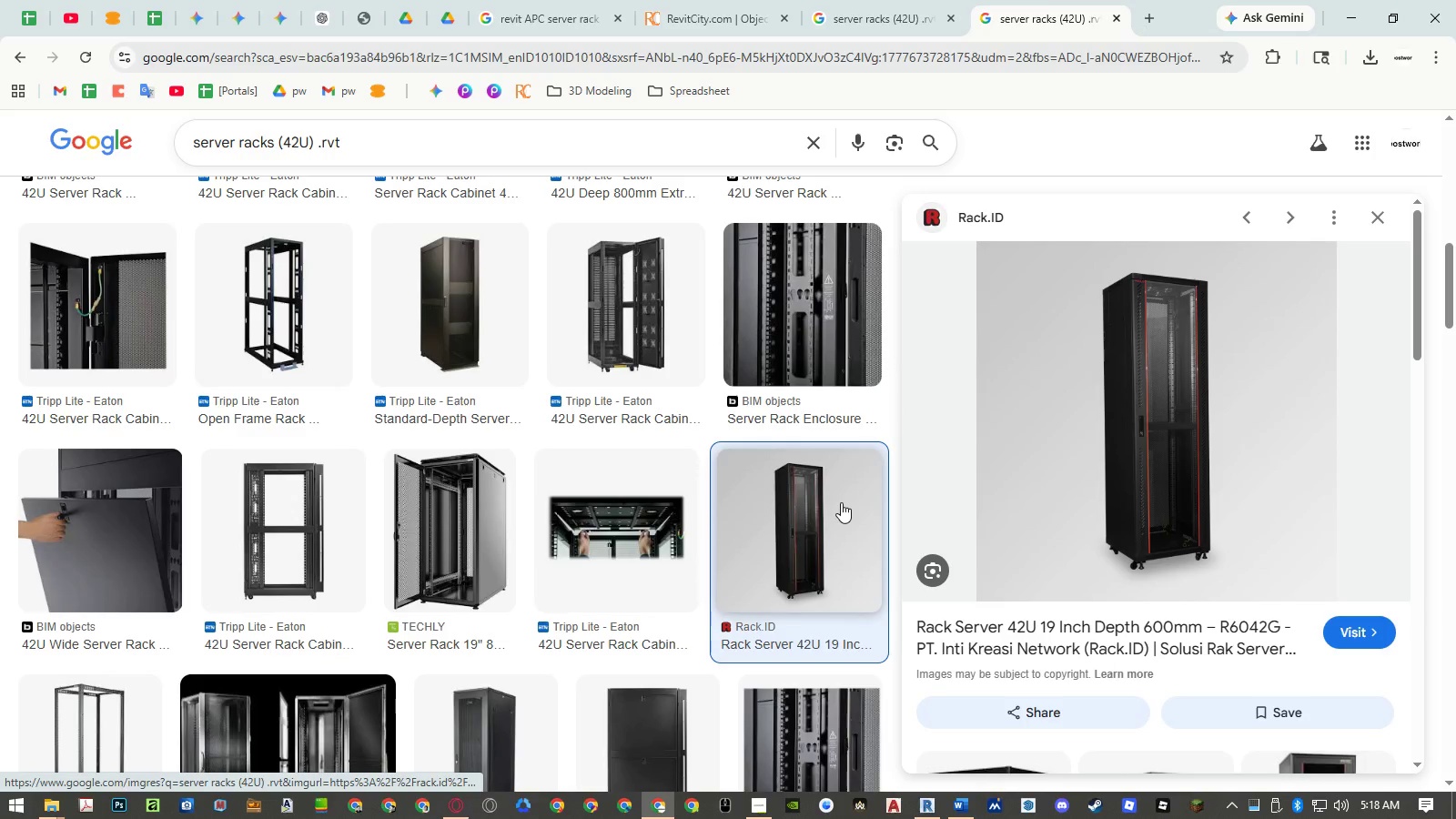 
scroll: coordinate [740, 487], scroll_direction: down, amount: 2.0
 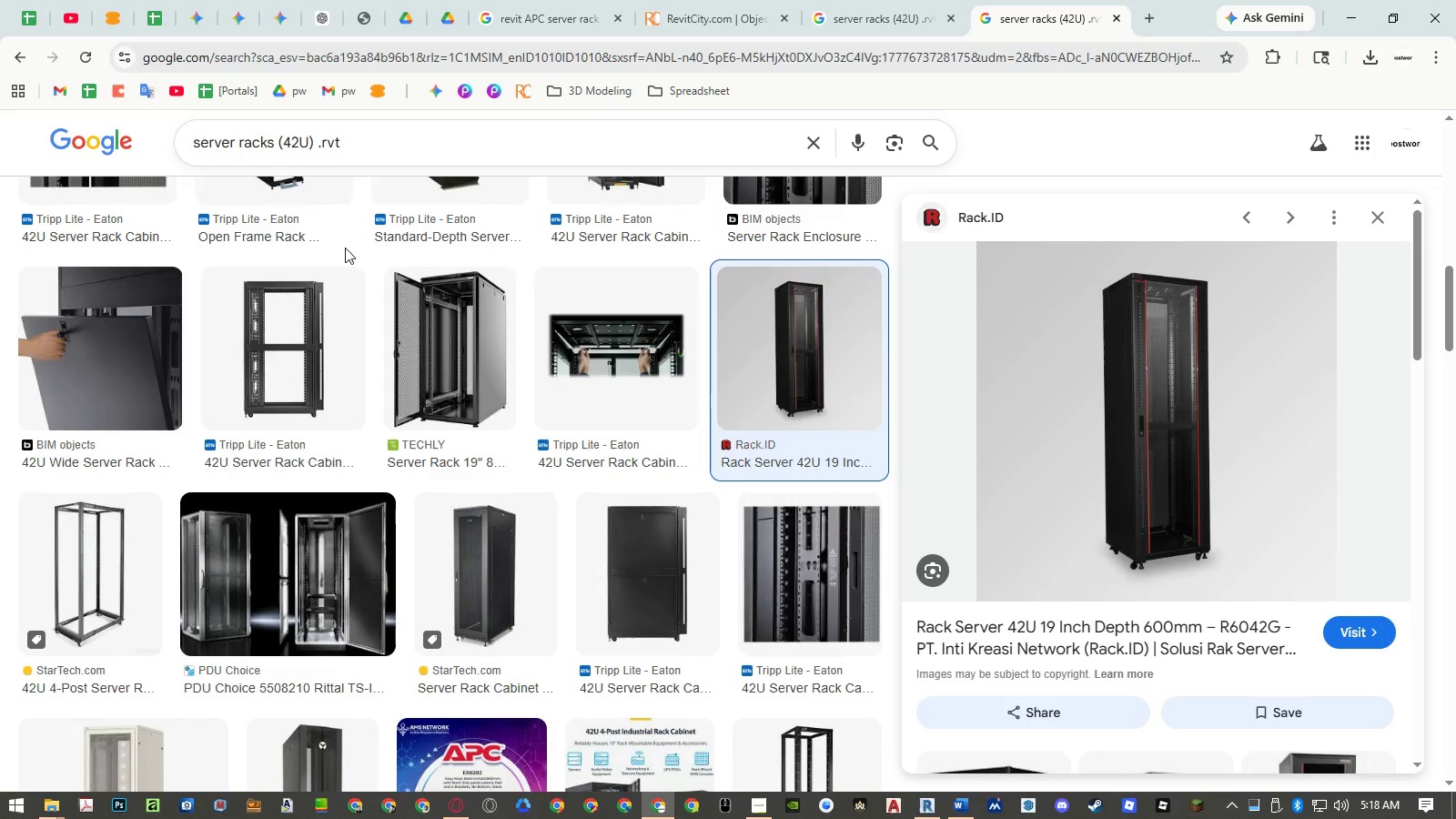 
left_click([309, 137])
 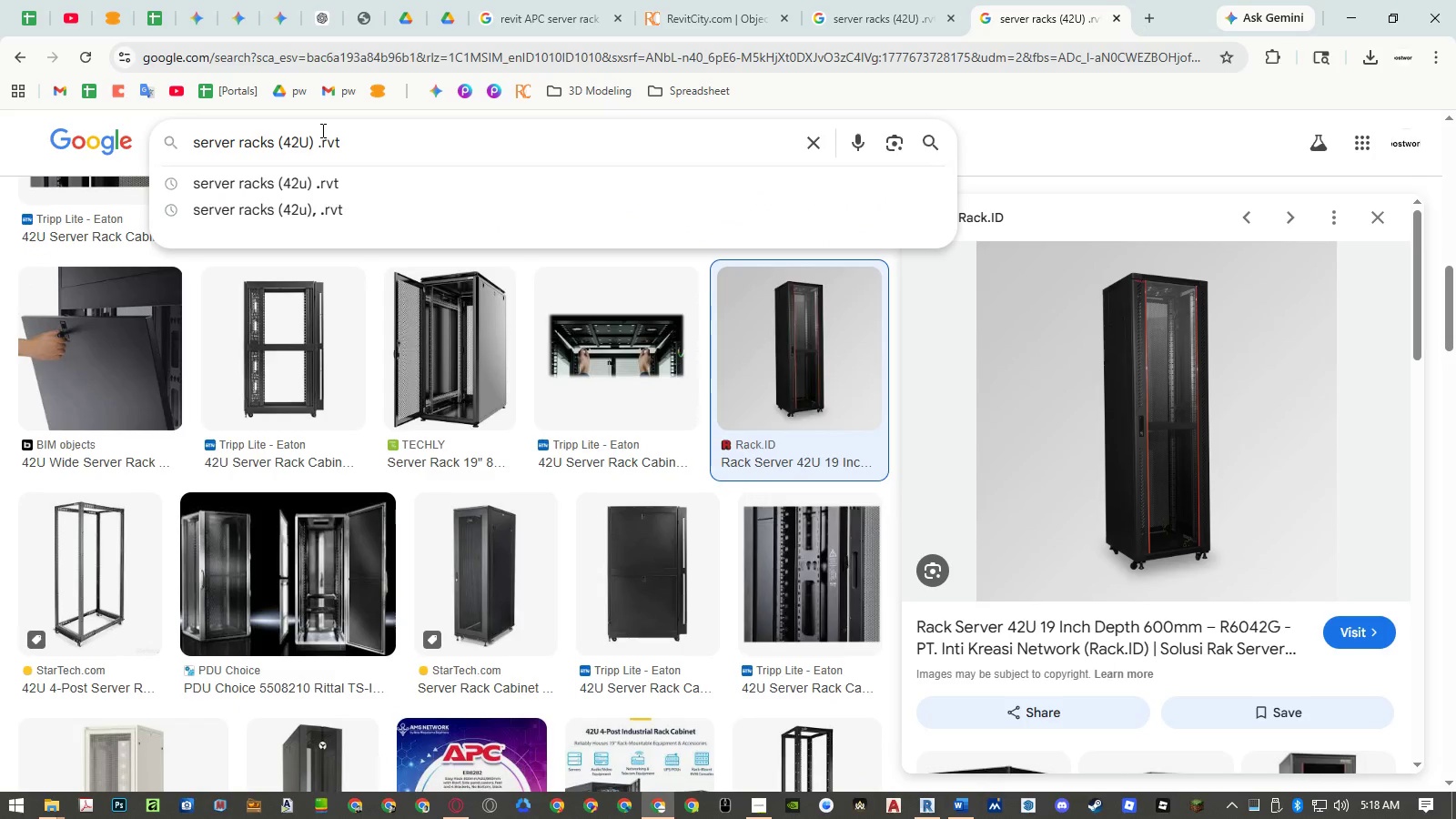 
key(Delete)
 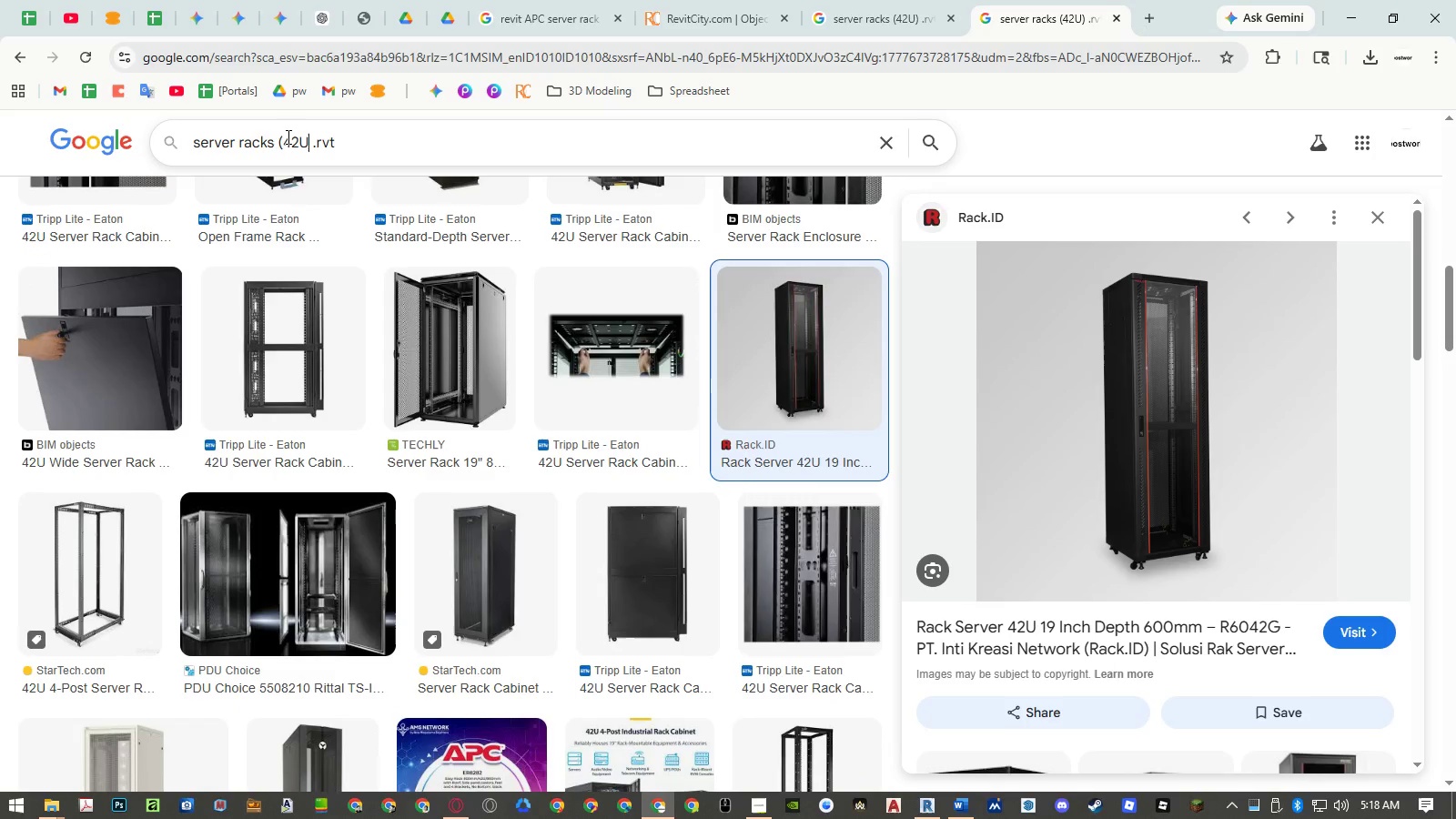 
left_click([284, 136])
 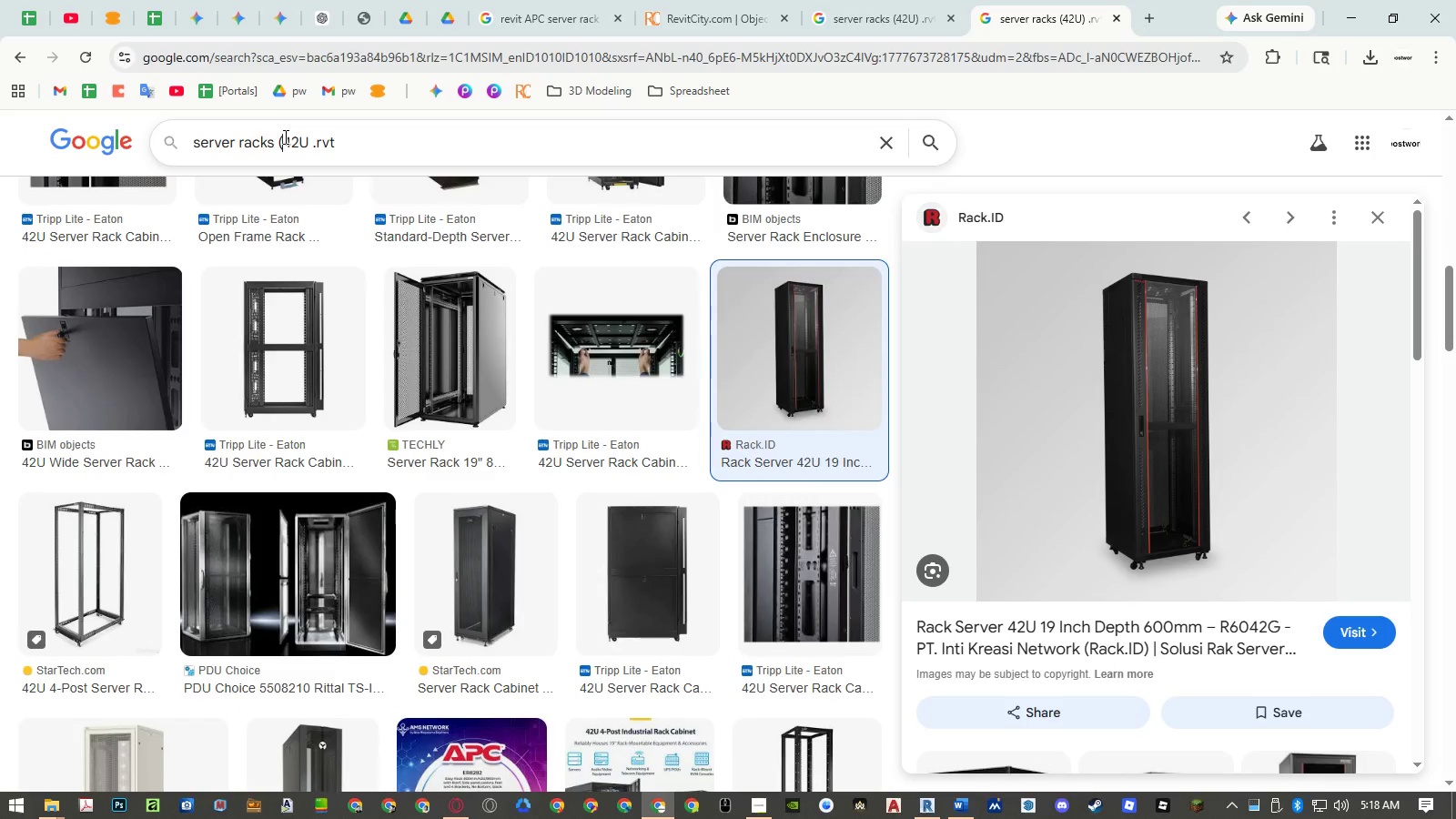 
key(Backspace)
 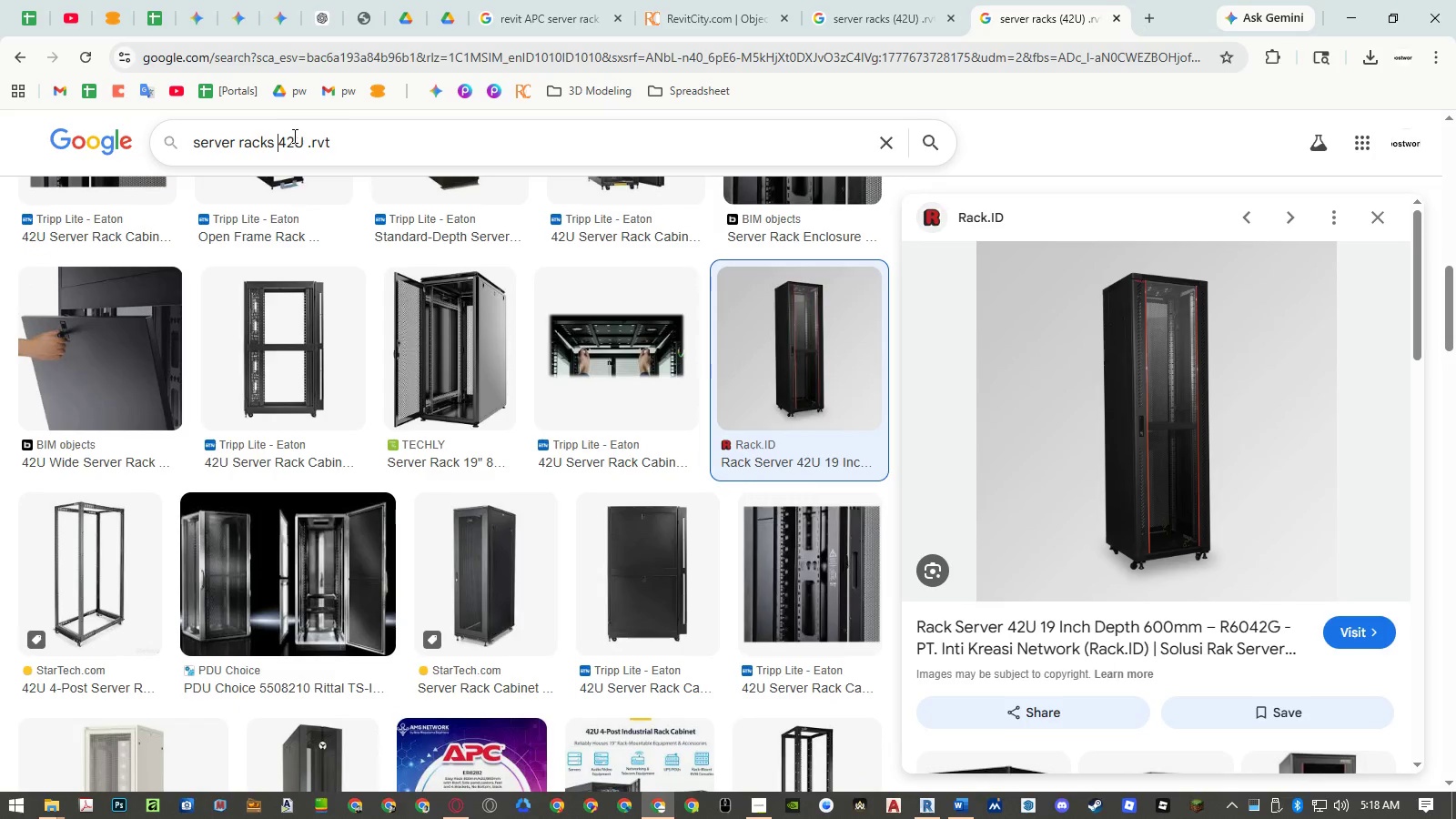 
key(Enter)
 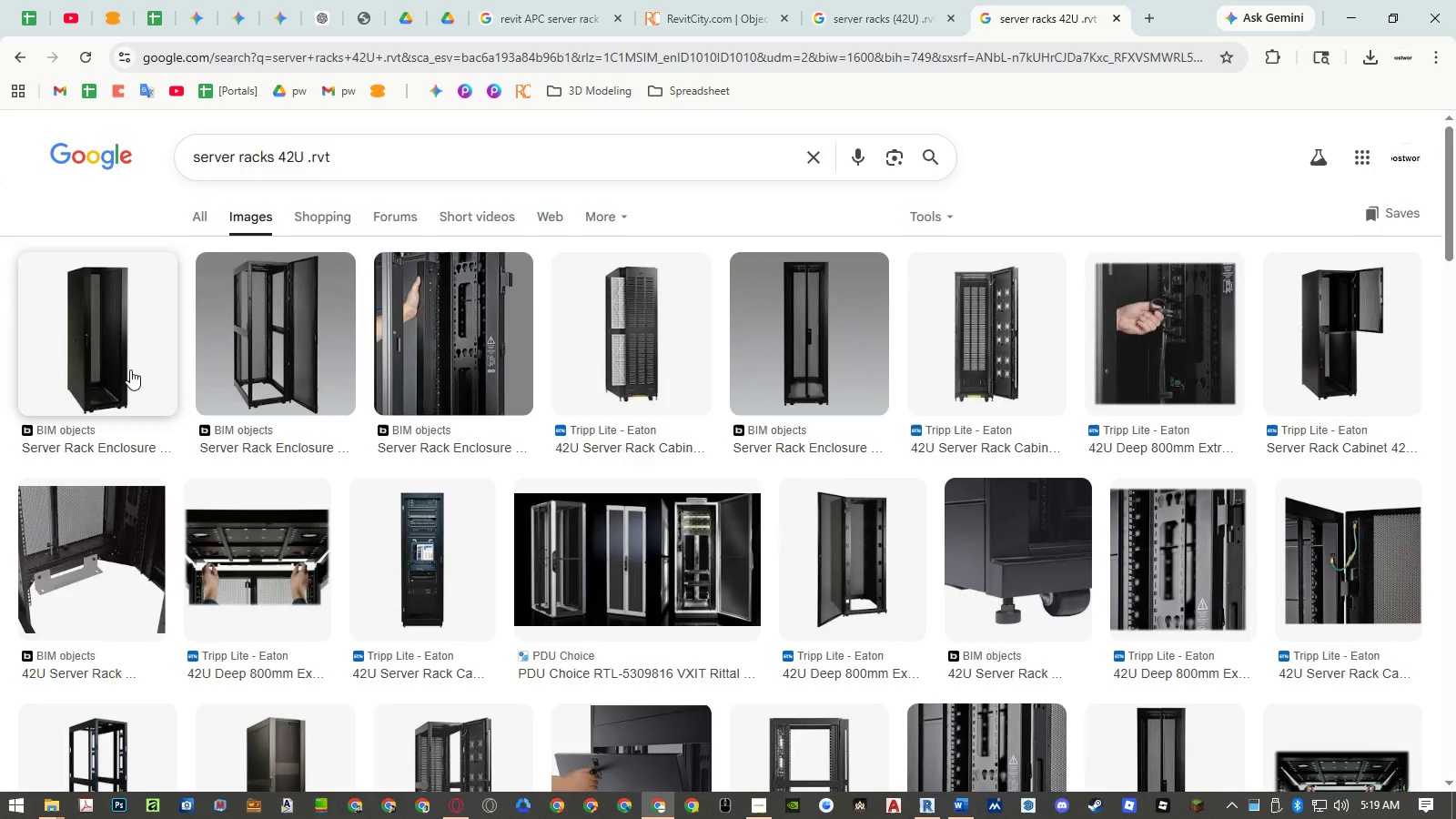 
middle_click([80, 420])
 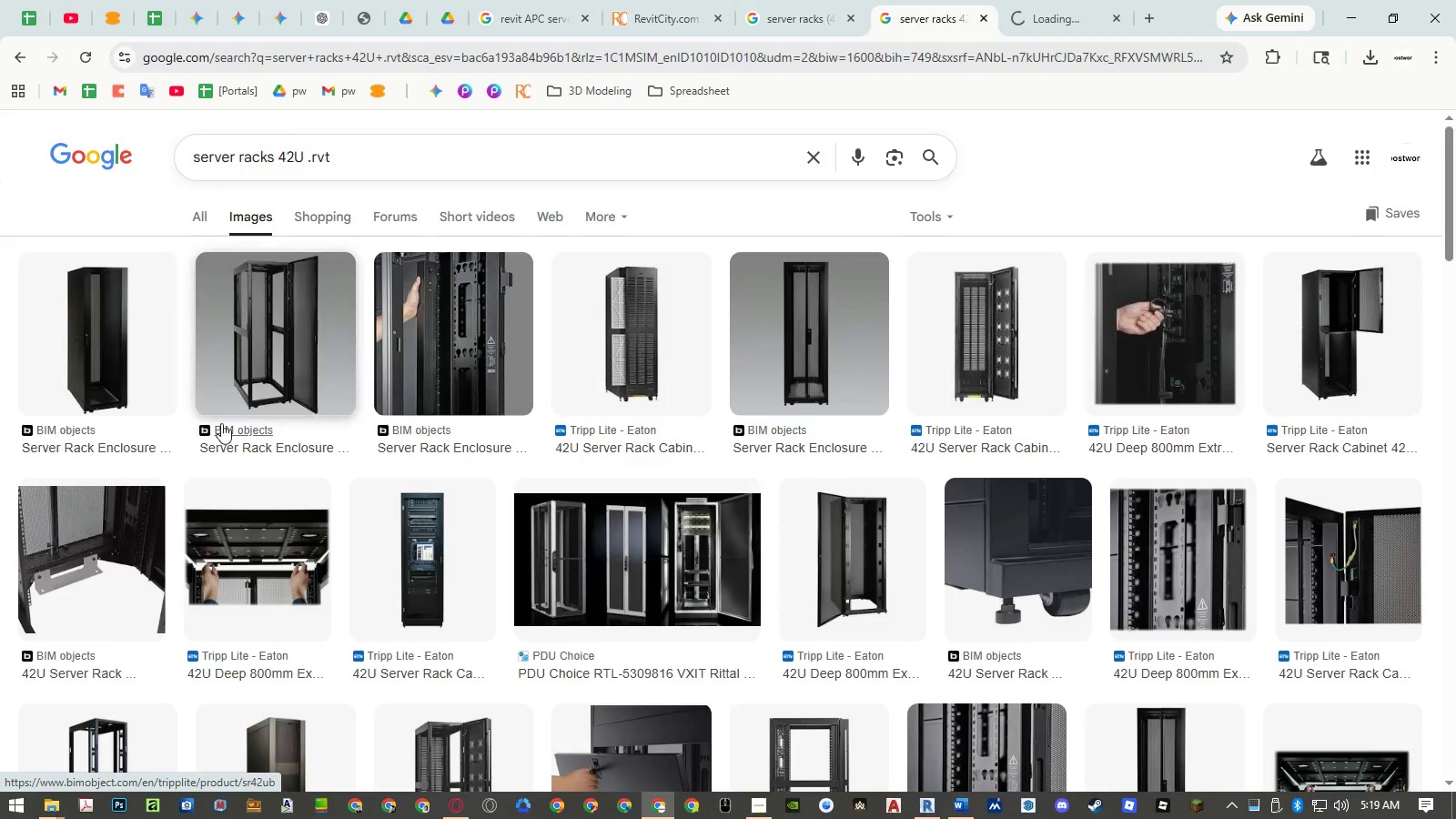 
middle_click([225, 424])
 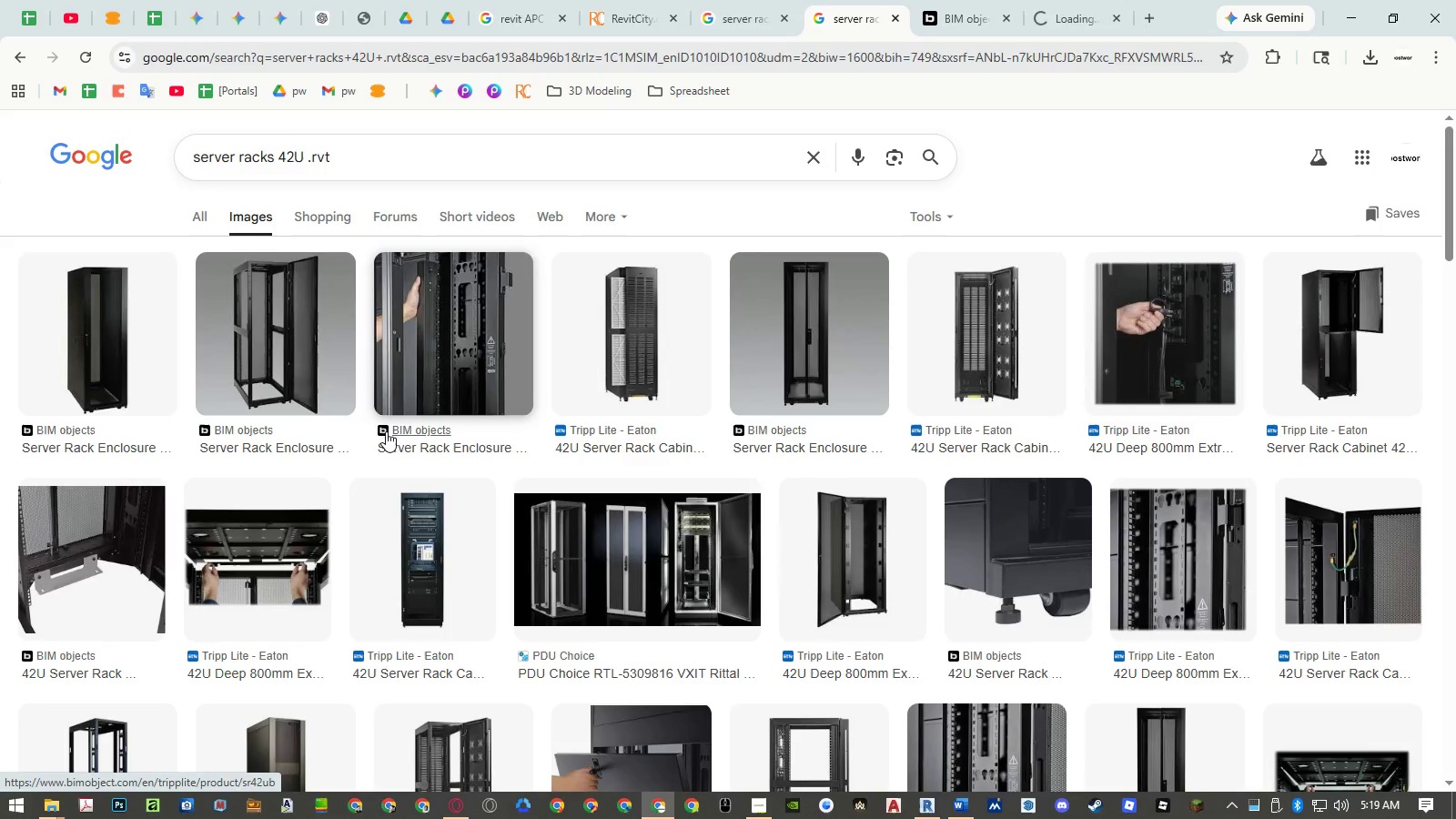 
middle_click([387, 431])
 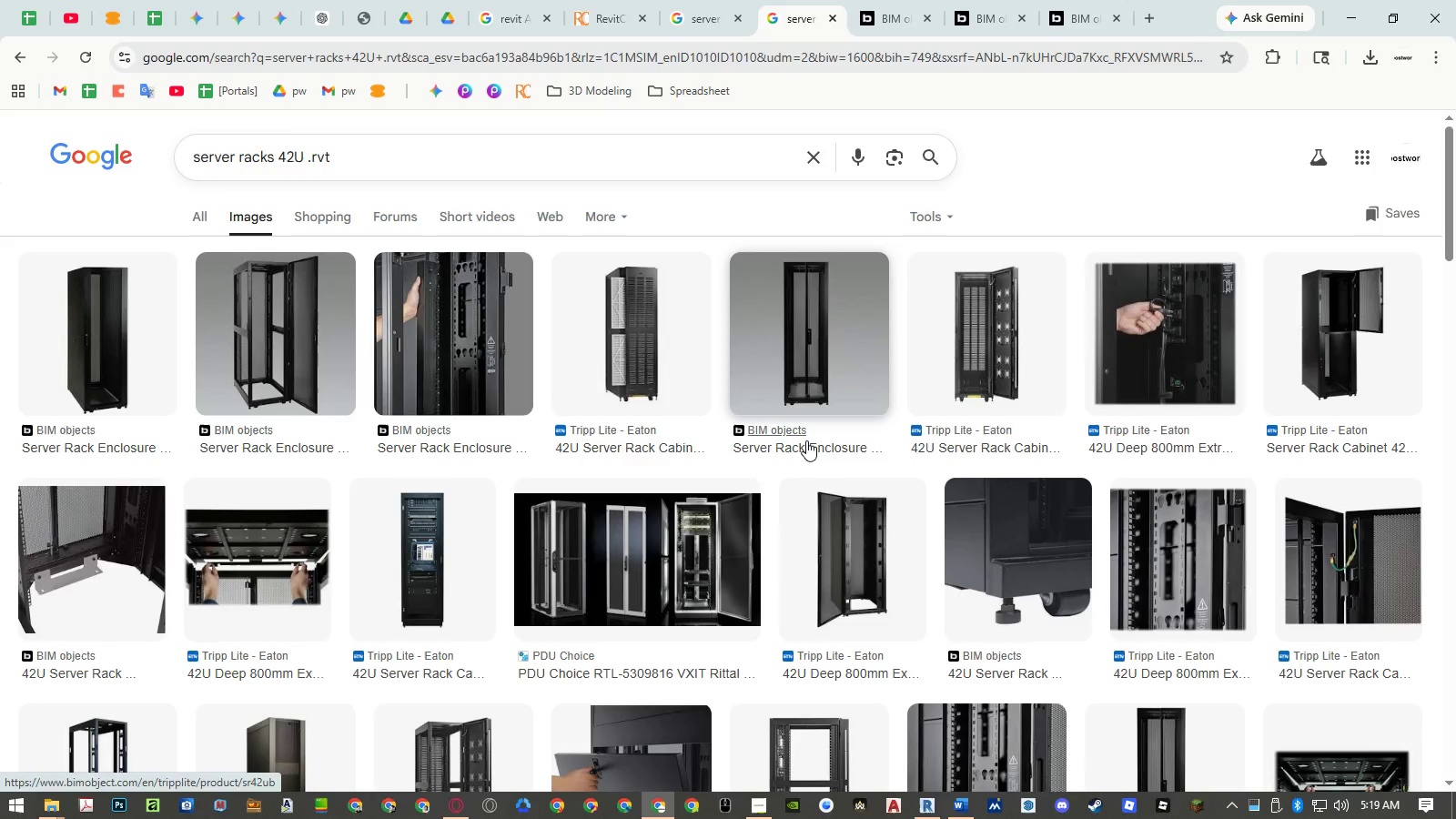 
wait(6.62)
 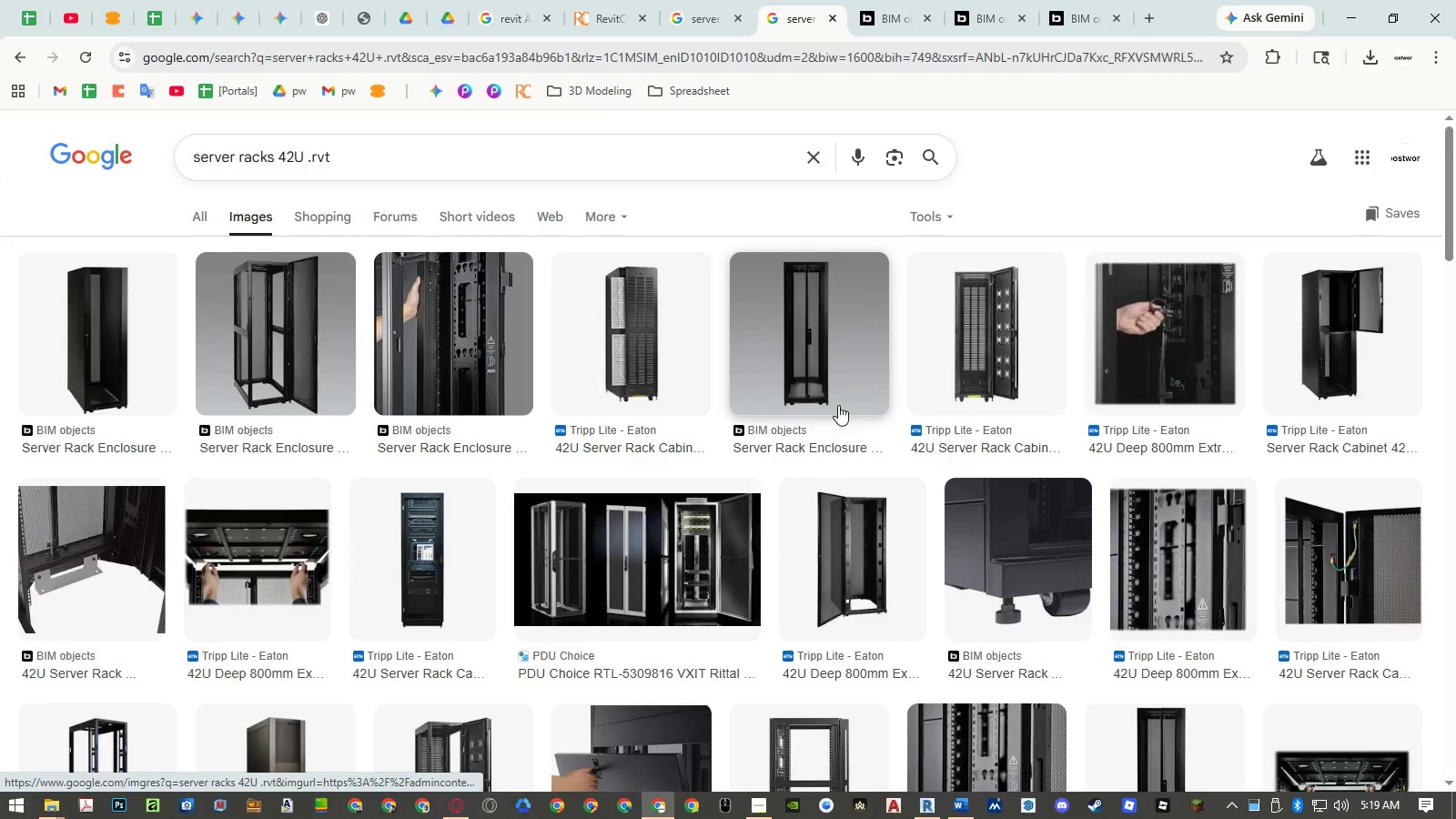 
left_click([846, 19])
 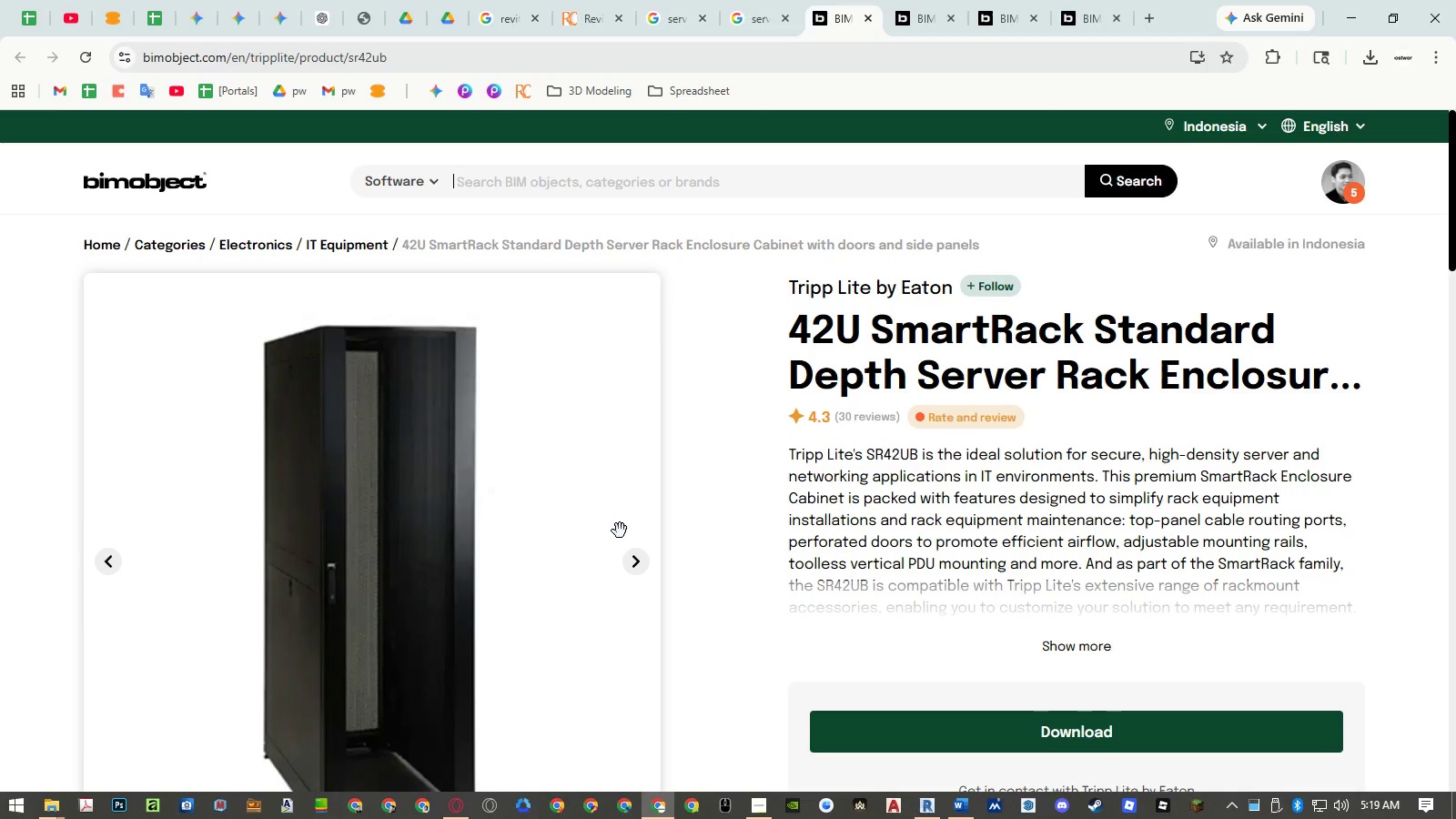 
scroll: coordinate [620, 531], scroll_direction: none, amount: 0.0
 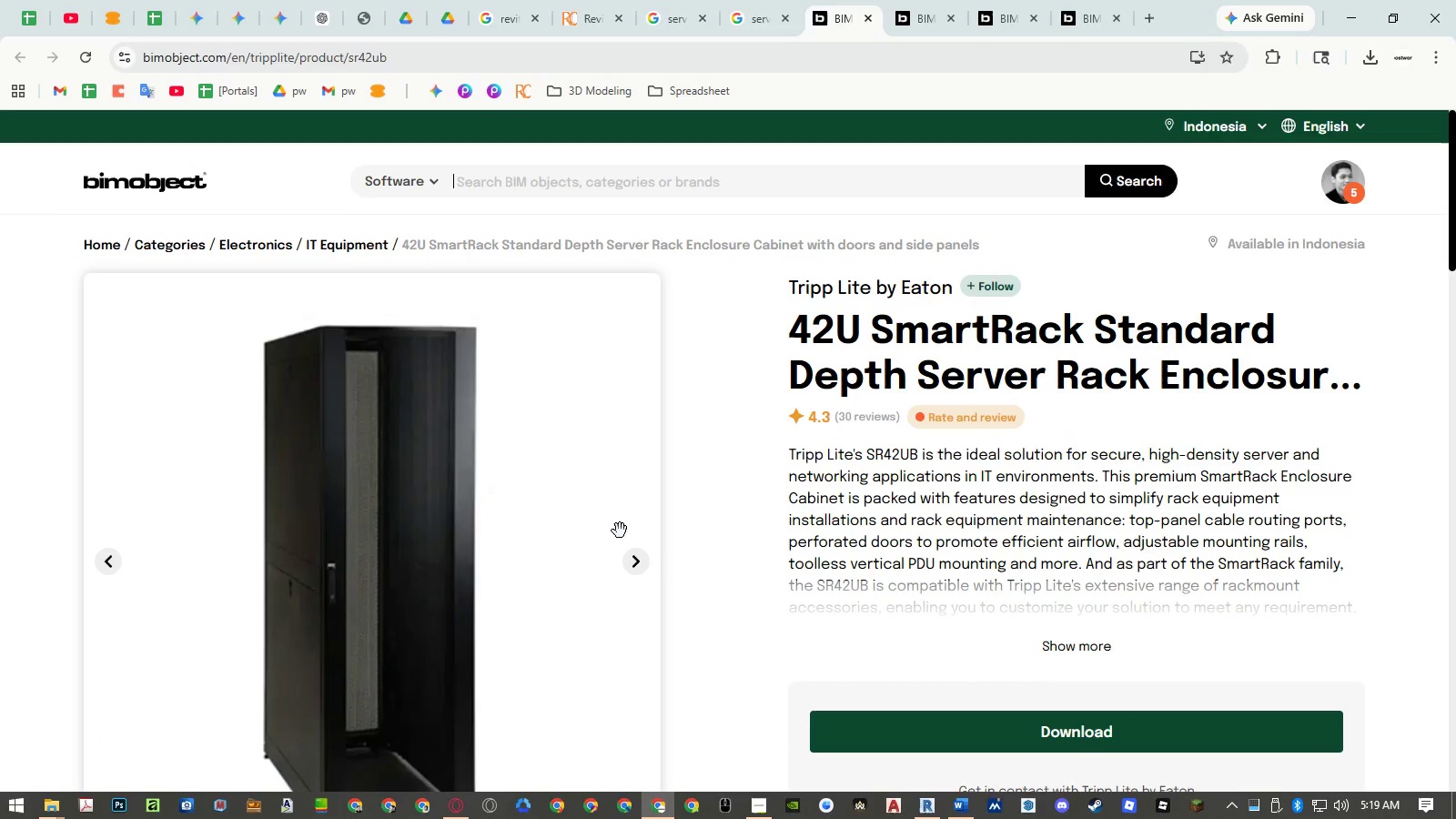 
scroll: coordinate [620, 531], scroll_direction: down, amount: 5.0
 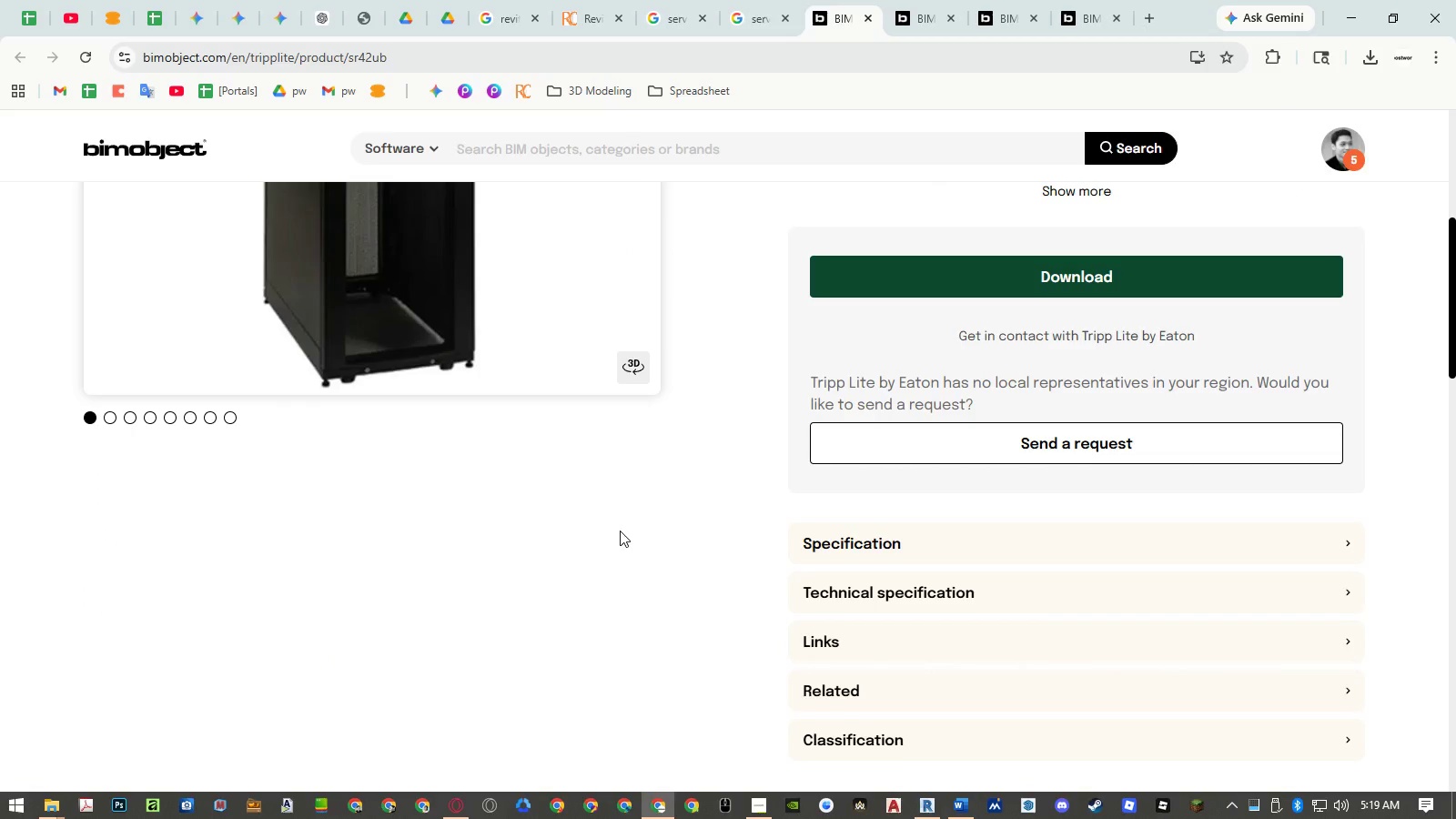 
scroll: coordinate [620, 531], scroll_direction: up, amount: 2.0
 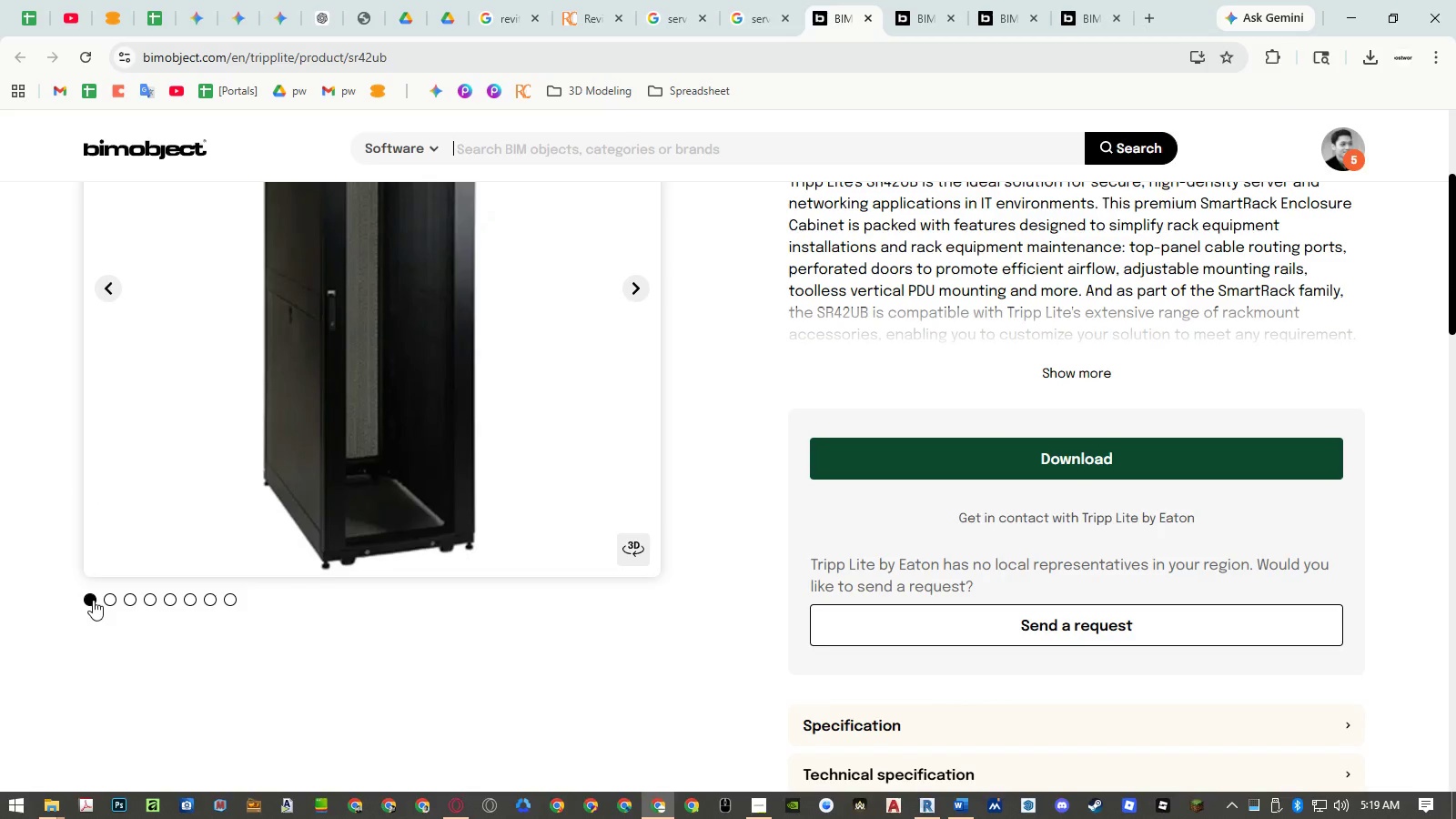 
left_click([104, 597])
 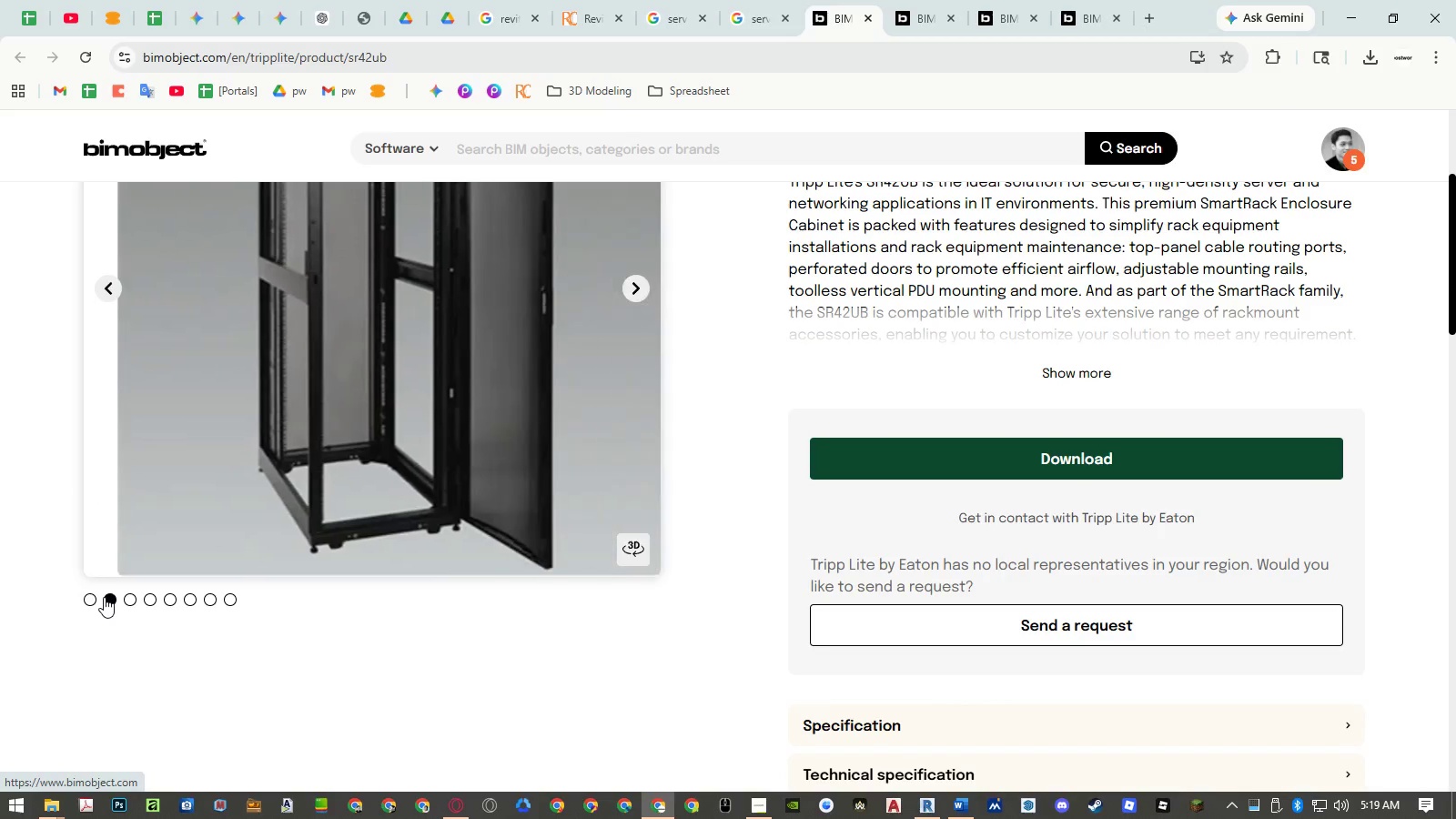 
scroll: coordinate [104, 596], scroll_direction: up, amount: 2.0
 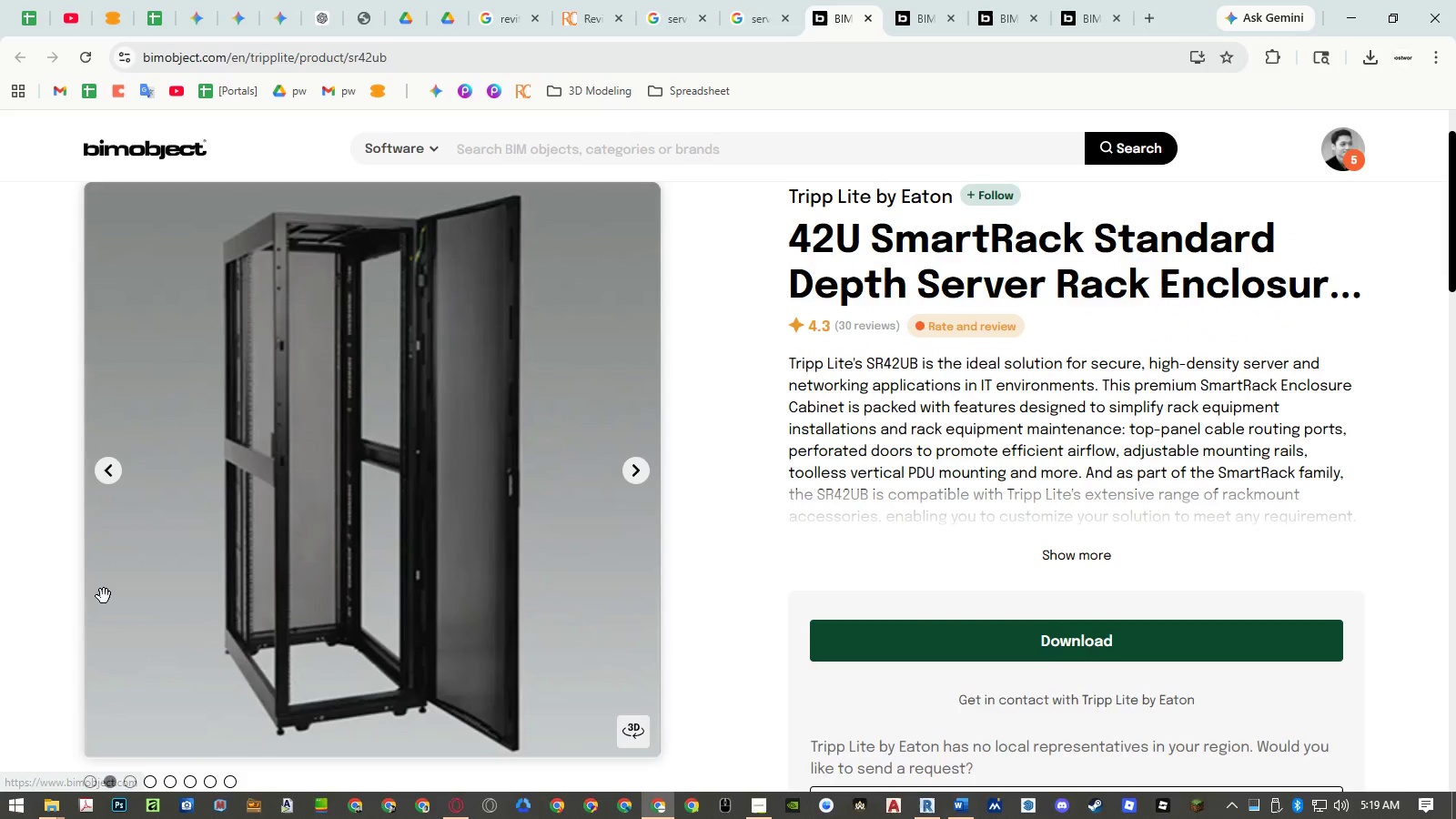 
scroll: coordinate [104, 596], scroll_direction: down, amount: 1.0
 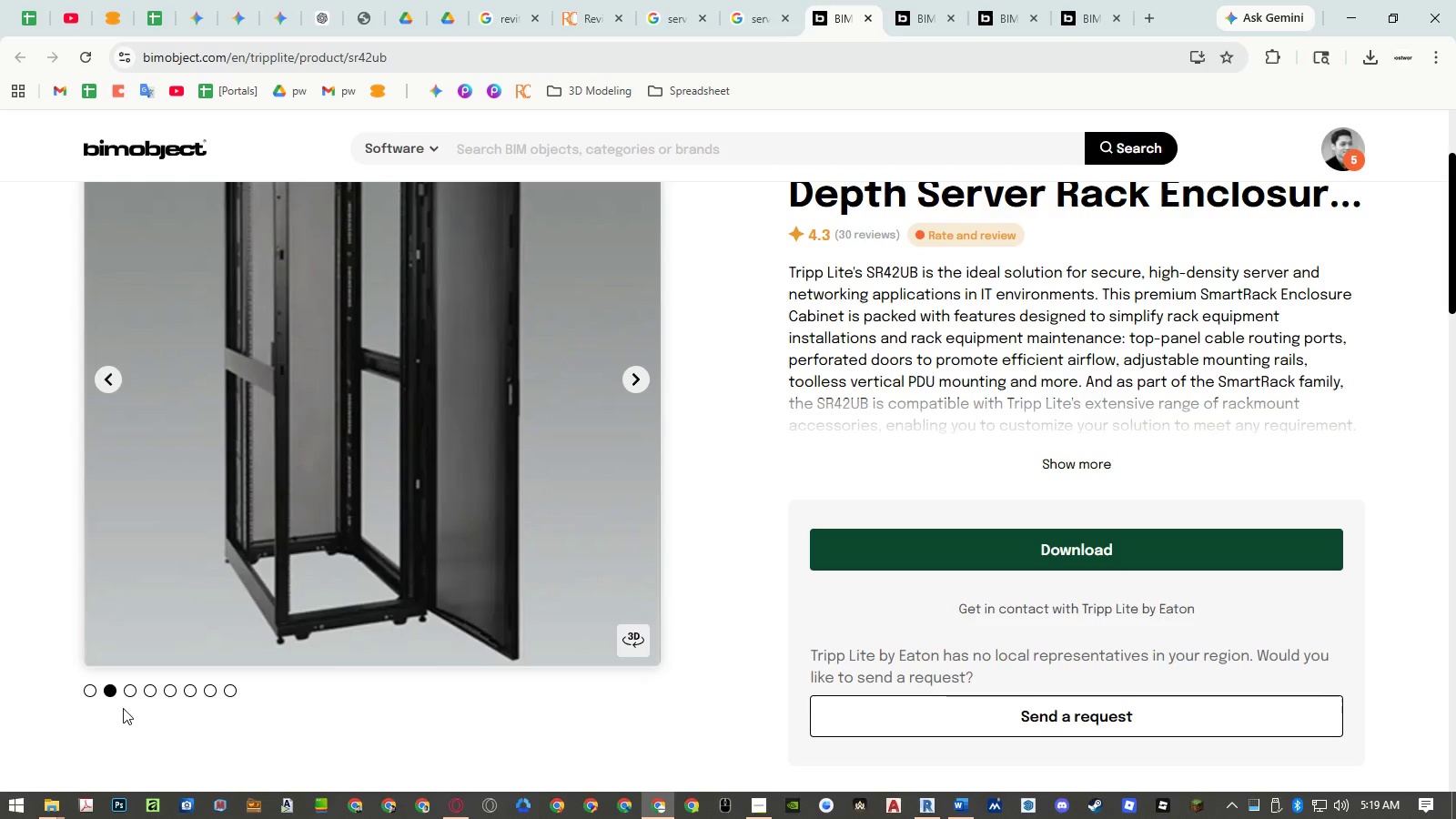 
left_click([127, 693])
 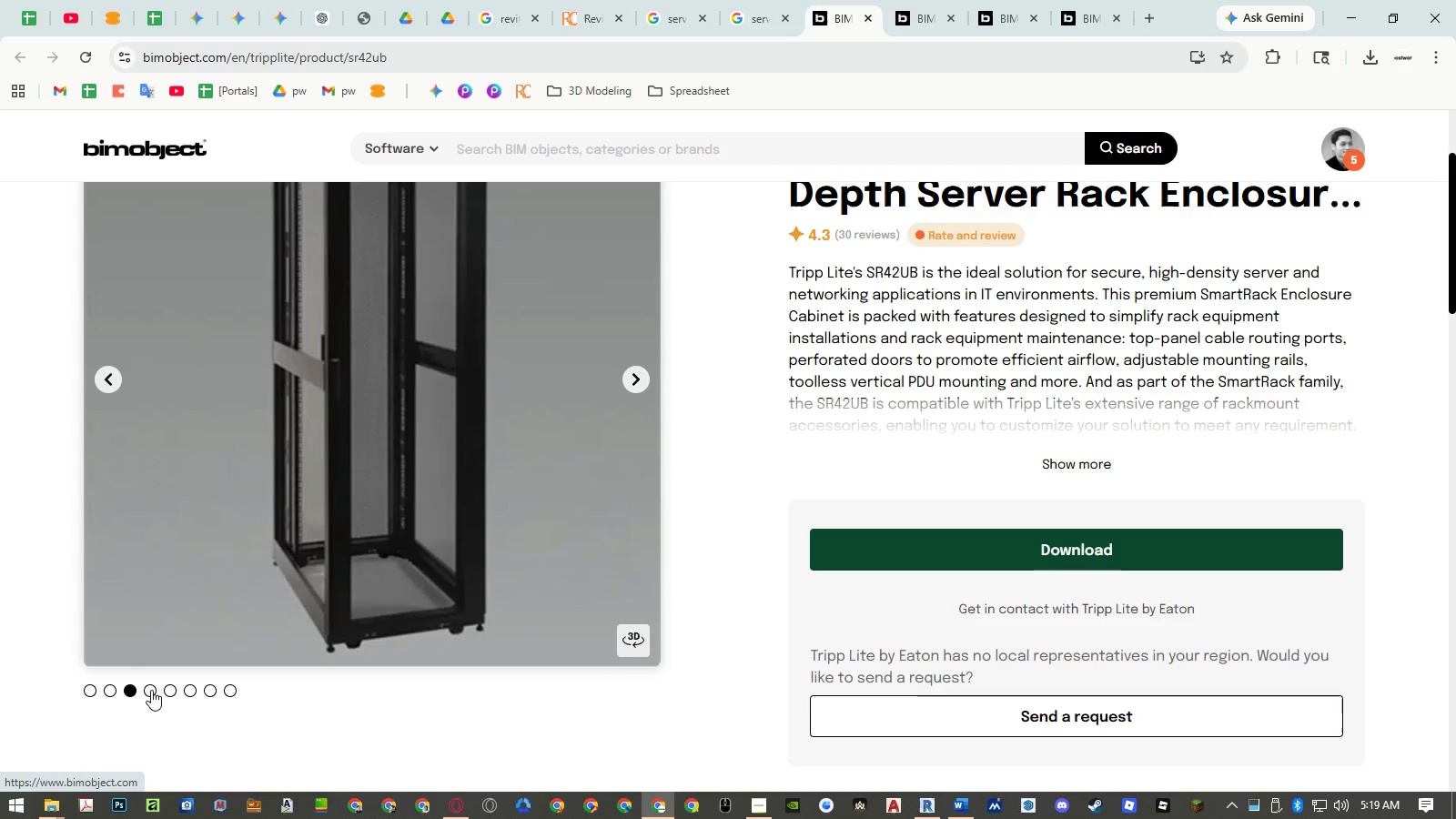 
left_click([151, 690])
 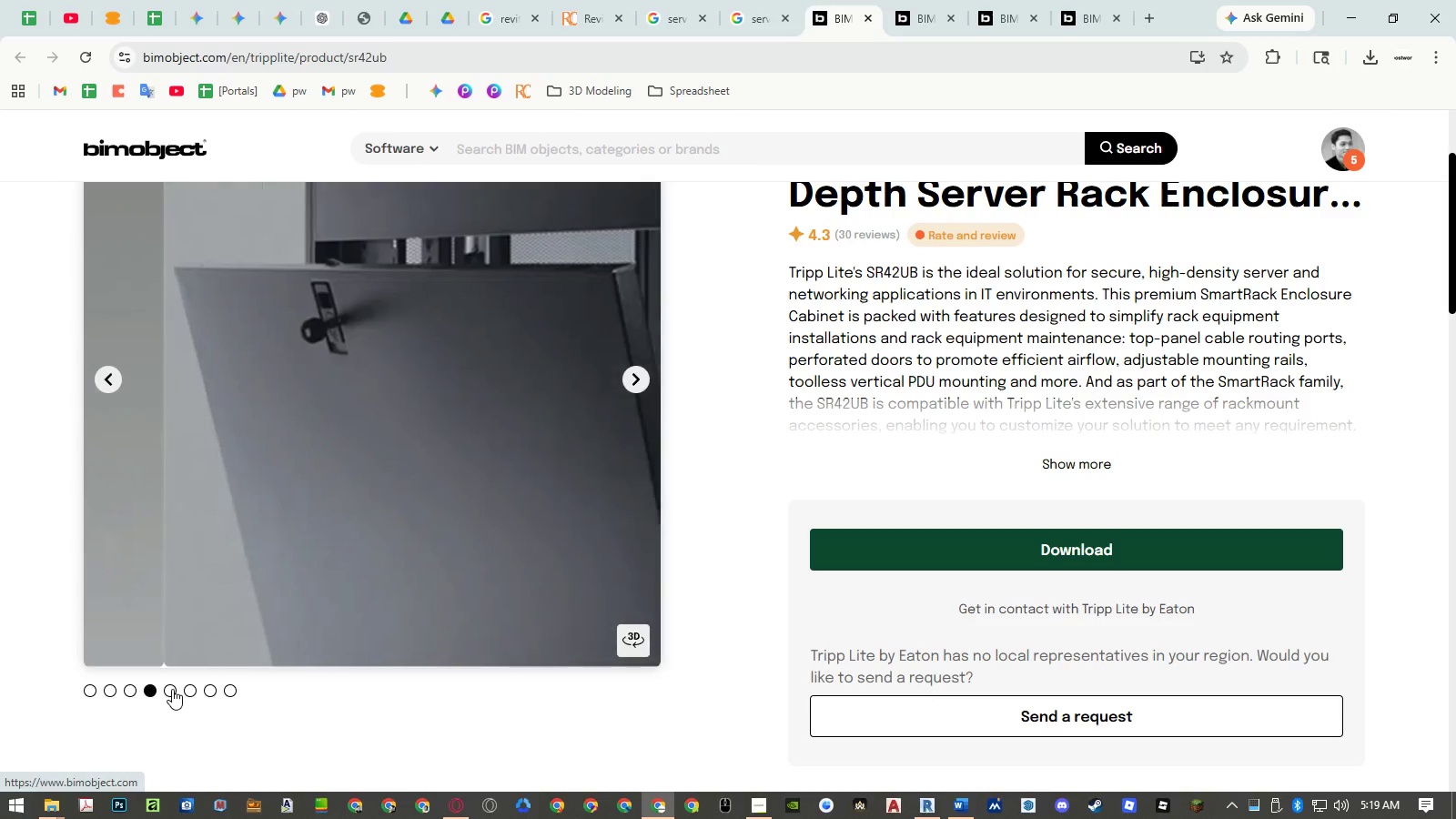 
left_click([172, 689])
 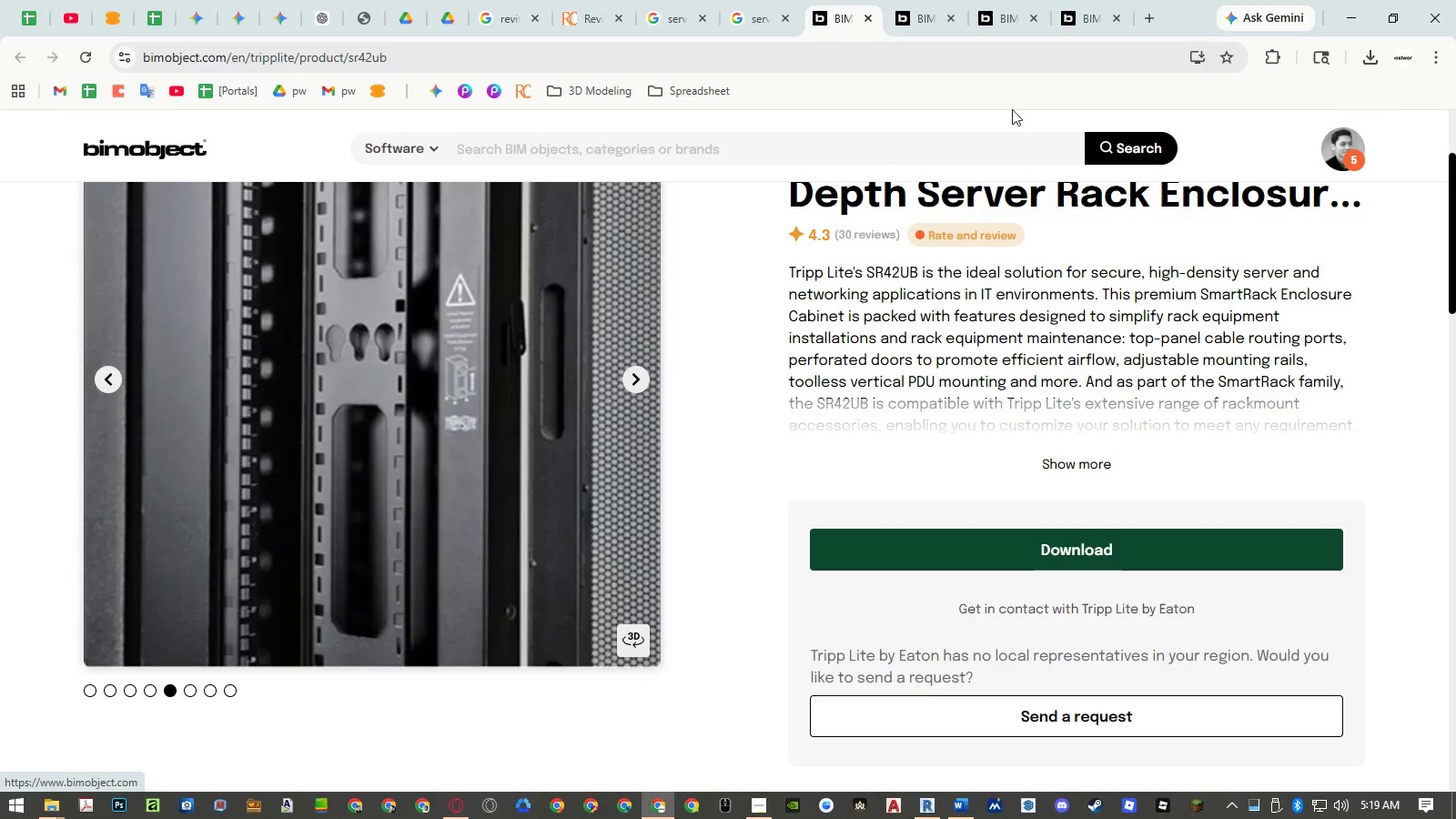 
left_click([930, 26])
 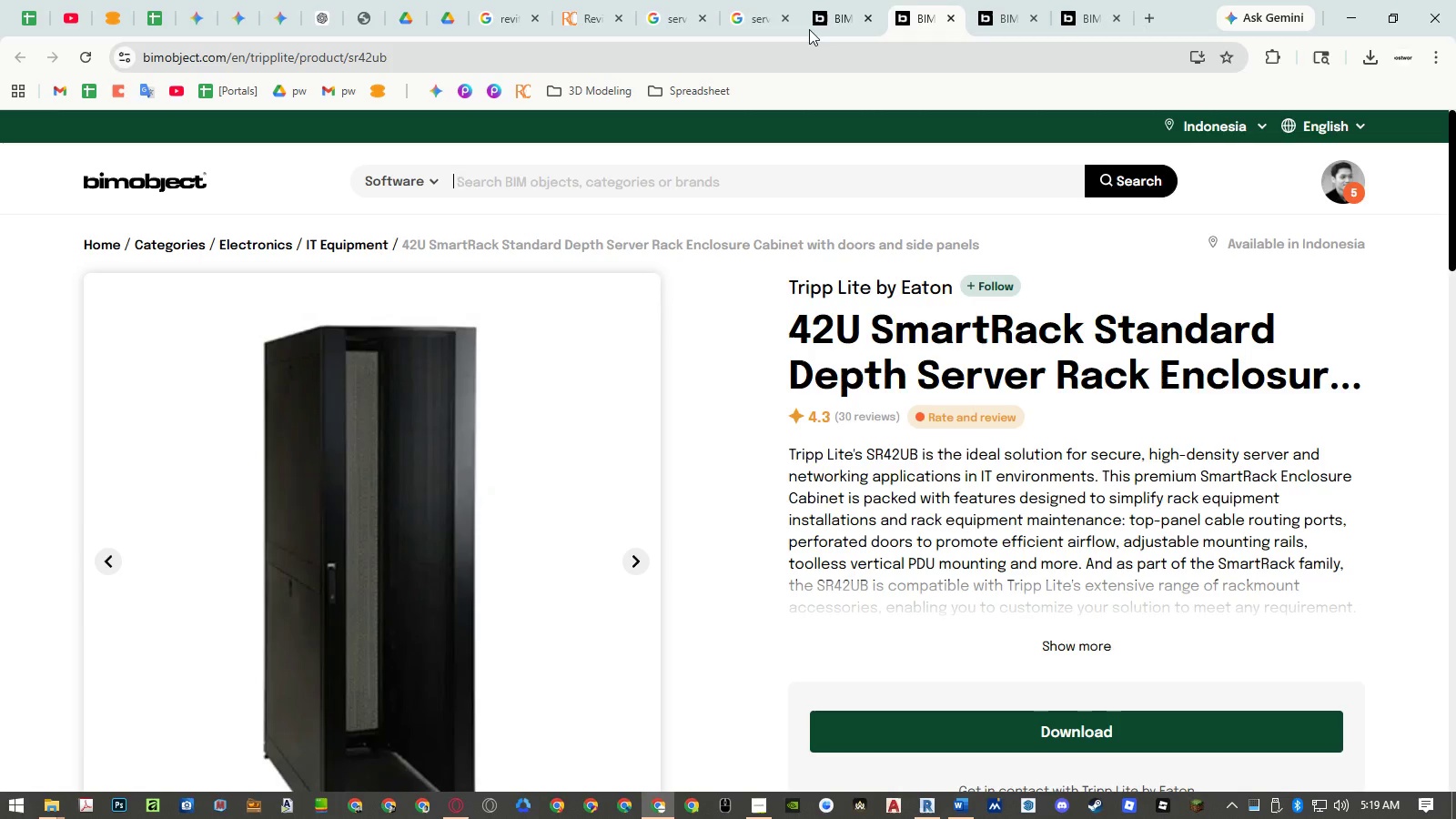 
left_click([844, 15])
 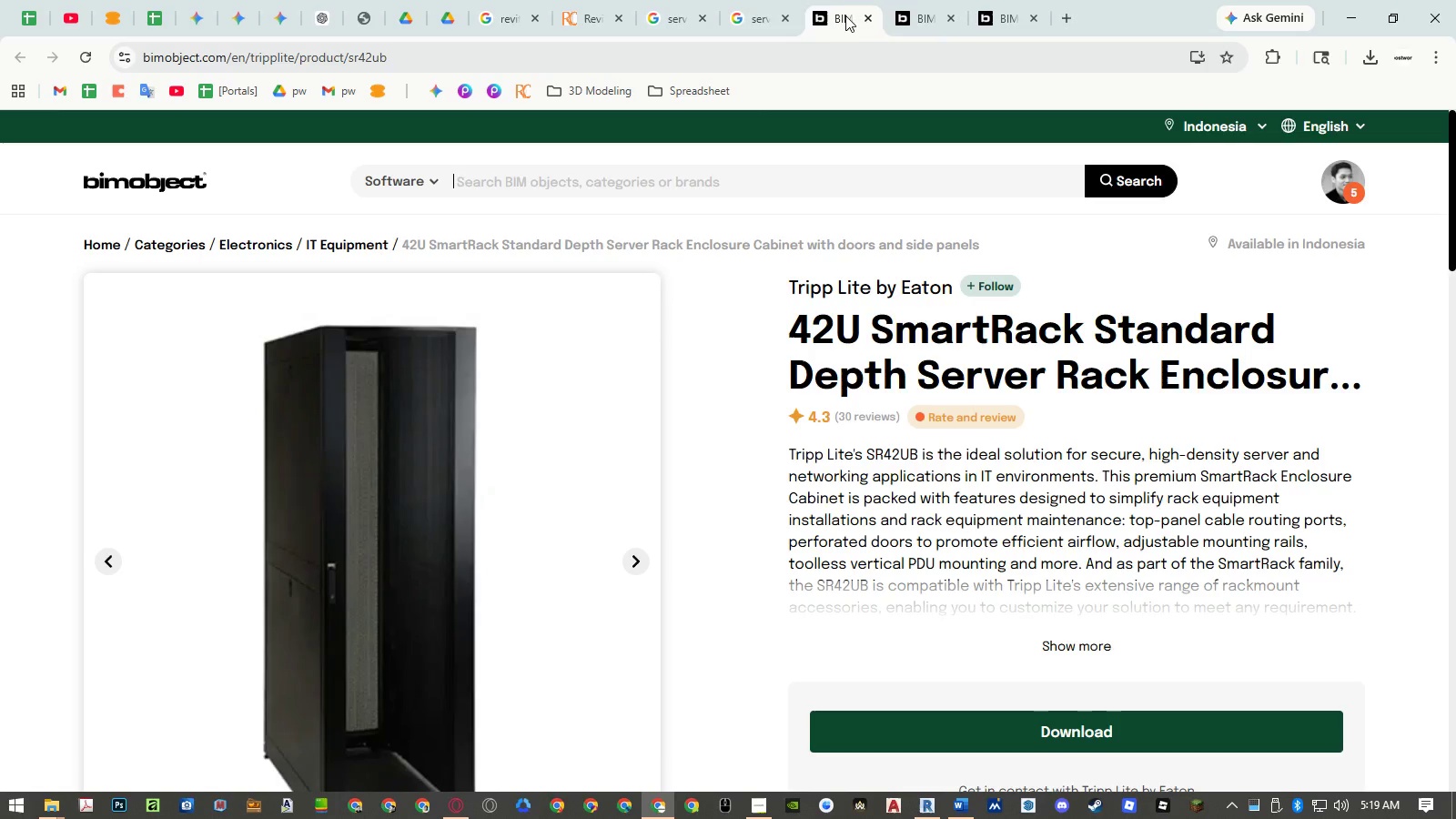 
left_click([921, 9])
 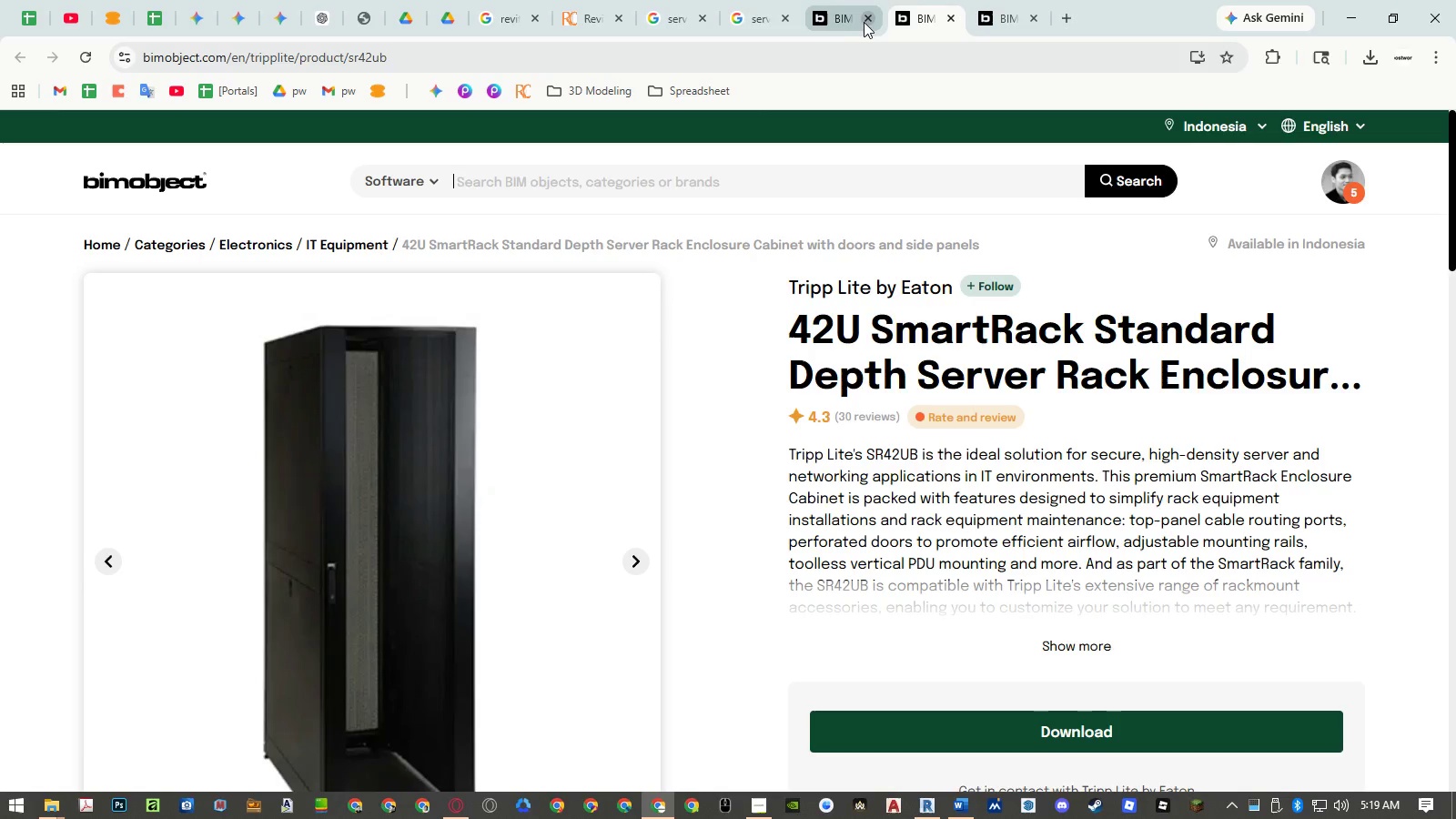 
middle_click([849, 23])
 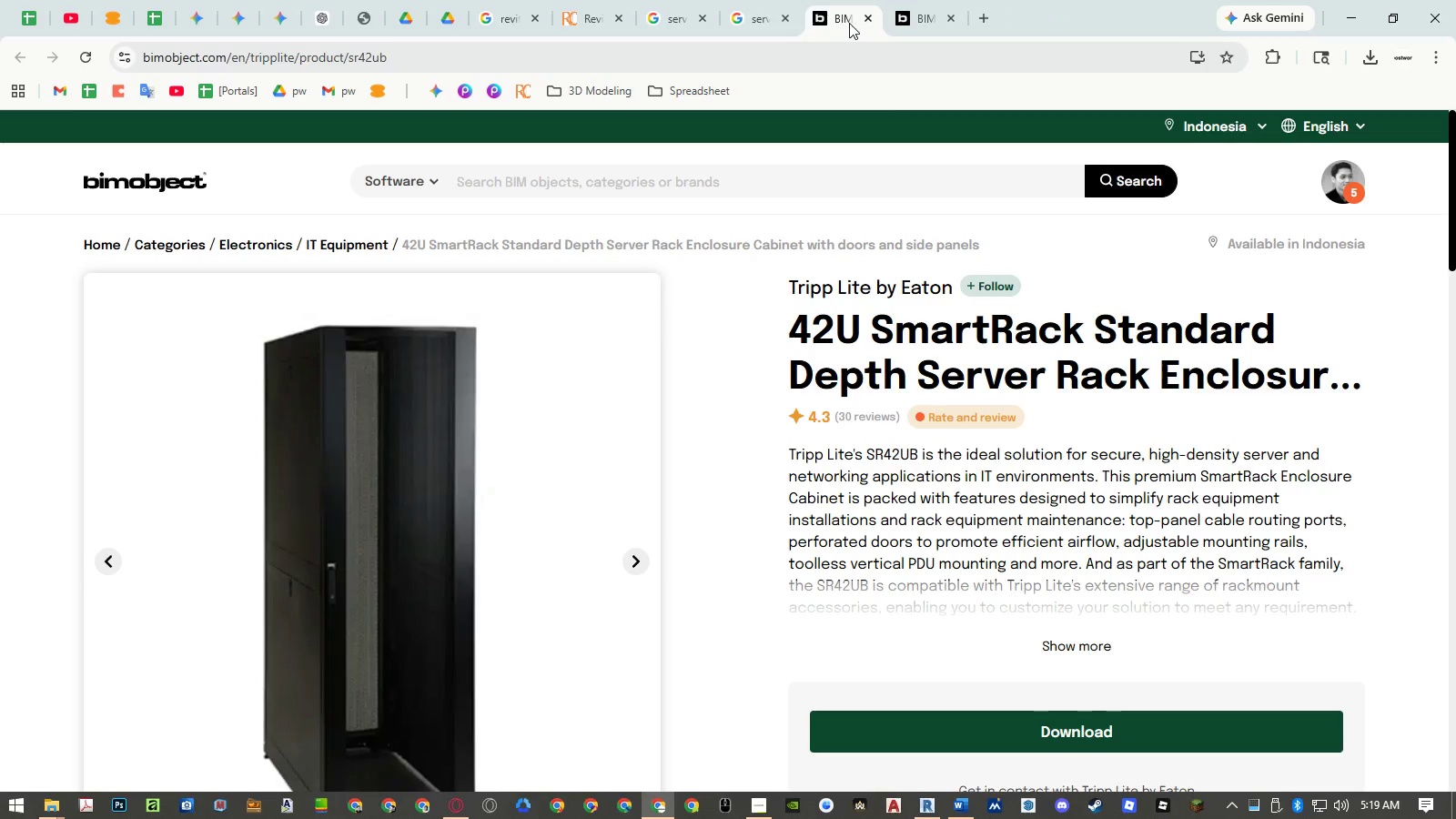 
middle_click([849, 23])
 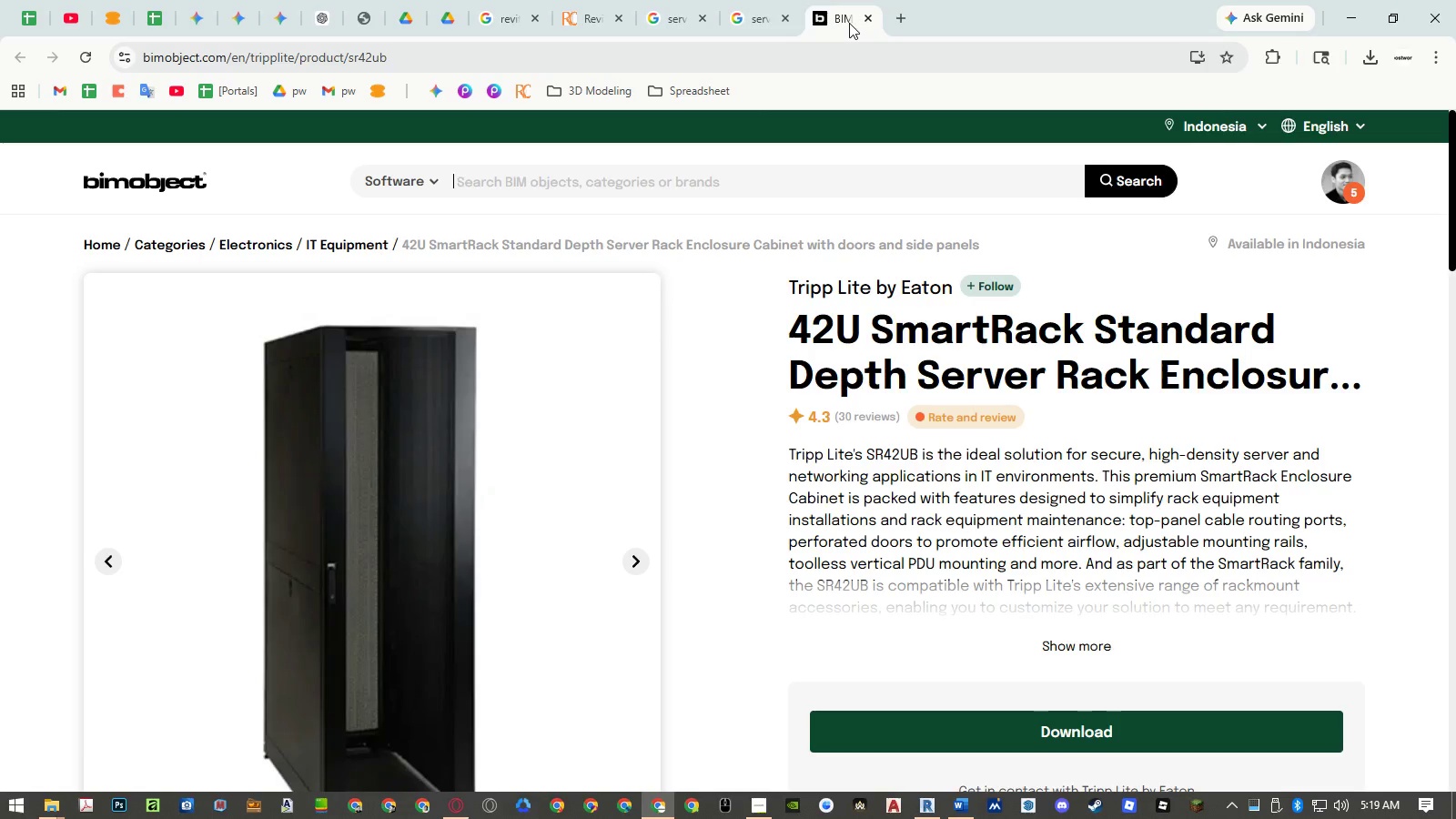 
middle_click([849, 23])
 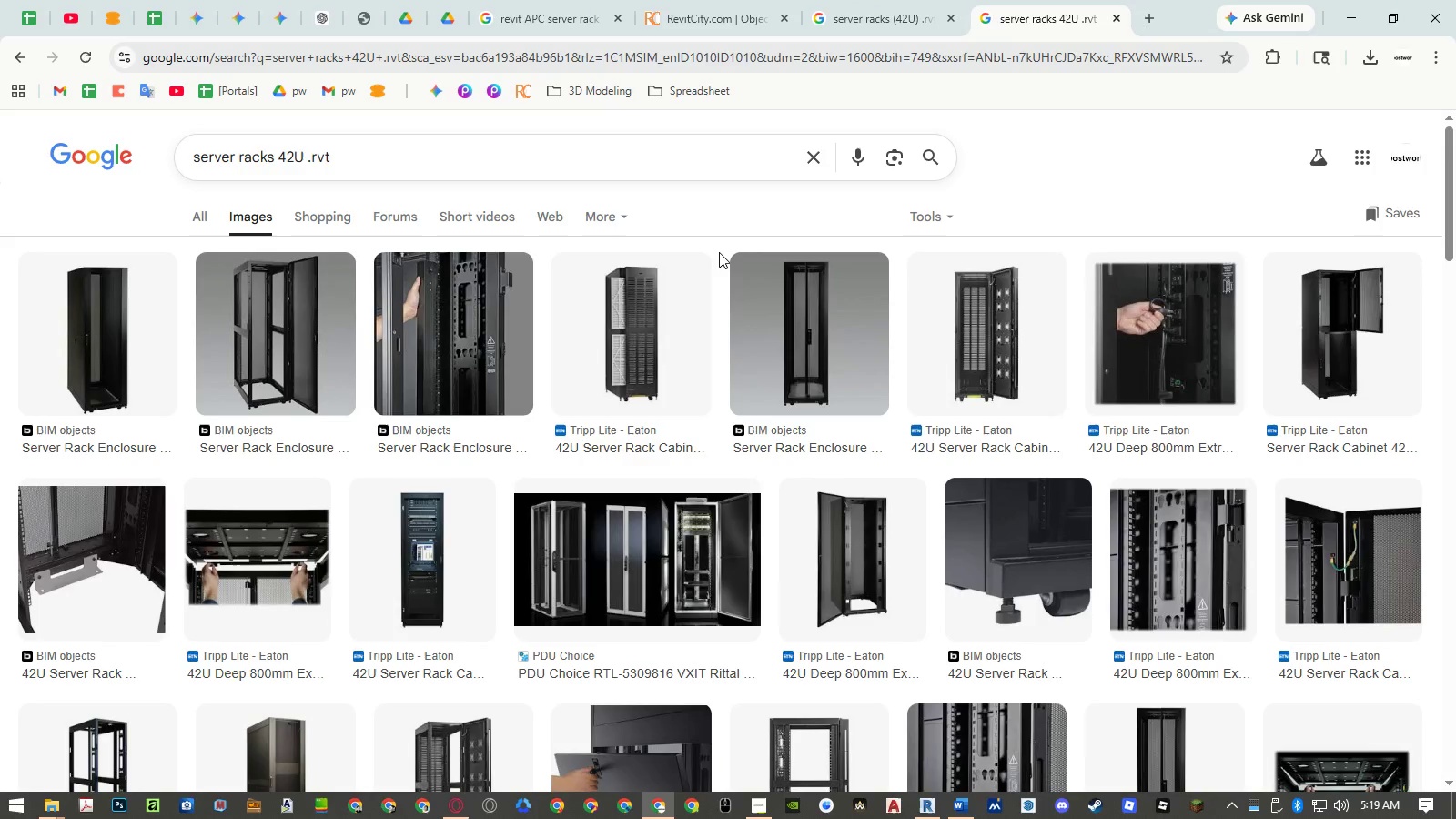 
middle_click([610, 530])
 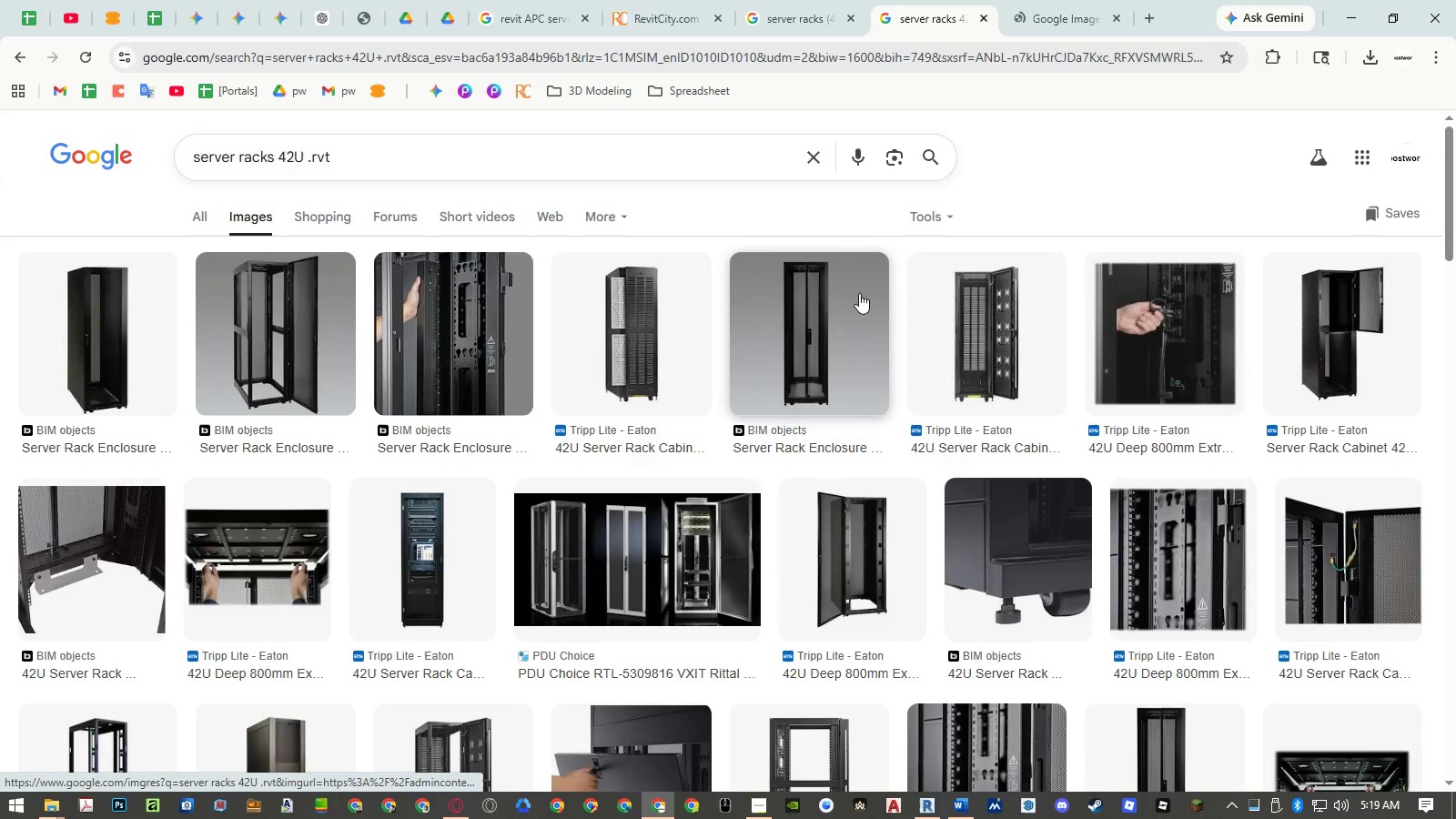 
left_click([1053, 26])
 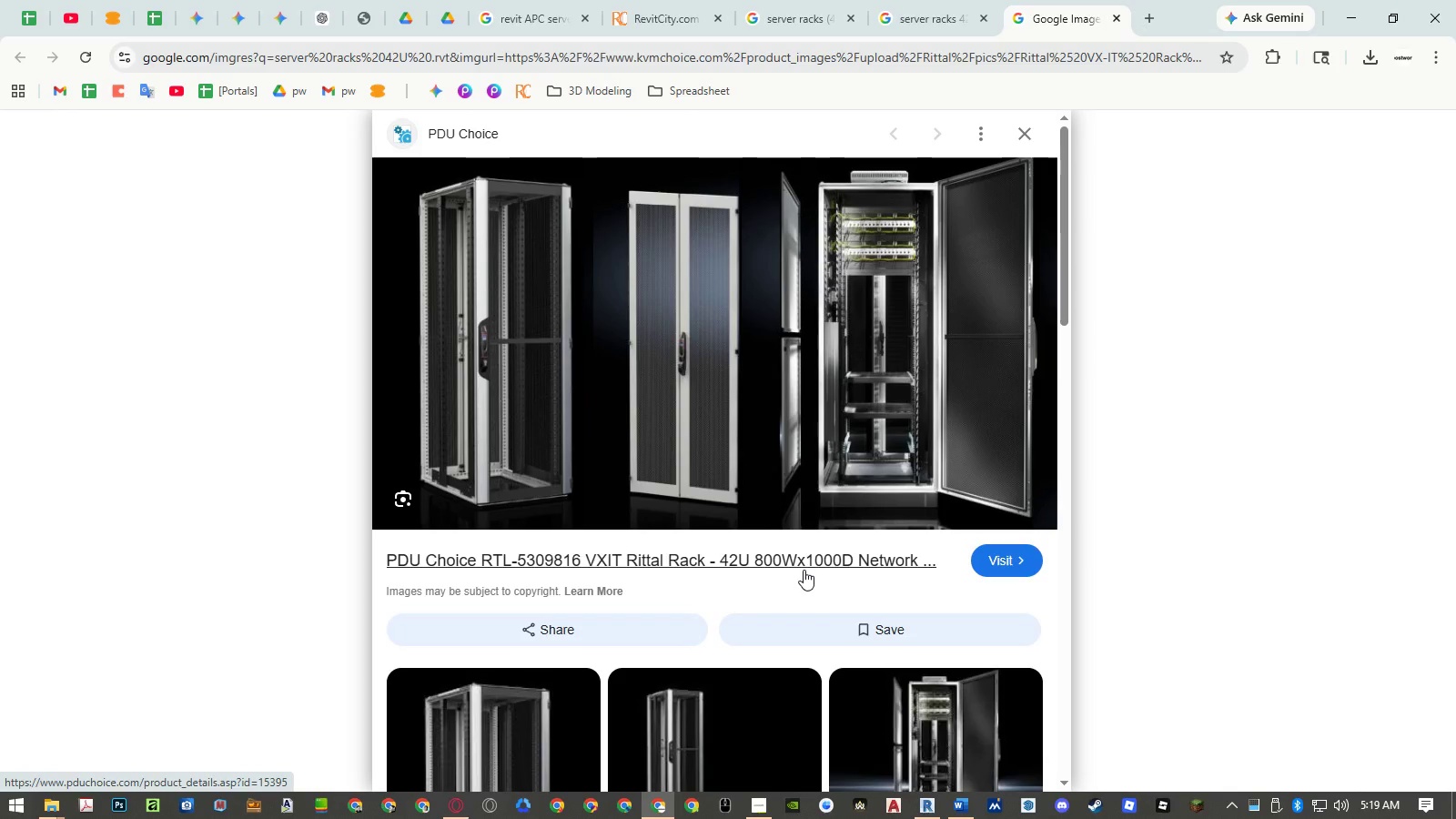 
left_click([804, 570])
 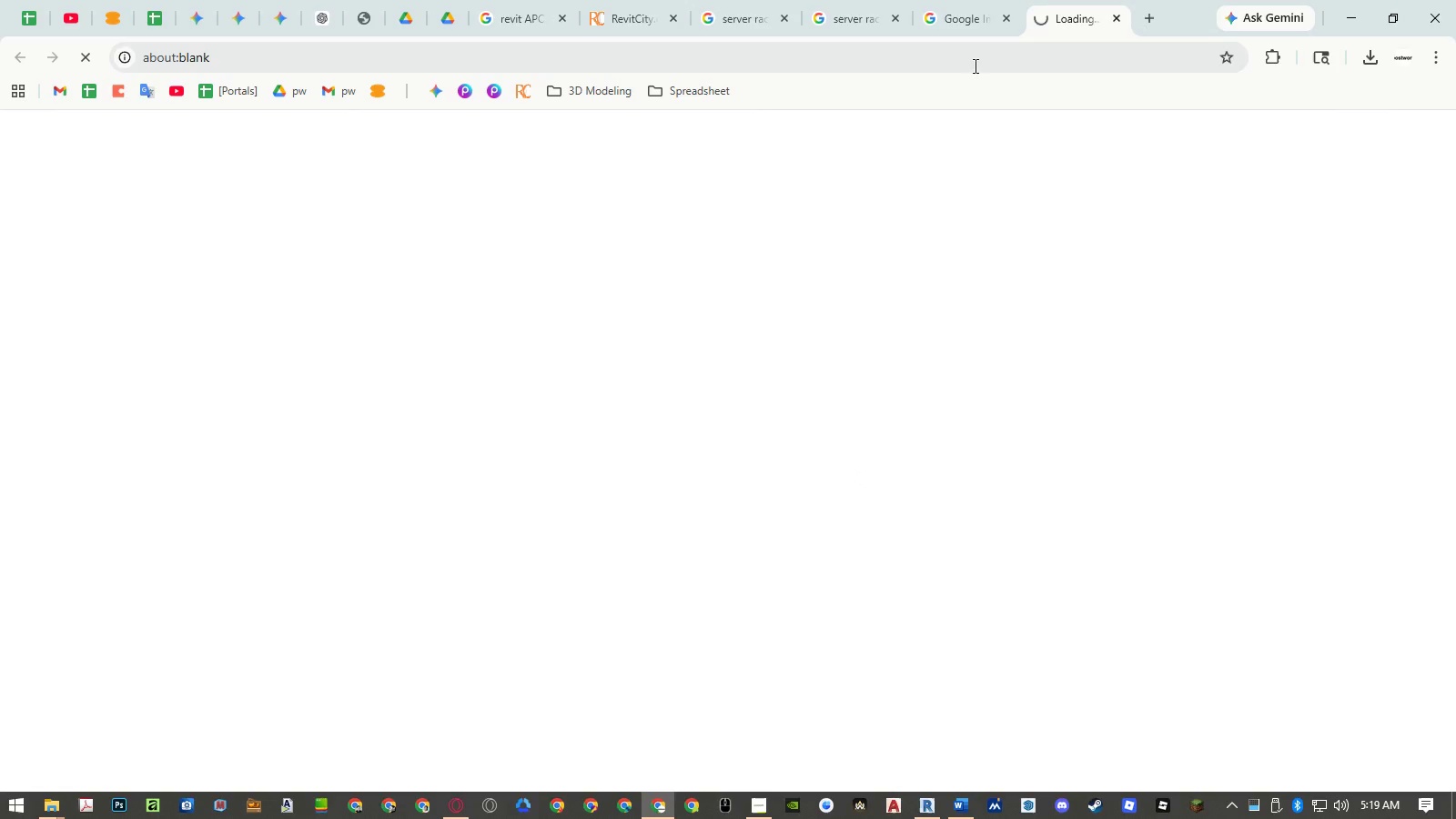 
middle_click([976, 25])
 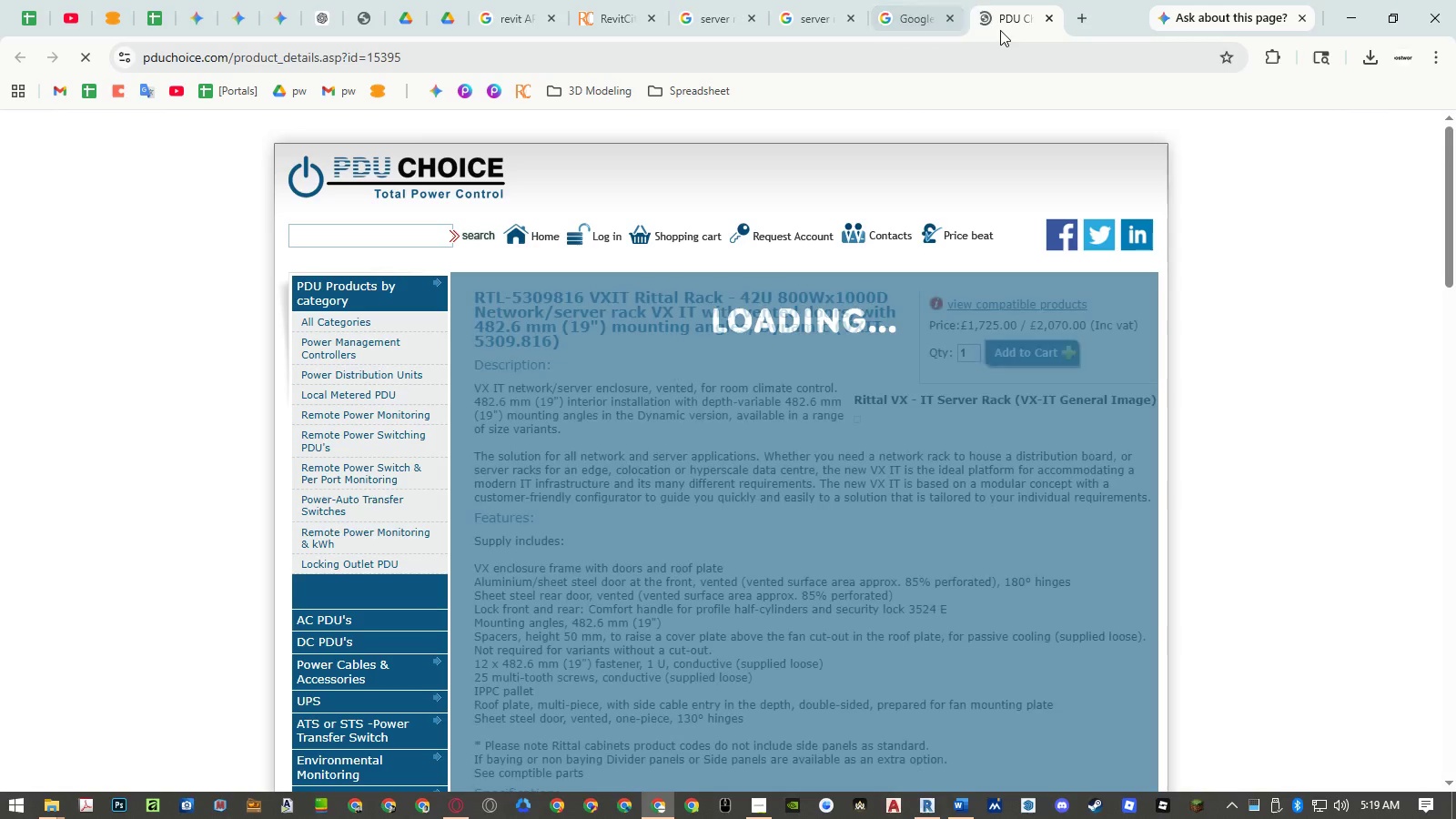 
middle_click([922, 19])
 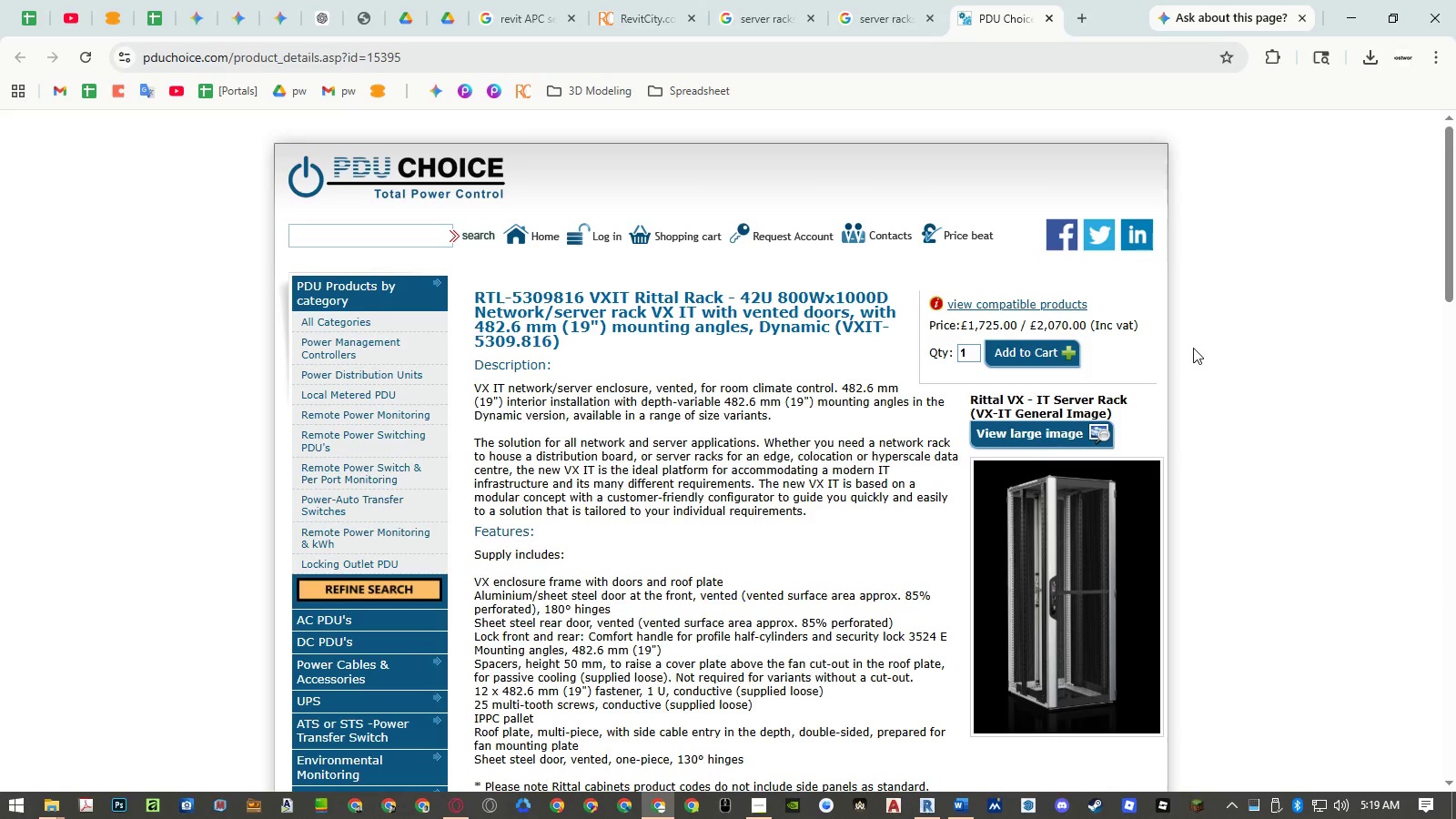 
scroll: coordinate [1194, 348], scroll_direction: down, amount: 12.0
 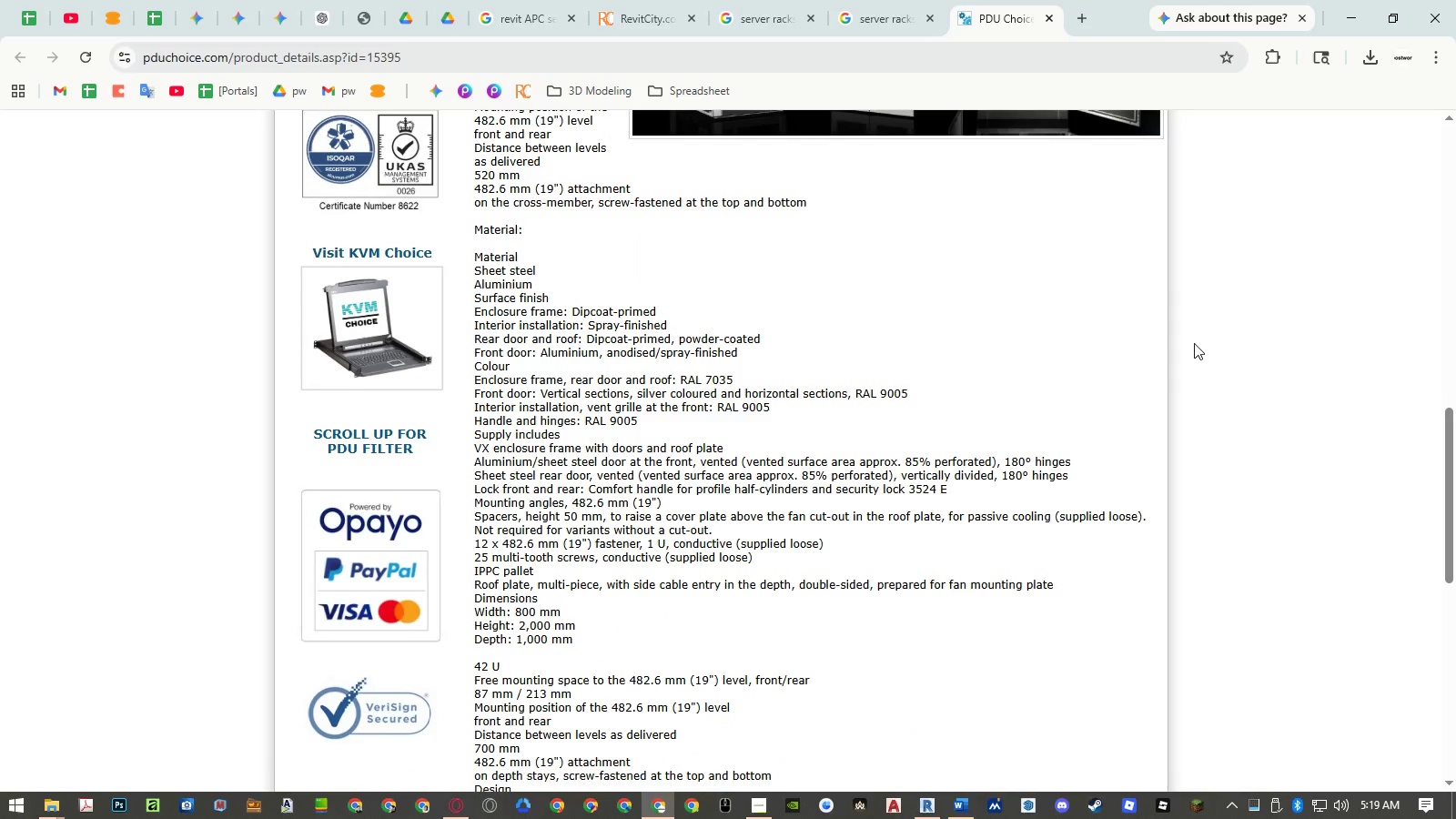 
scroll: coordinate [1194, 343], scroll_direction: up, amount: 4.0
 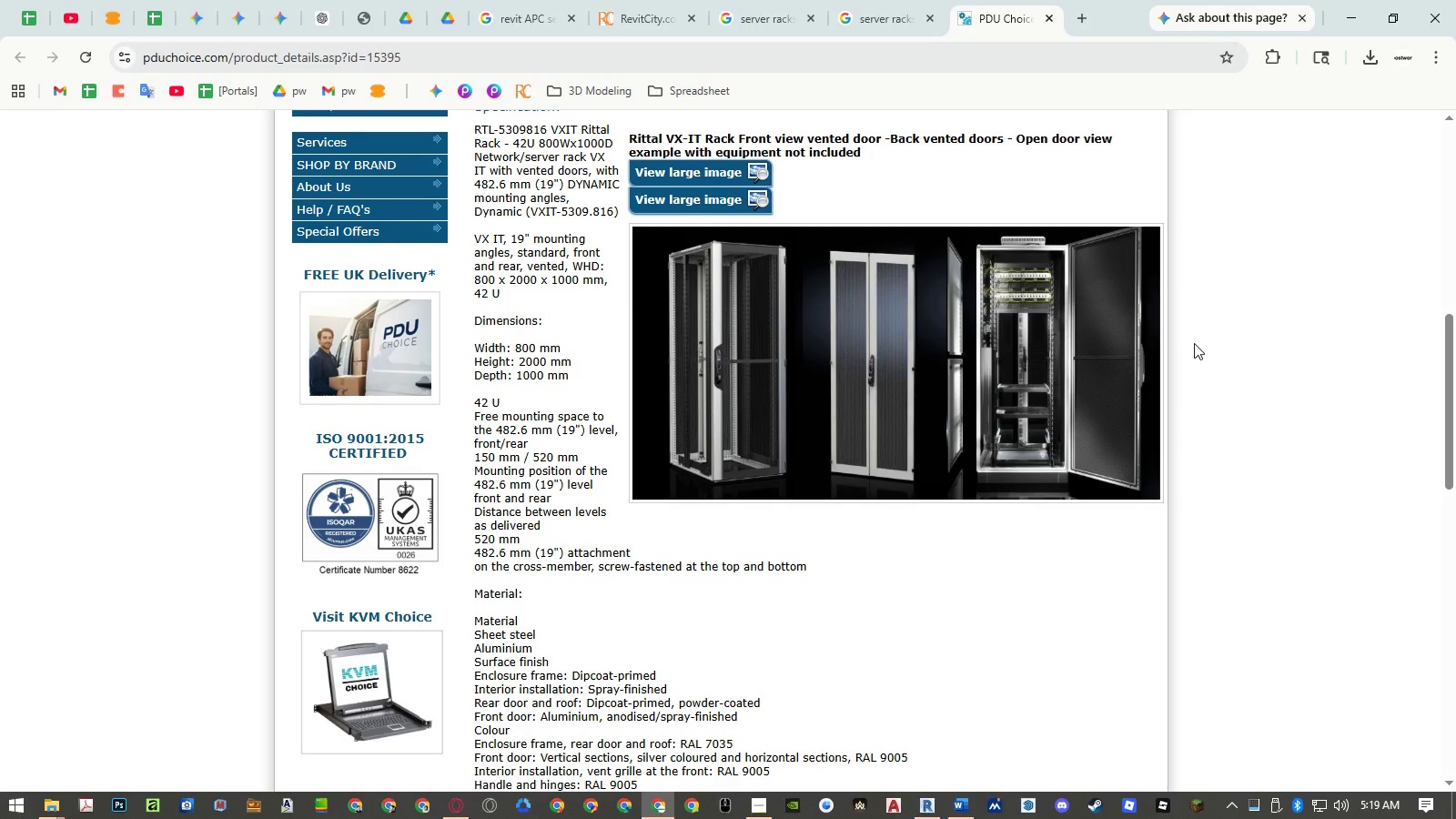 
scroll: coordinate [1195, 335], scroll_direction: down, amount: 12.0
 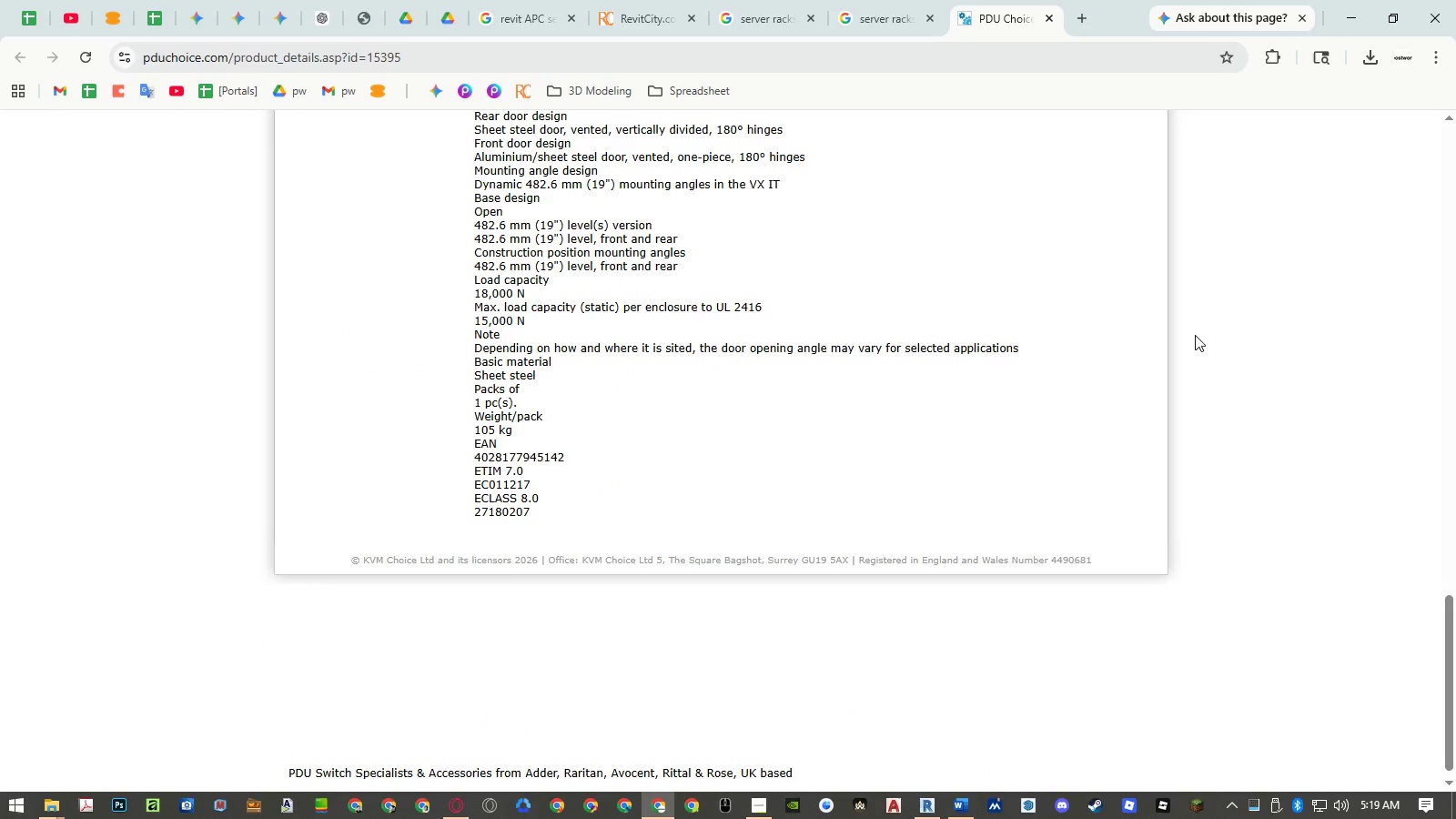 
scroll: coordinate [1195, 321], scroll_direction: up, amount: 8.0
 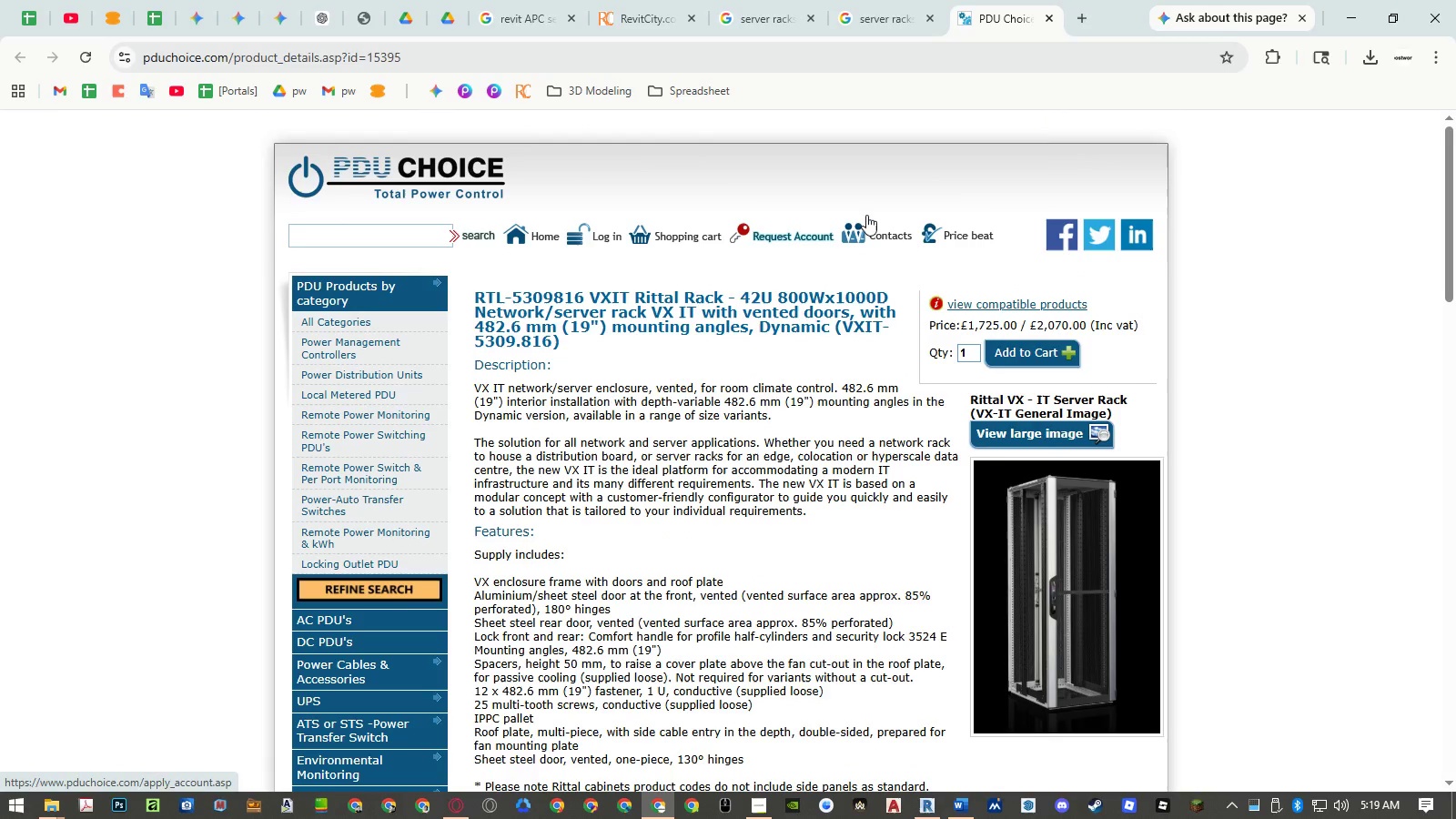 
middle_click([1009, 20])
 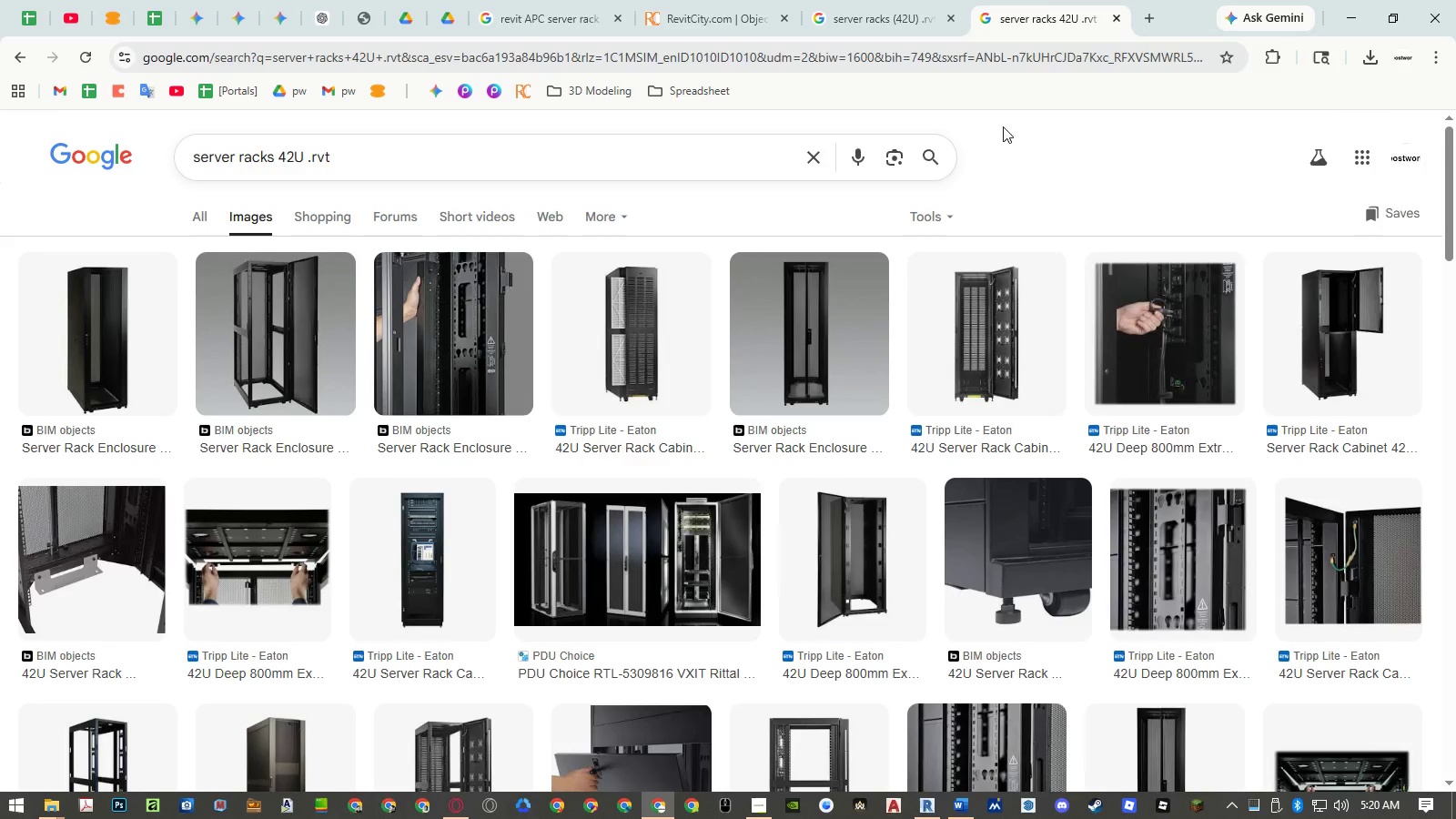 
wait(7.42)
 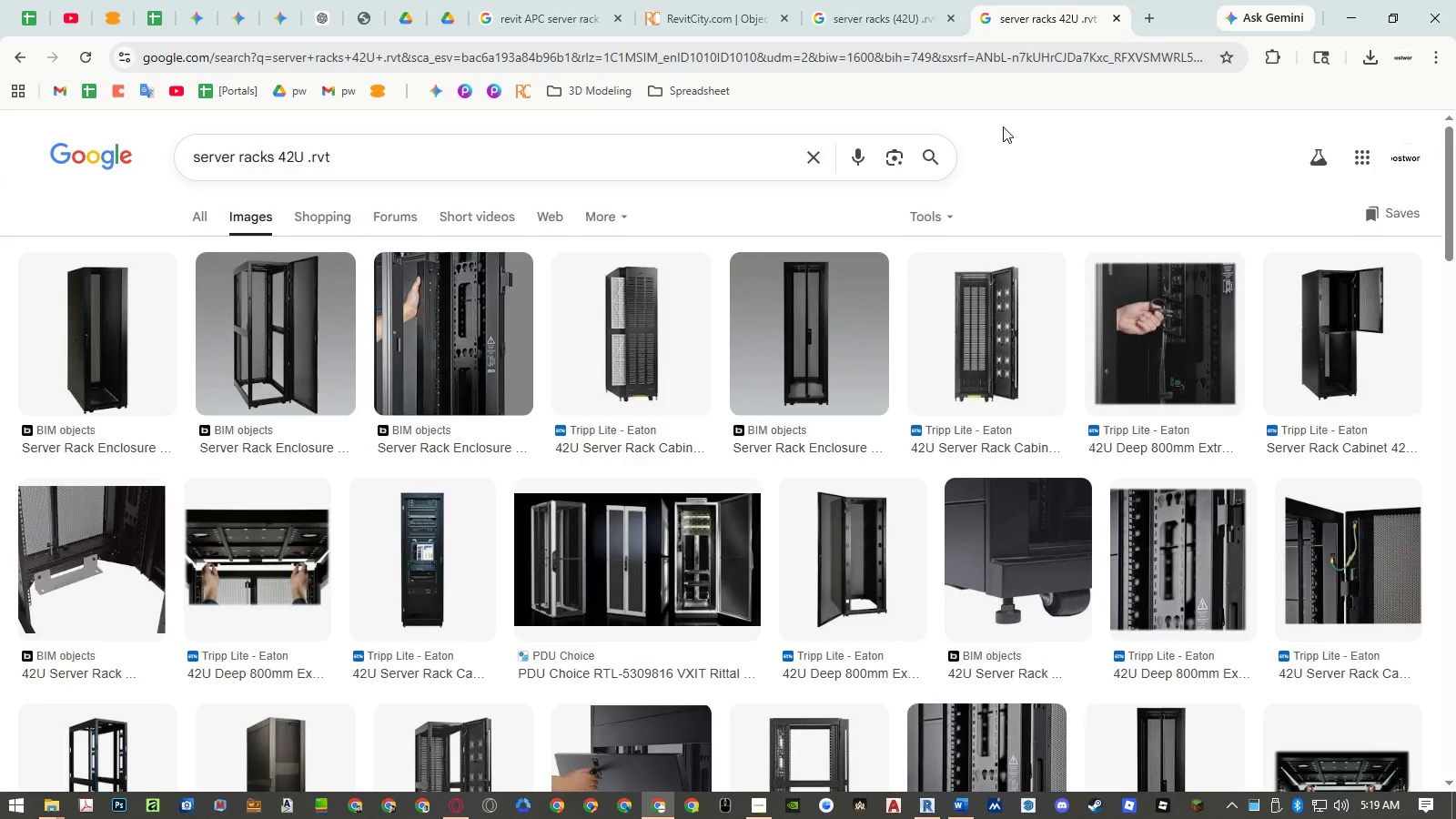 
scroll: coordinate [271, 559], scroll_direction: down, amount: 2.0
 